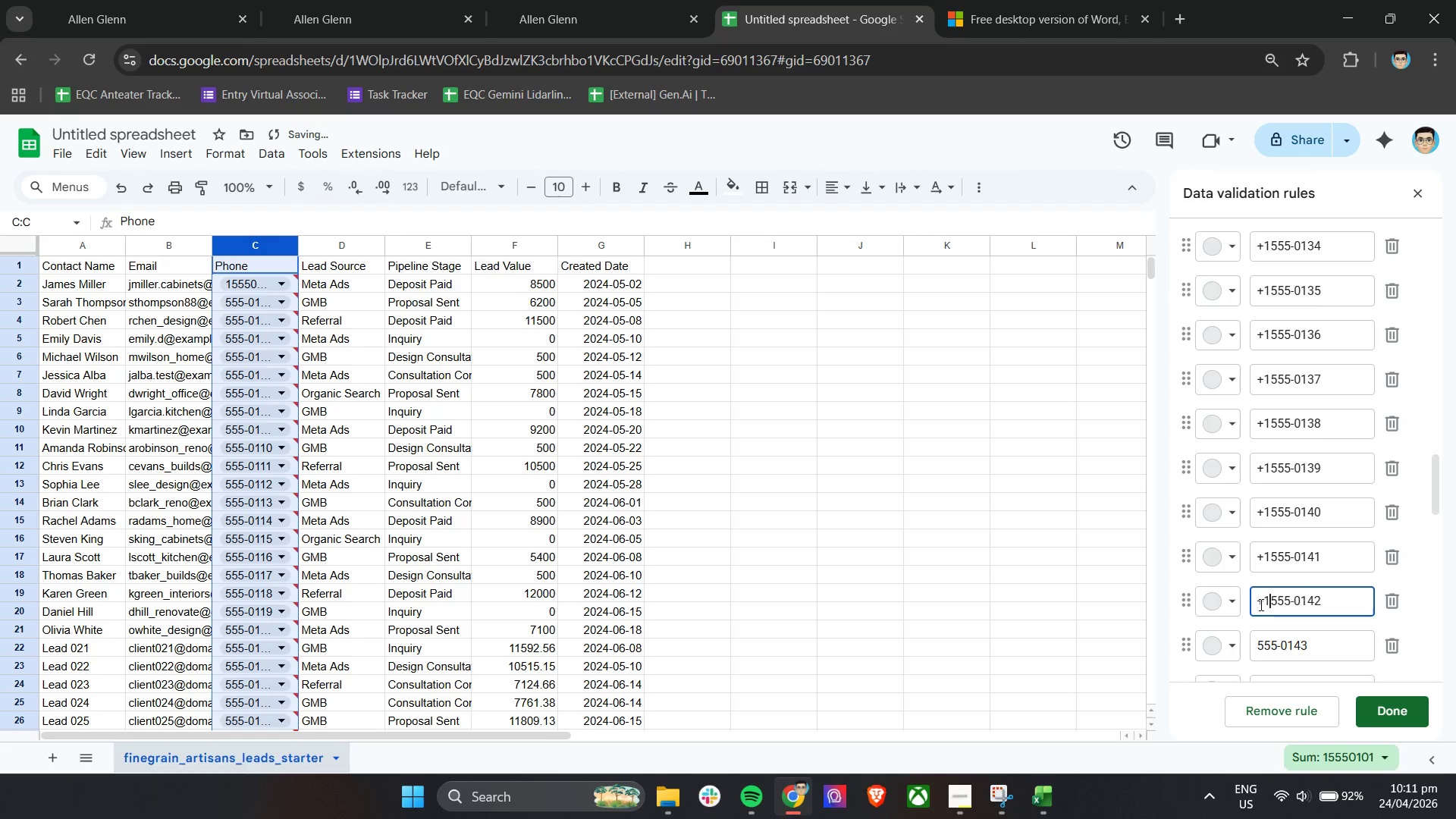 
key(Control+V)
 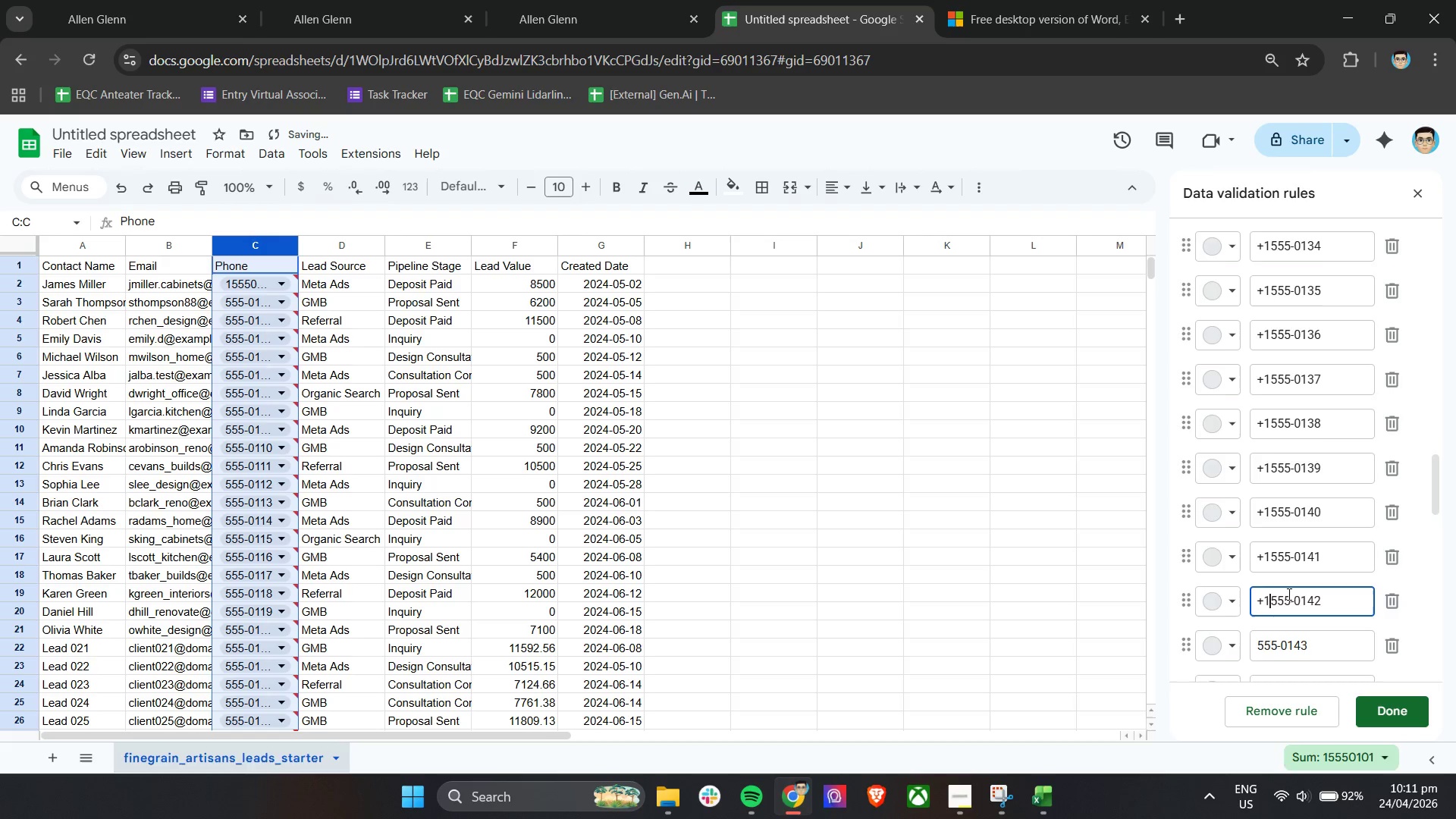 
scroll: coordinate [1288, 593], scroll_direction: down, amount: 2.0
 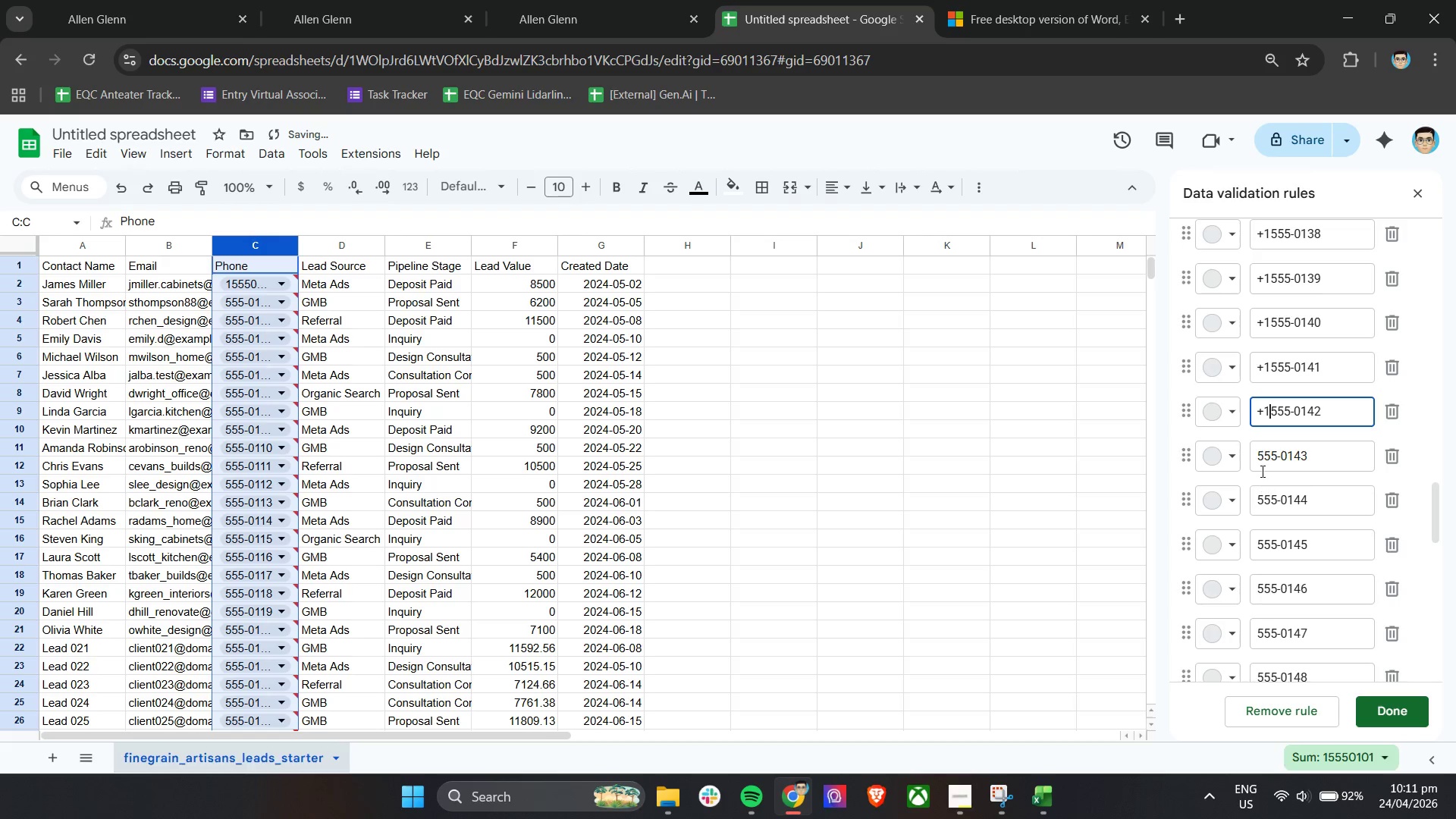 
left_click([1261, 463])
 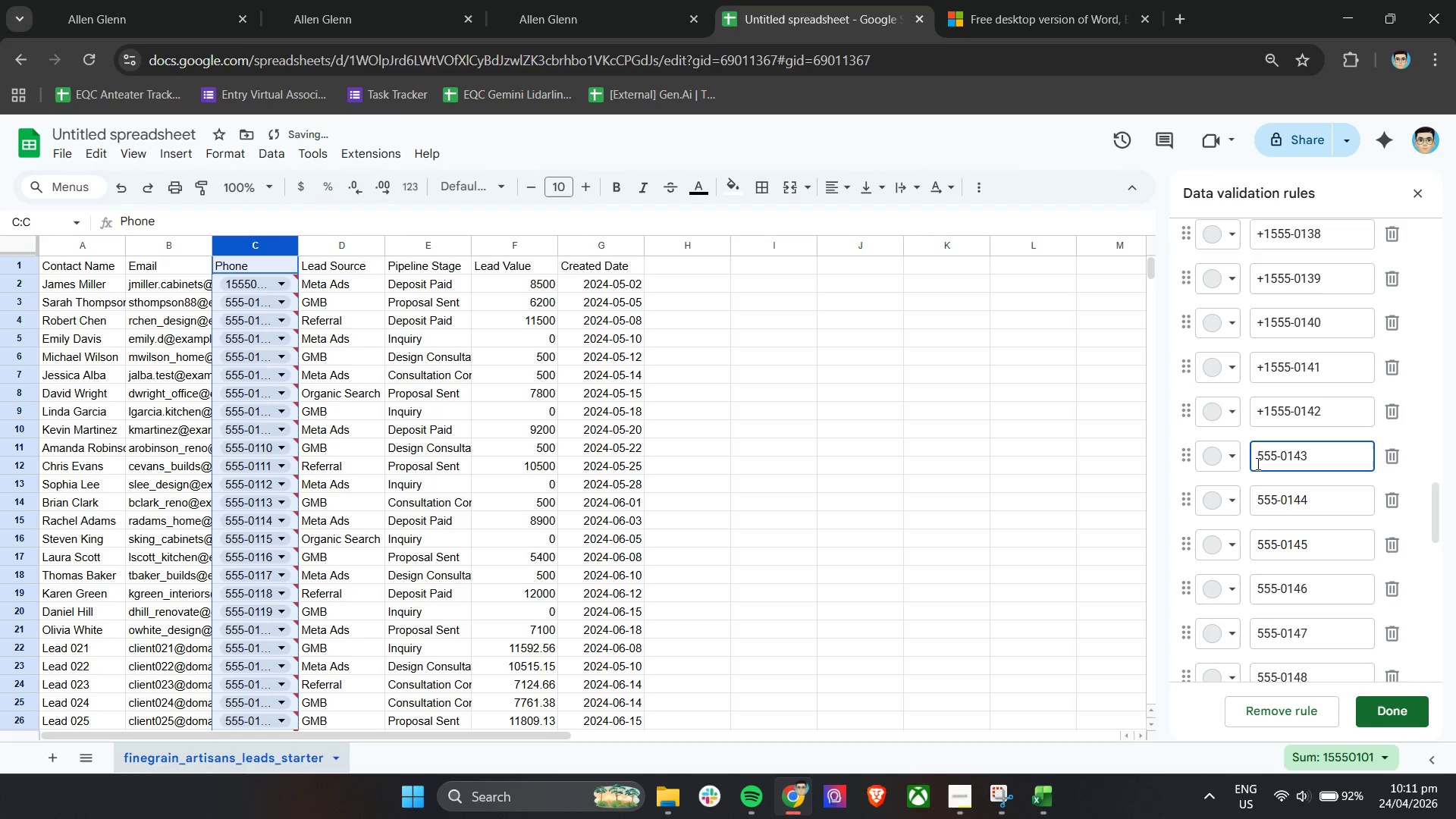 
left_click([1254, 462])
 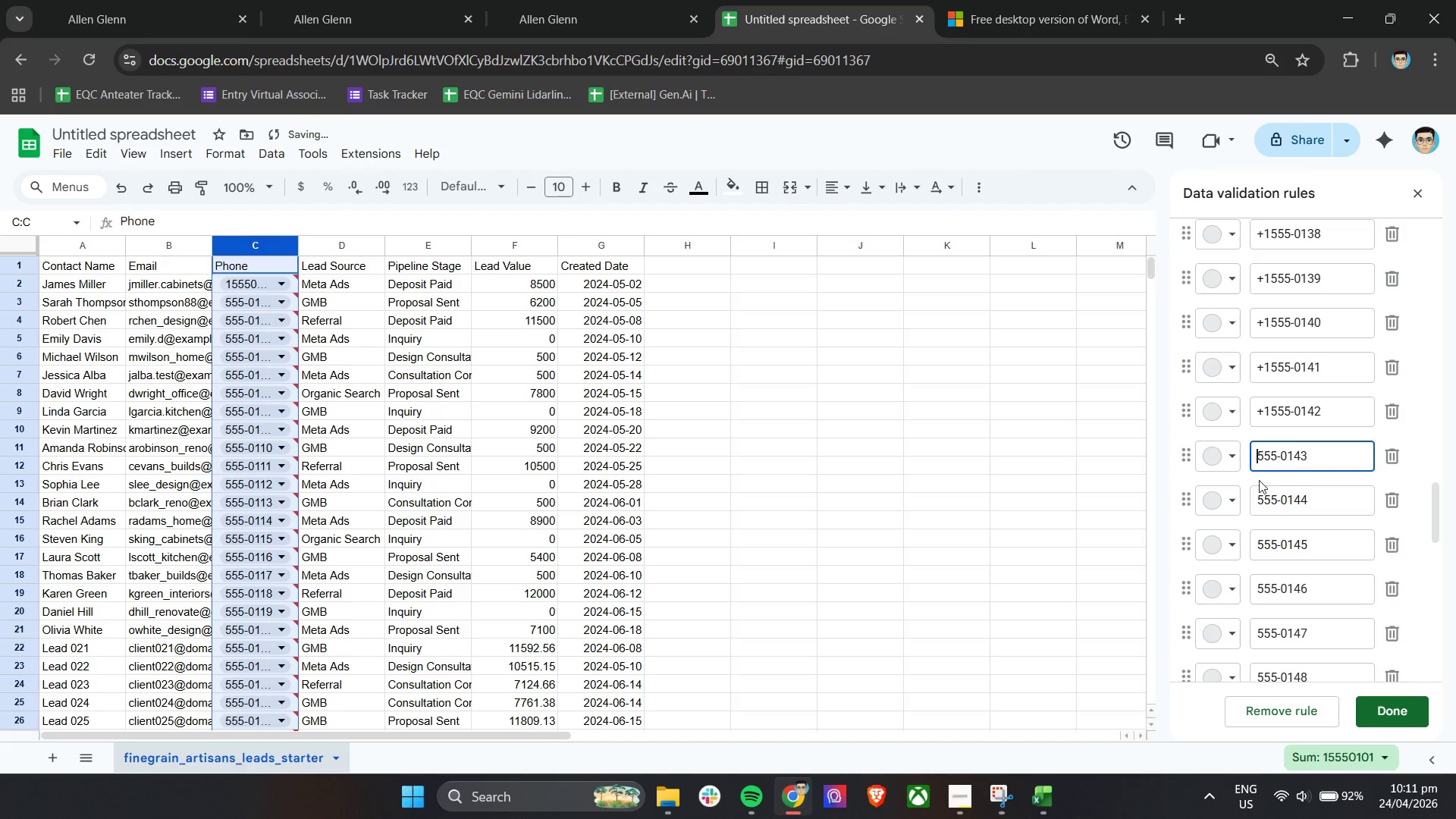 
key(Control+ControlLeft)
 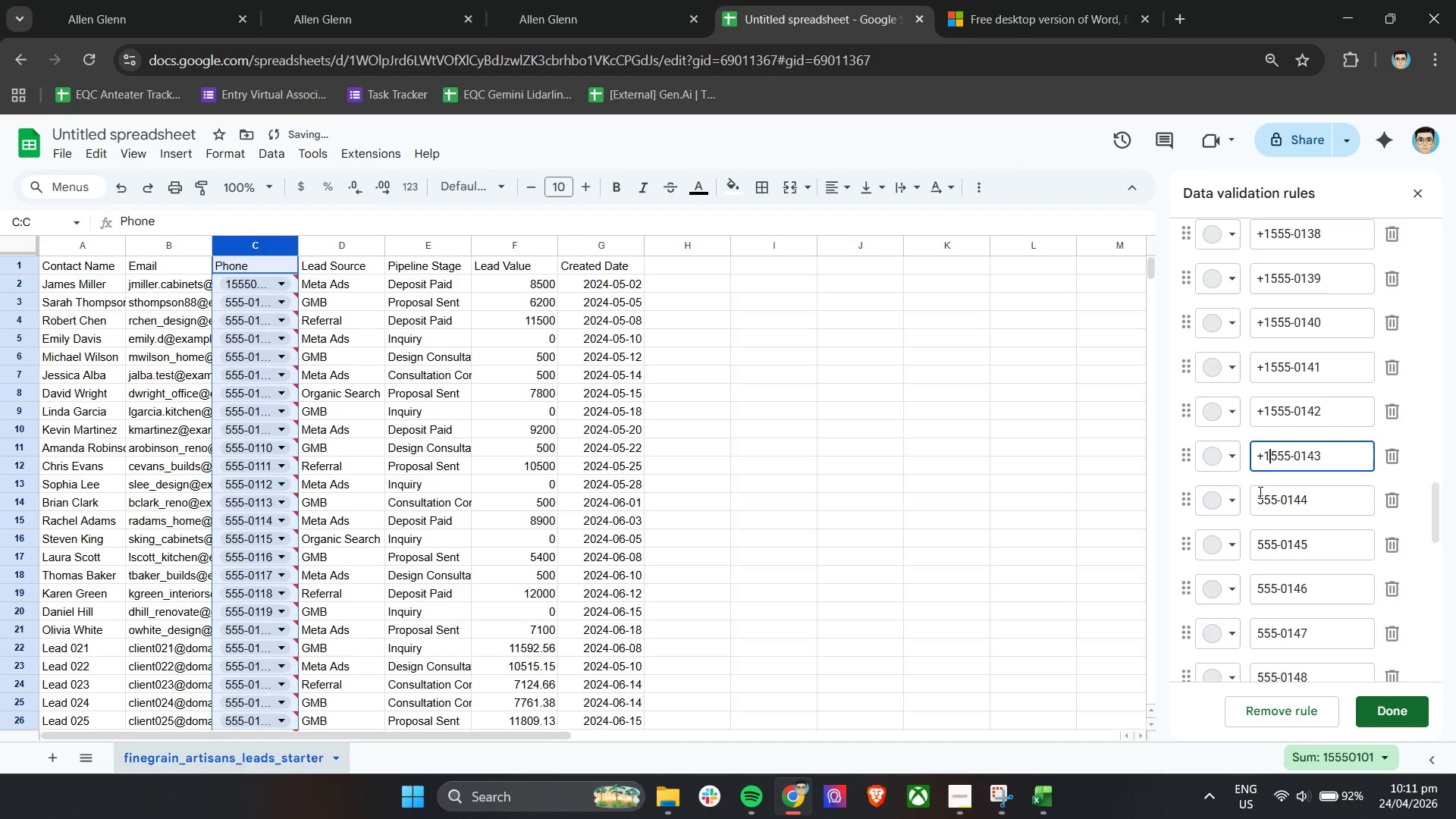 
key(Control+V)
 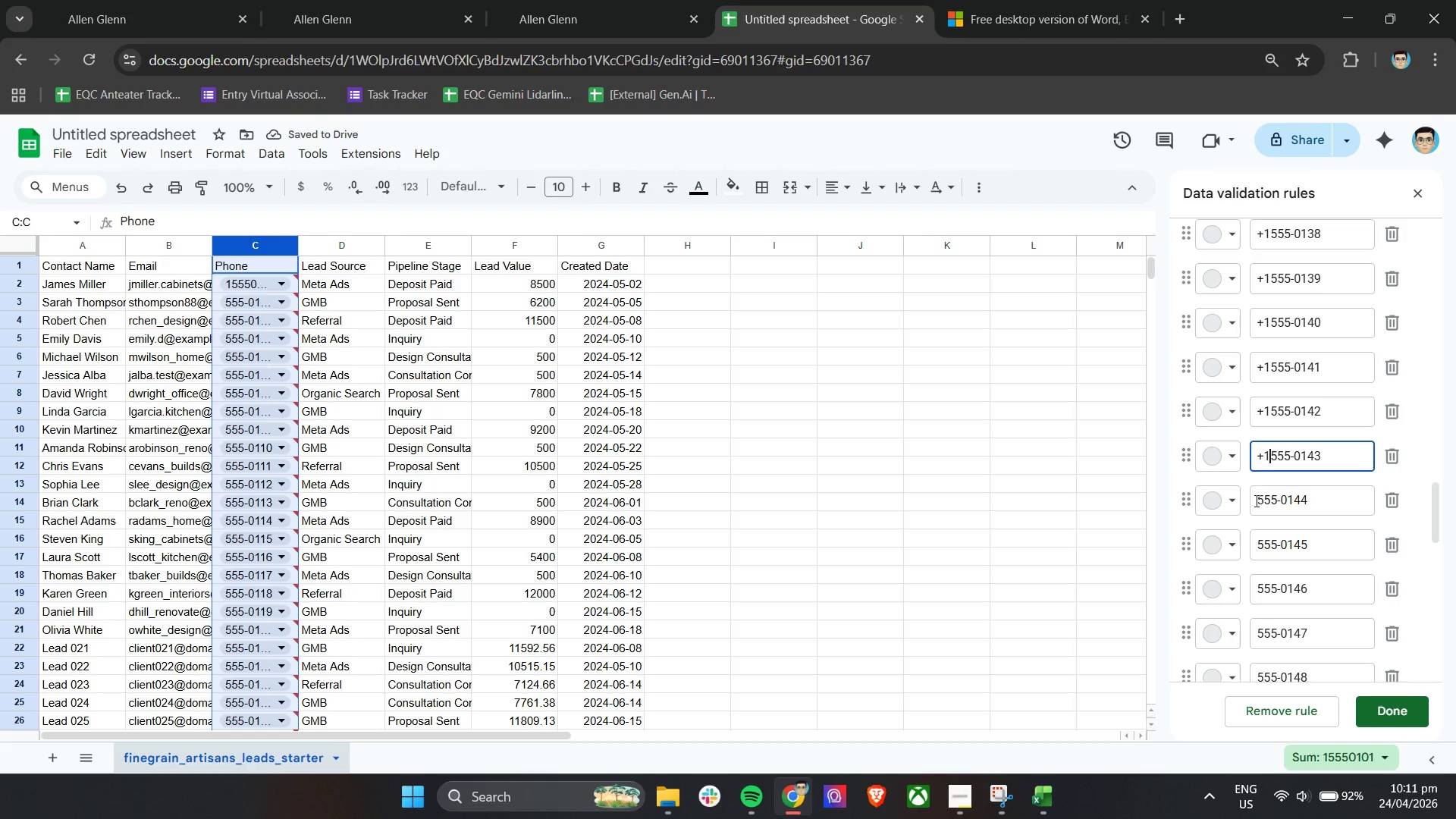 
left_click([1255, 500])
 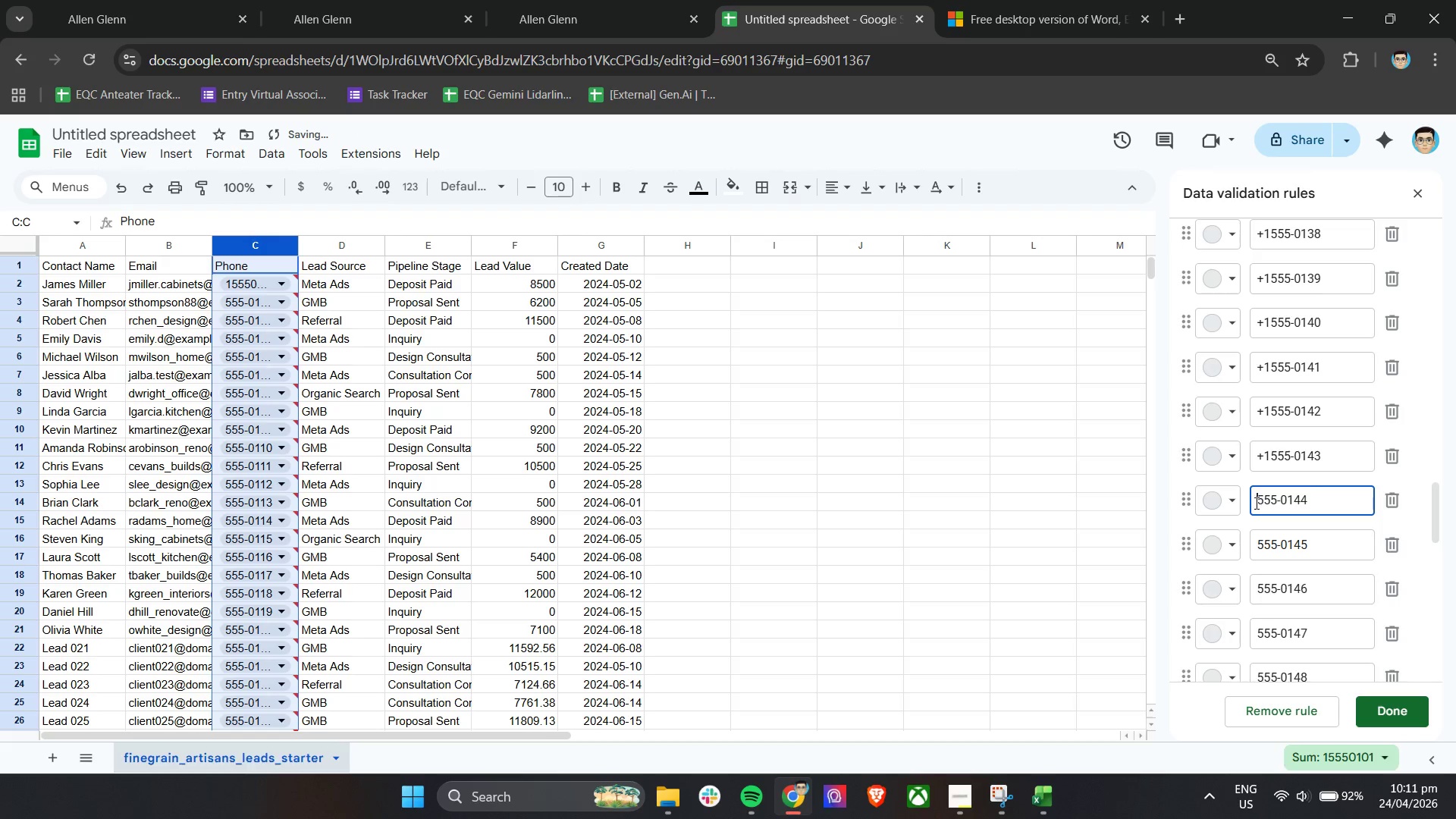 
key(V)
 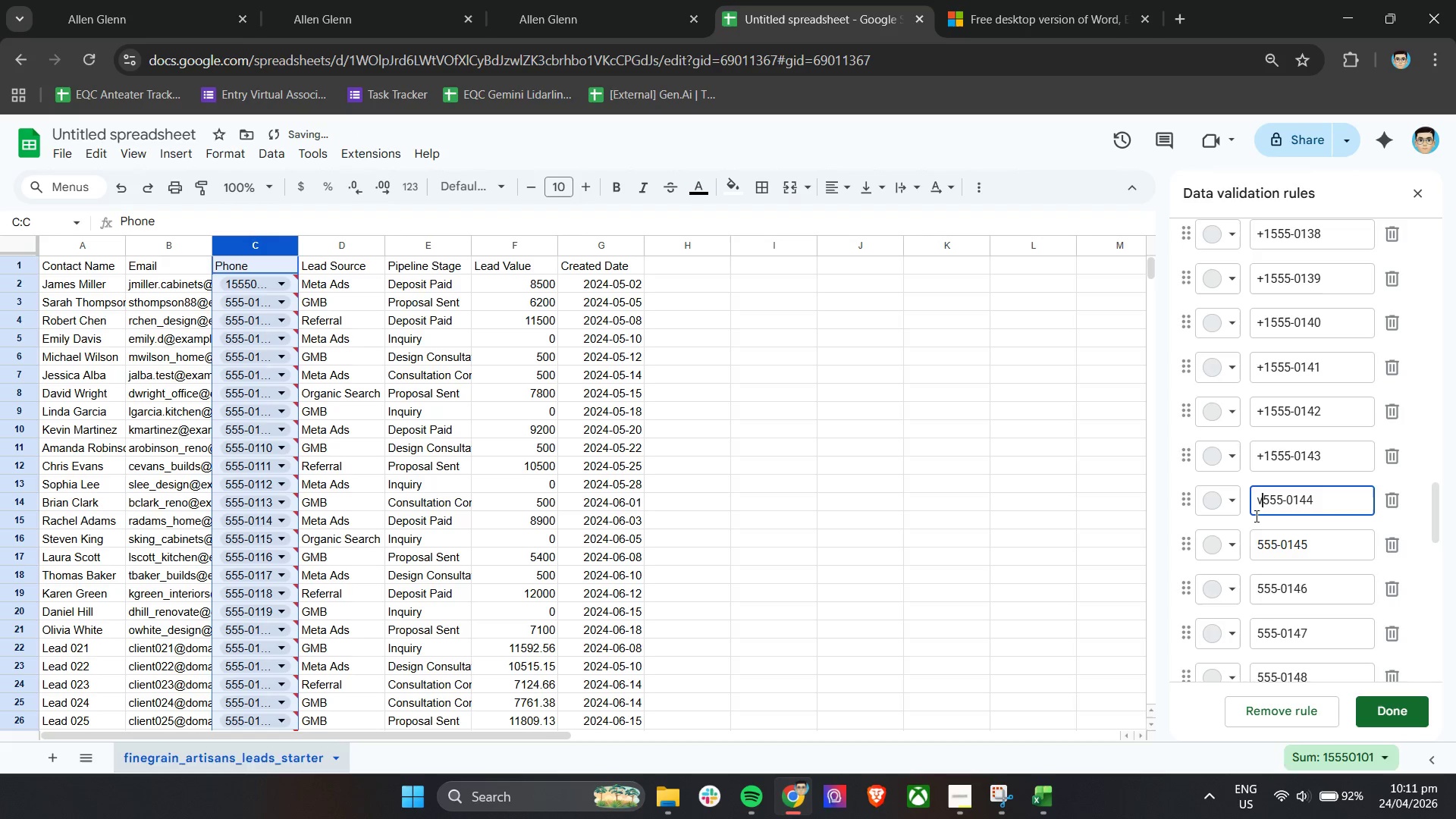 
key(Control+ControlLeft)
 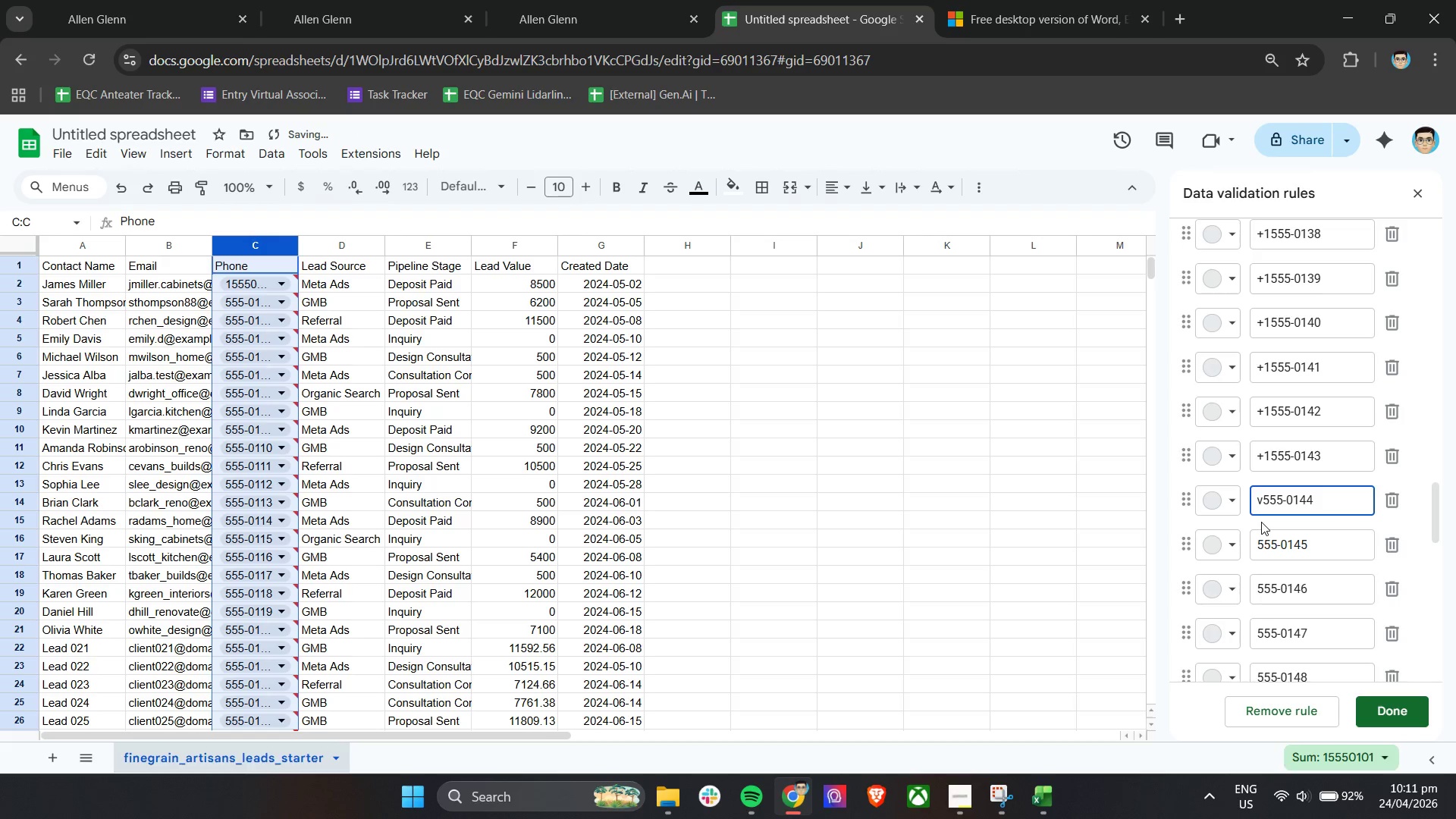 
key(Backspace)
 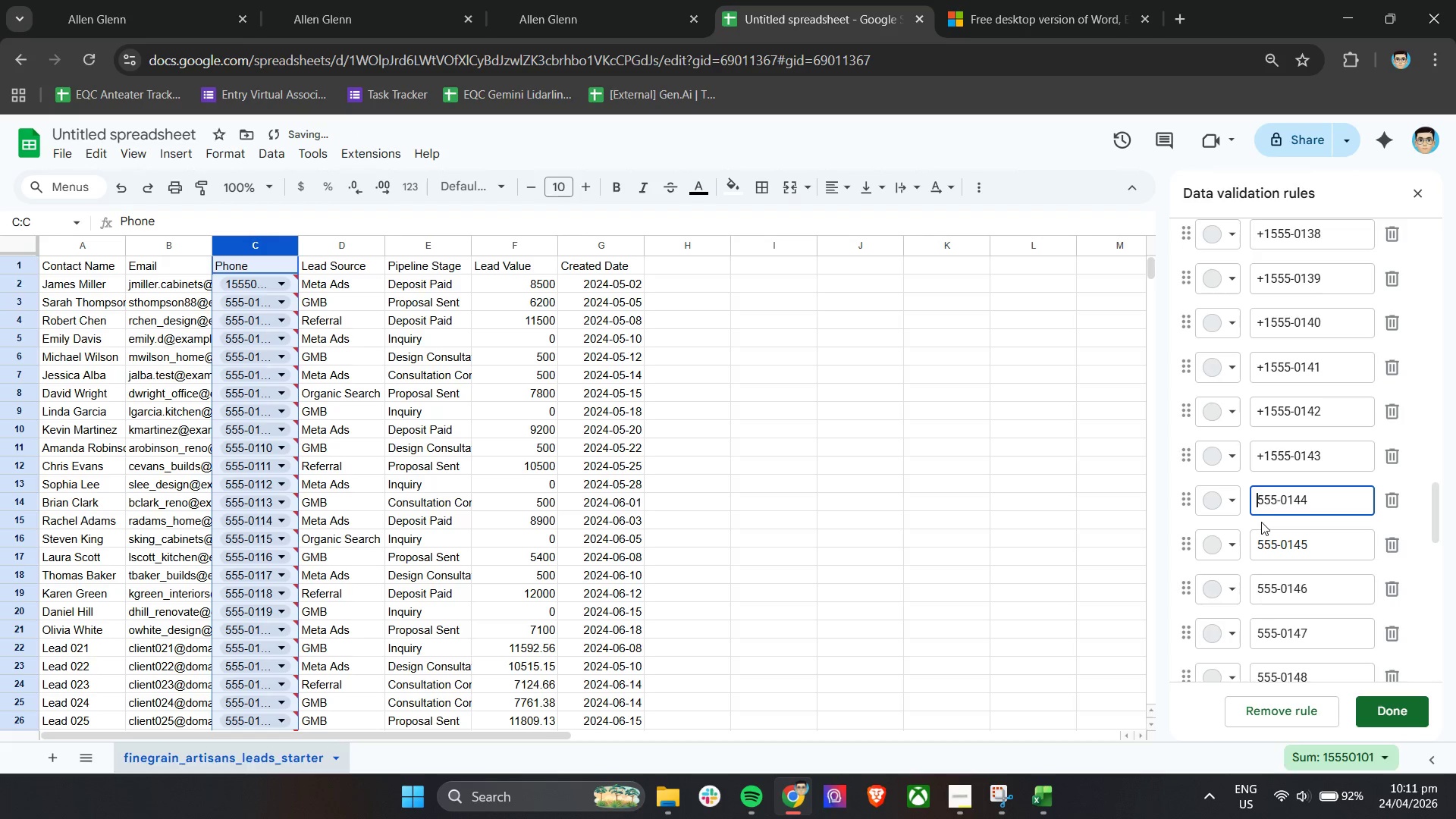 
key(Control+ControlLeft)
 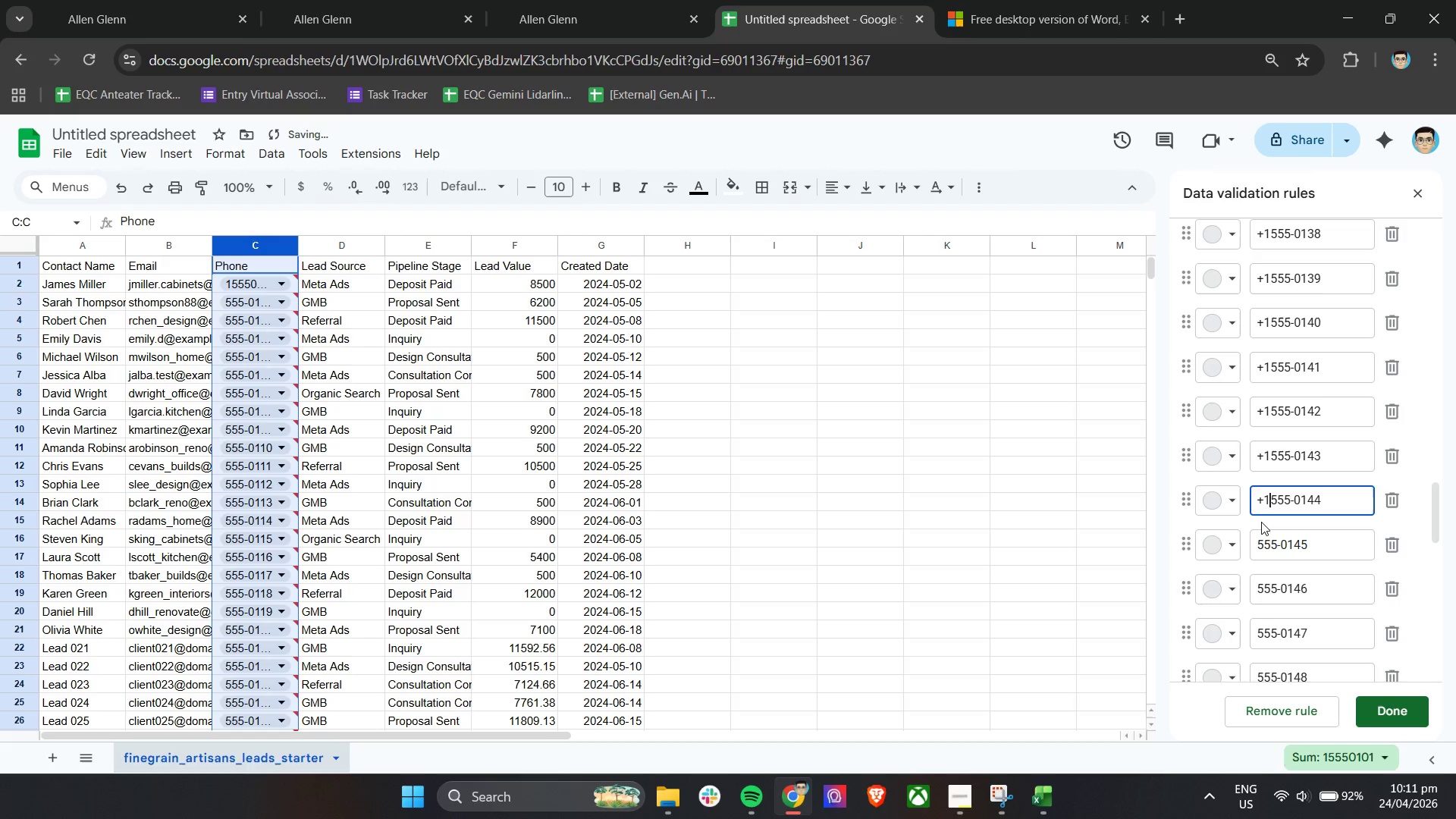 
key(Control+V)
 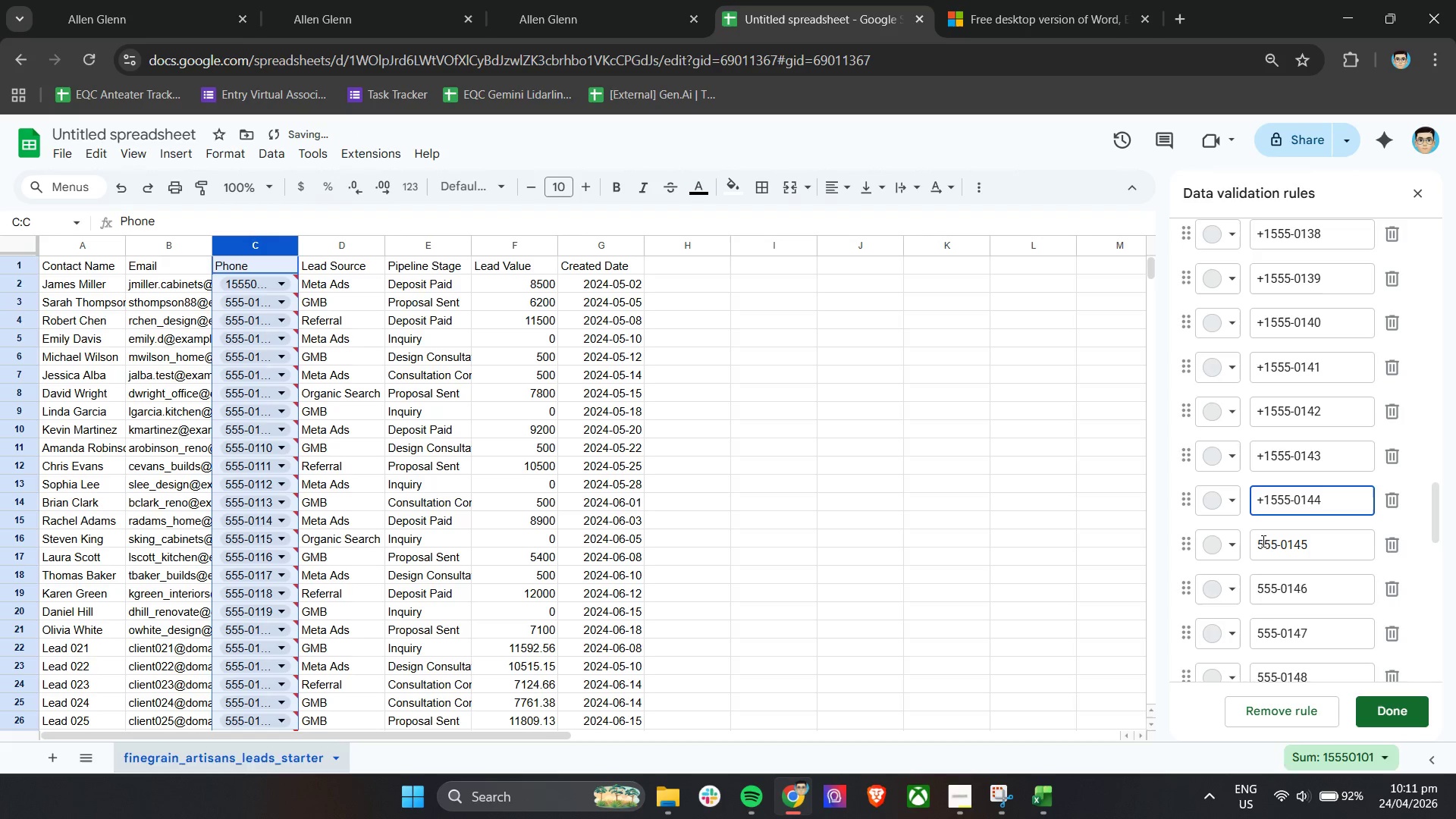 
left_click([1259, 546])
 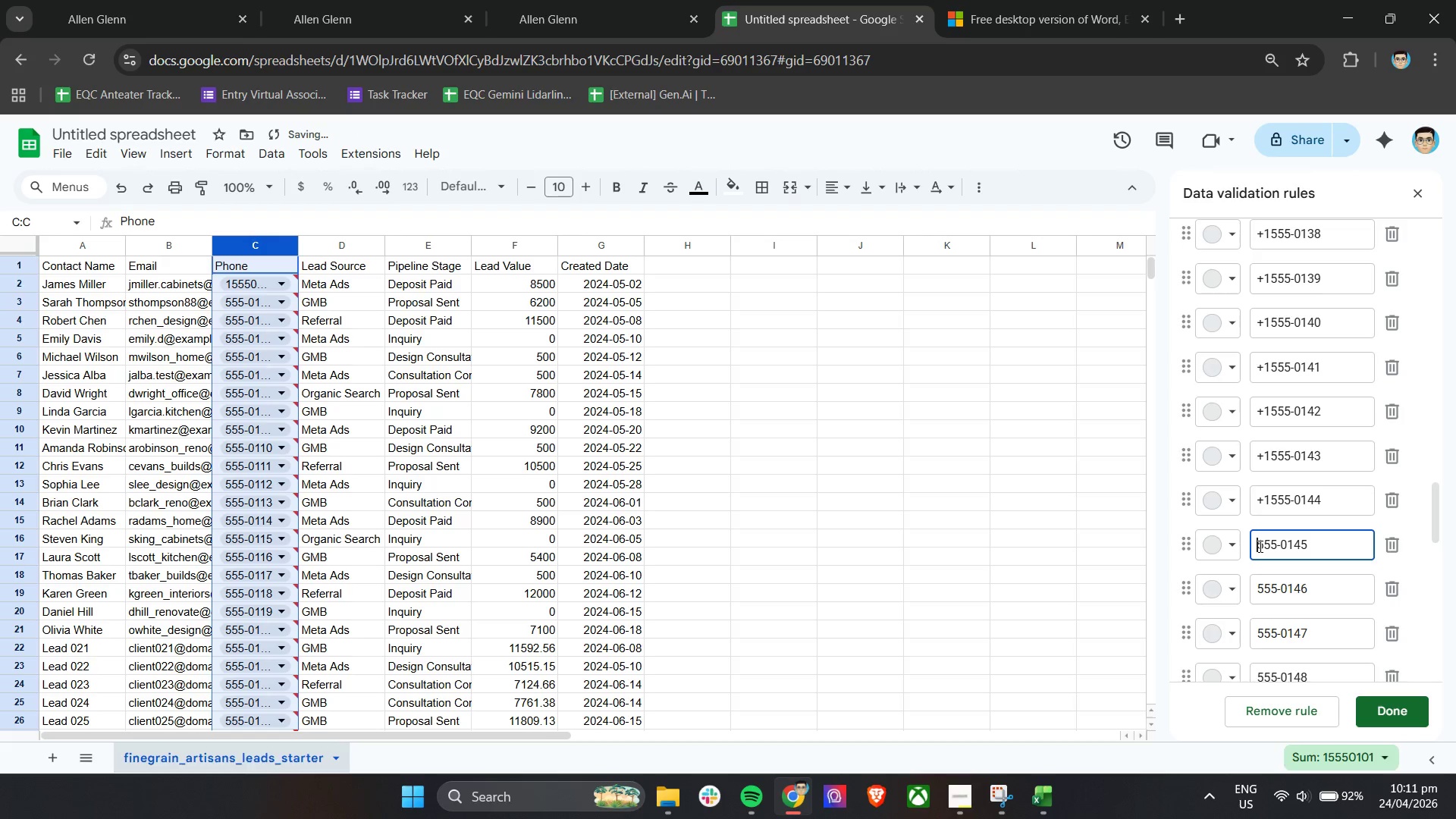 
key(Control+ControlLeft)
 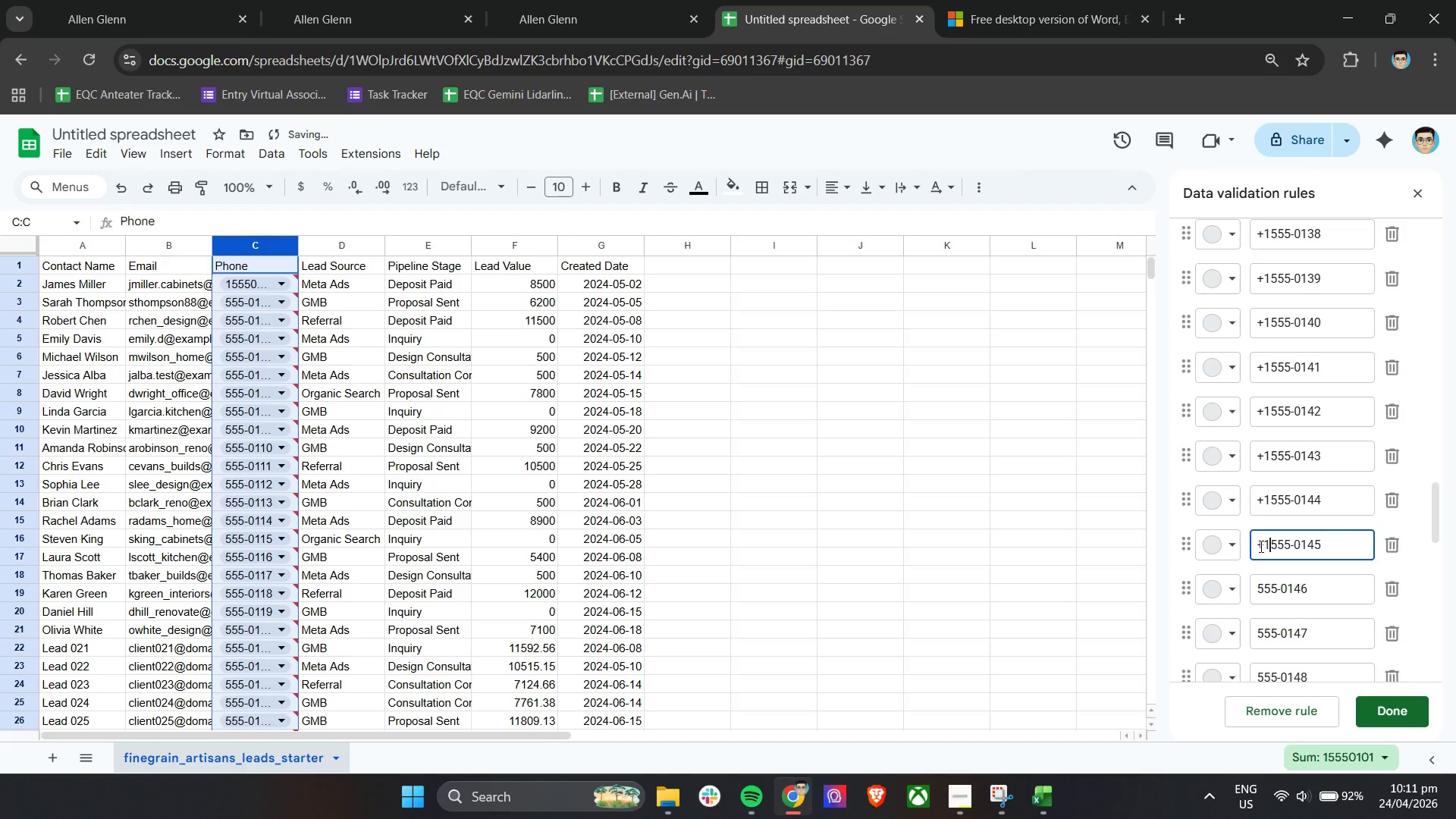 
key(Control+V)
 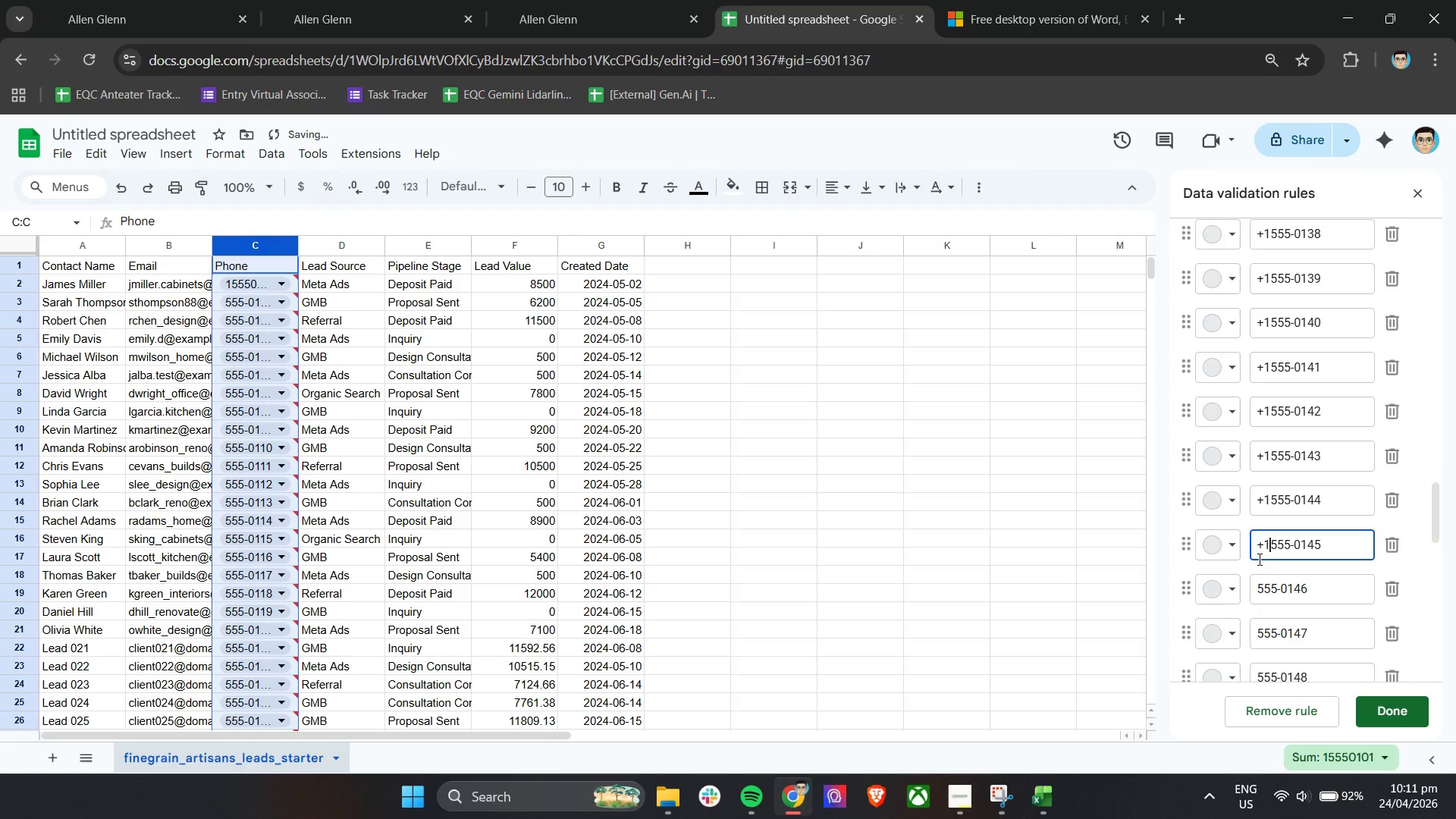 
scroll: coordinate [1258, 563], scroll_direction: down, amount: 2.0
 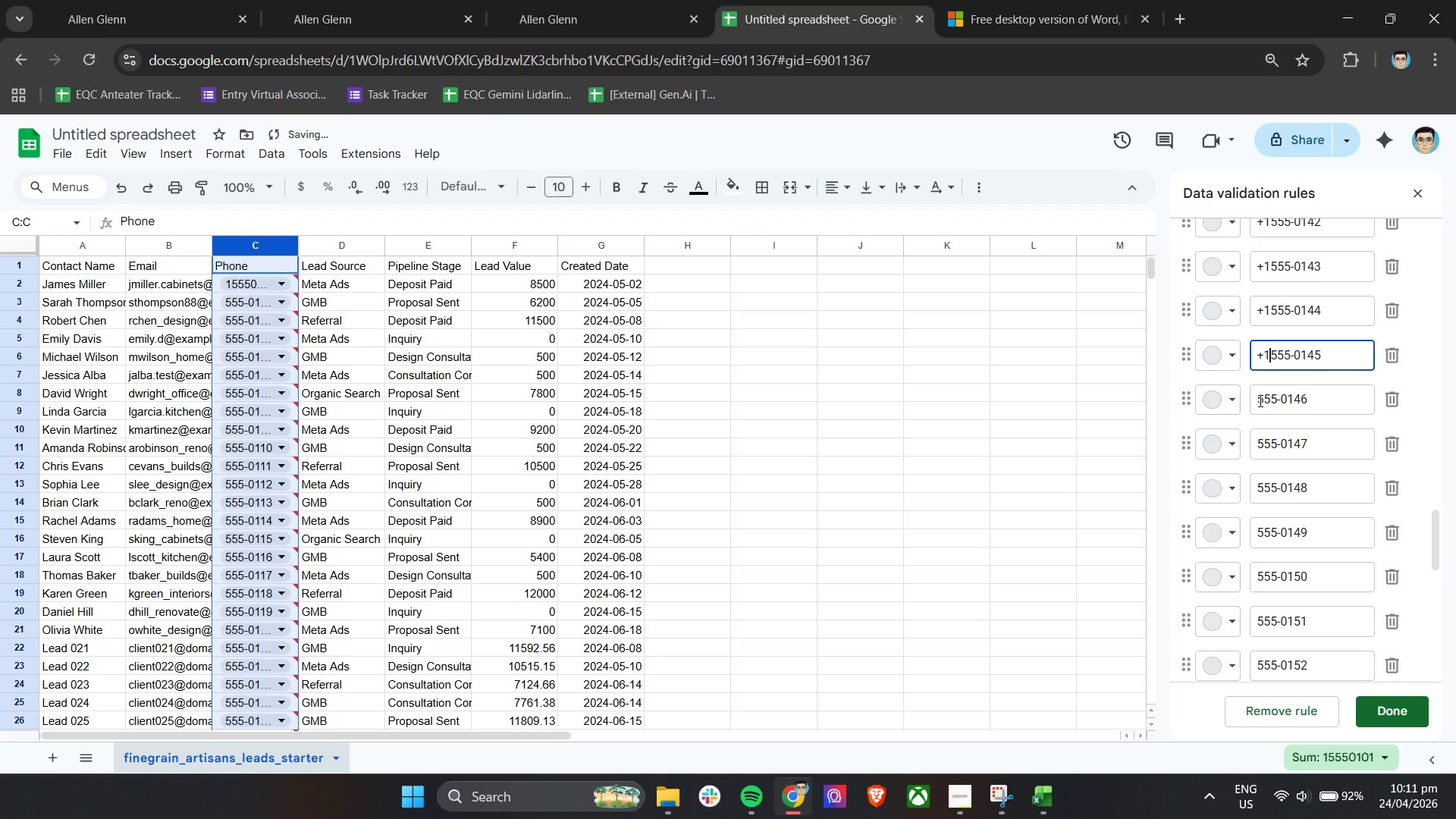 
left_click([1258, 400])
 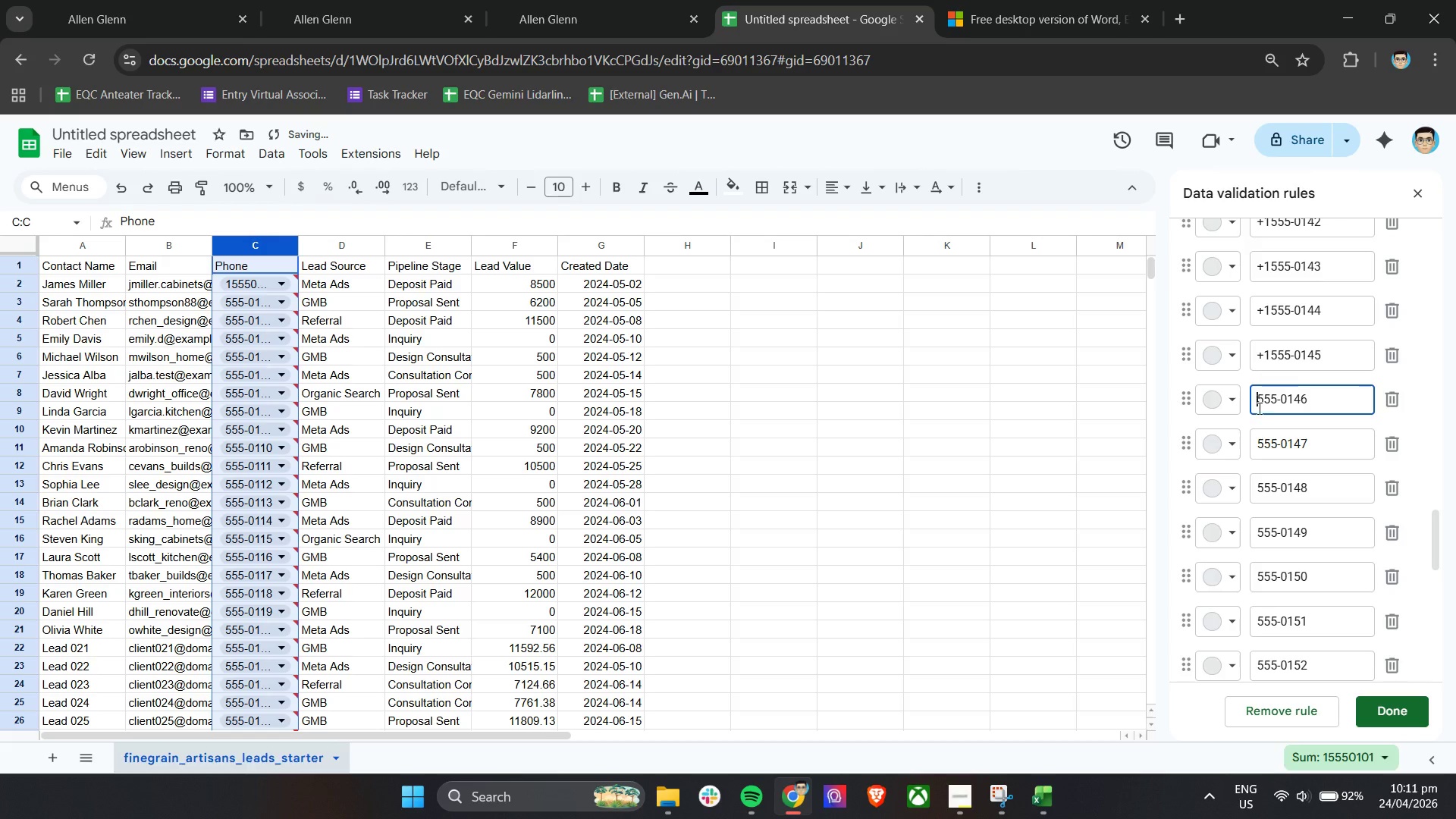 
key(Control+ControlLeft)
 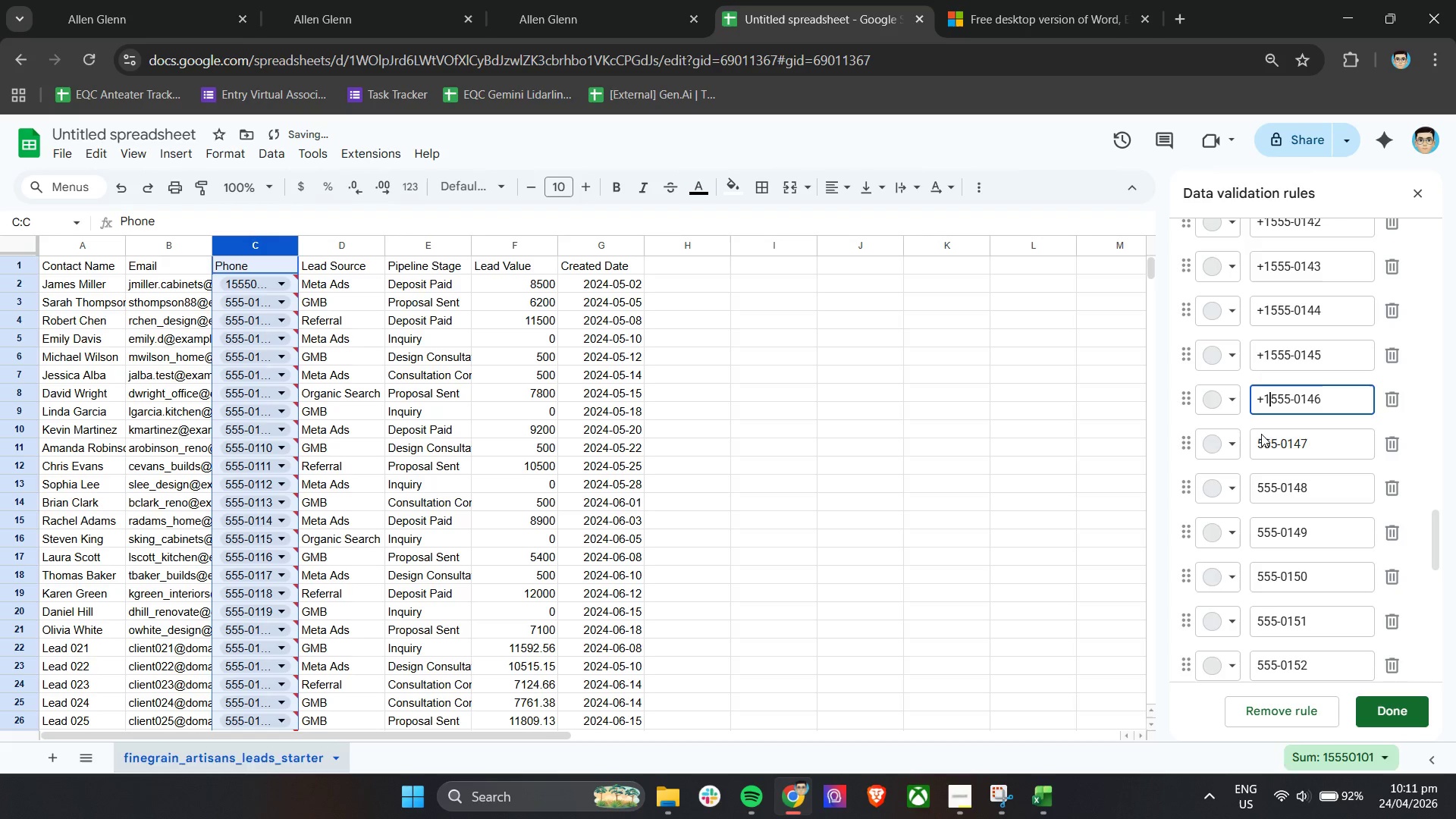 
key(Control+V)
 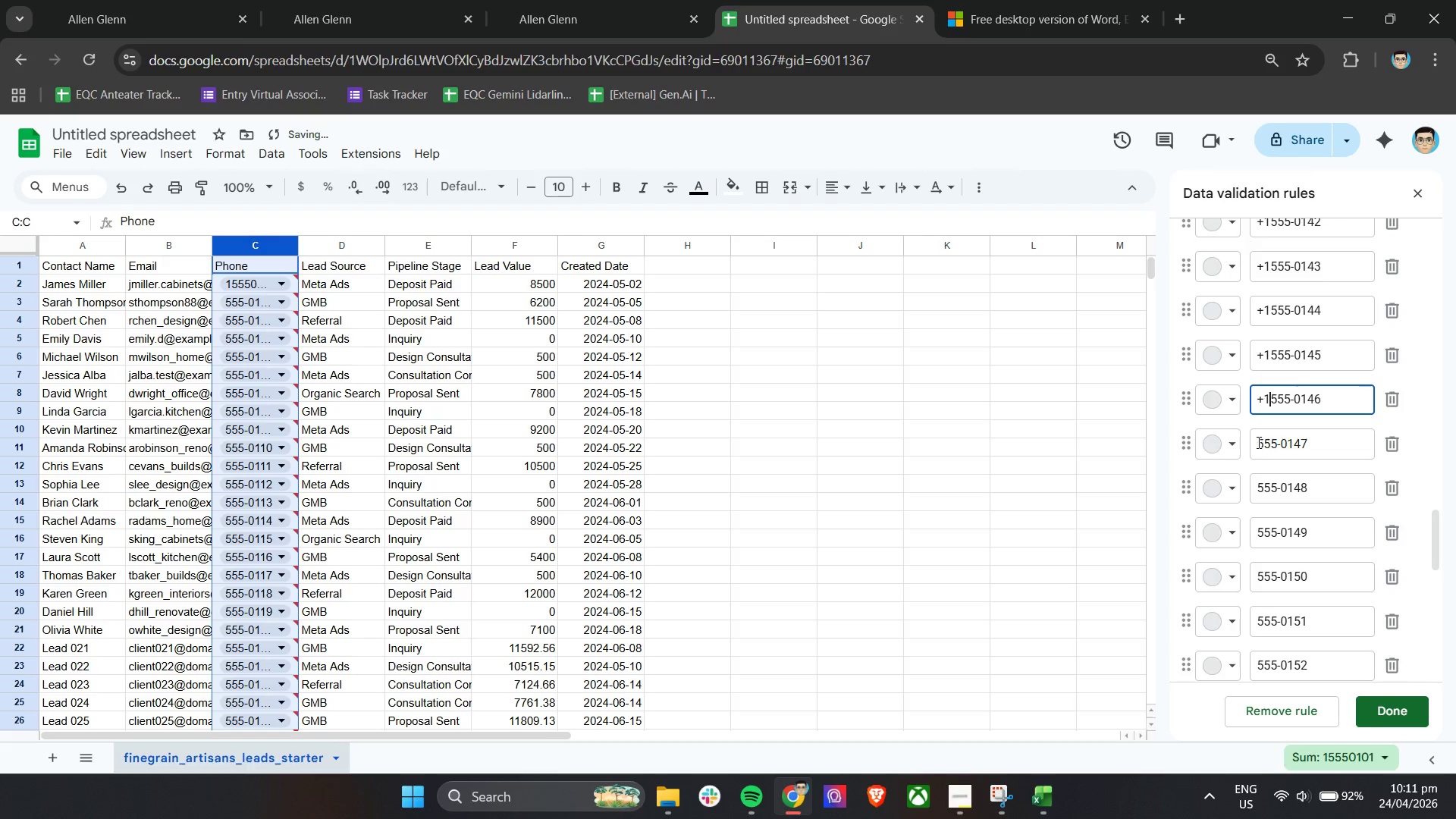 
left_click([1257, 442])
 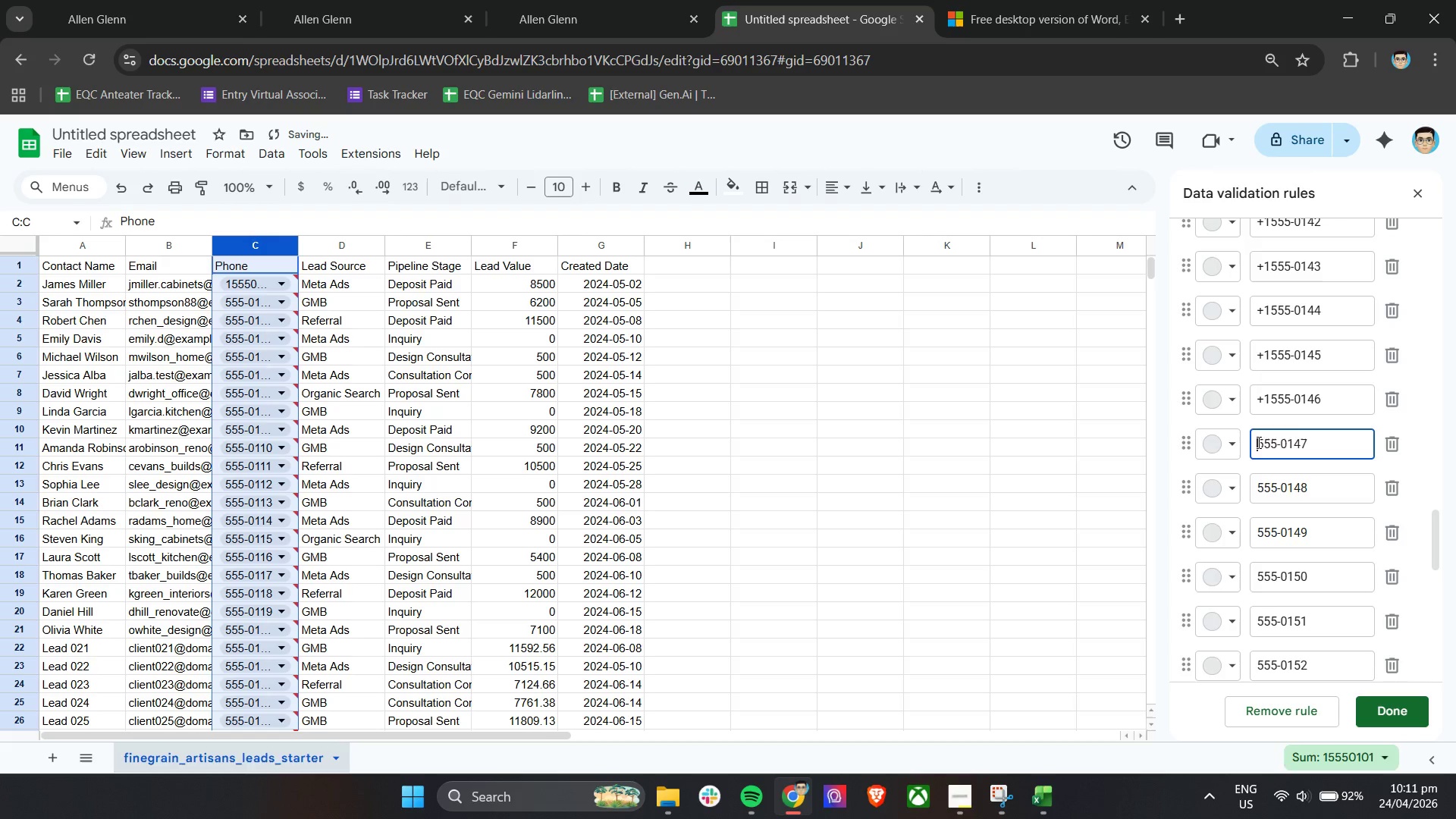 
key(Control+ControlLeft)
 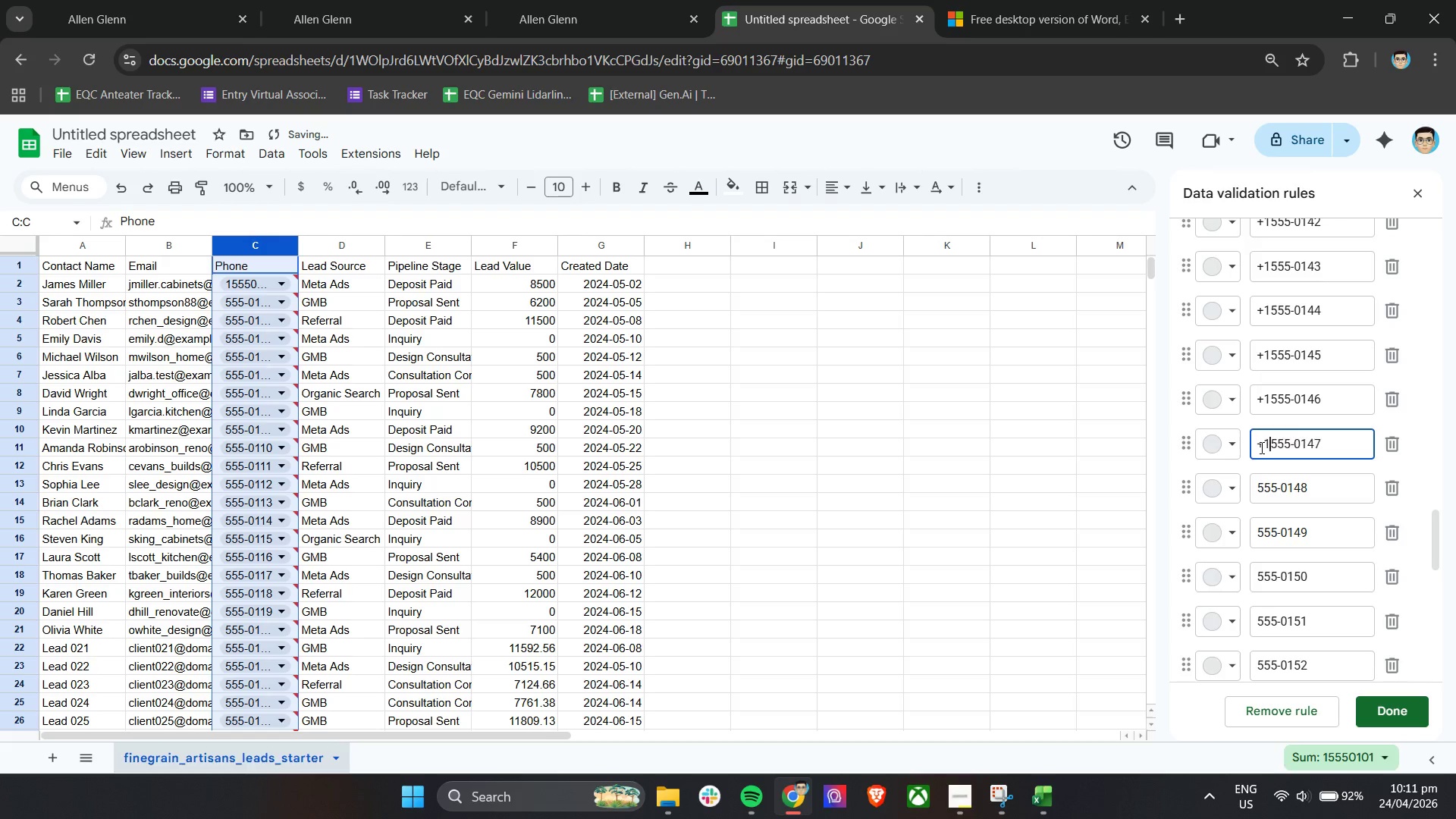 
key(Control+V)
 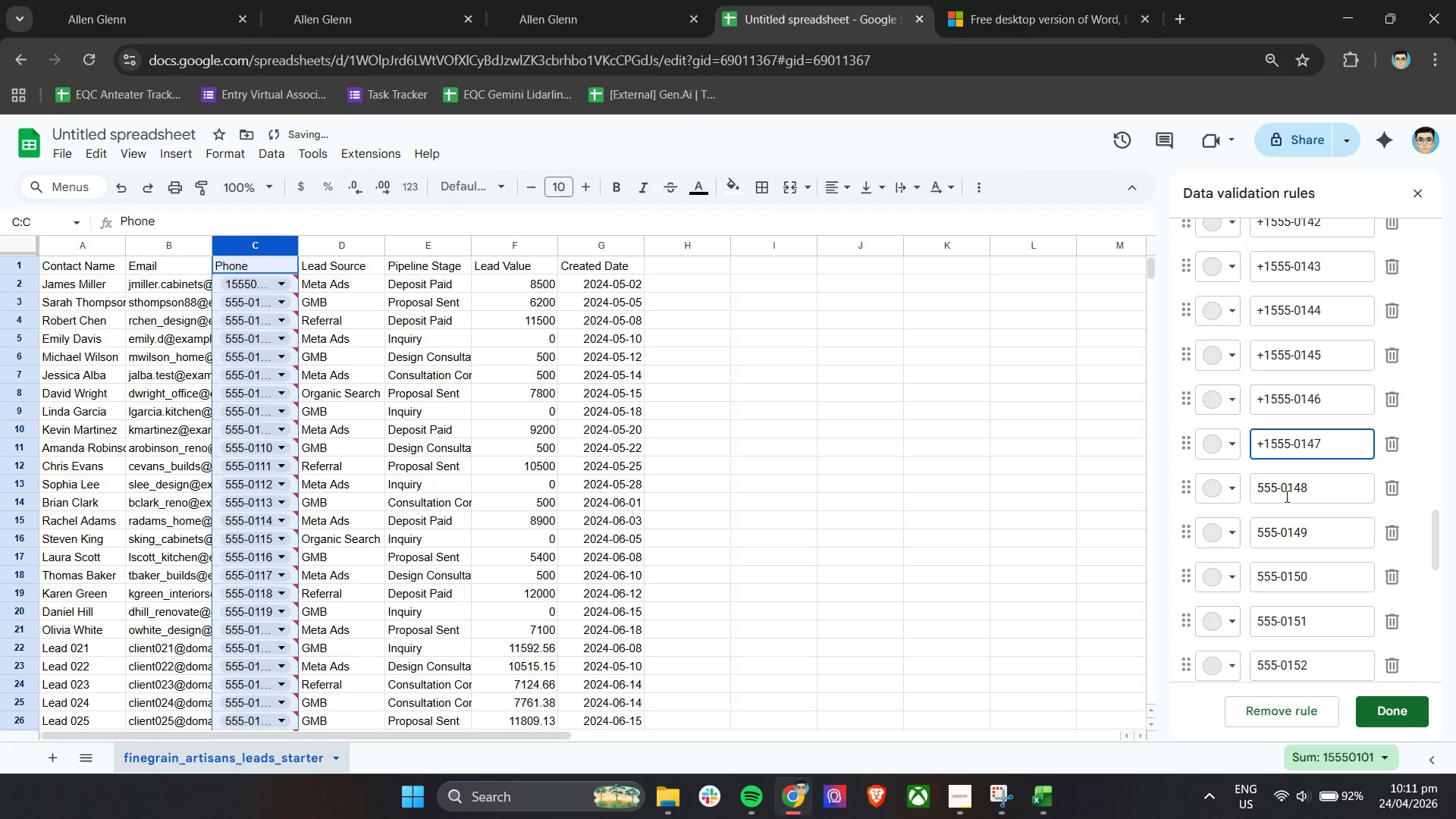 
key(Tab)
 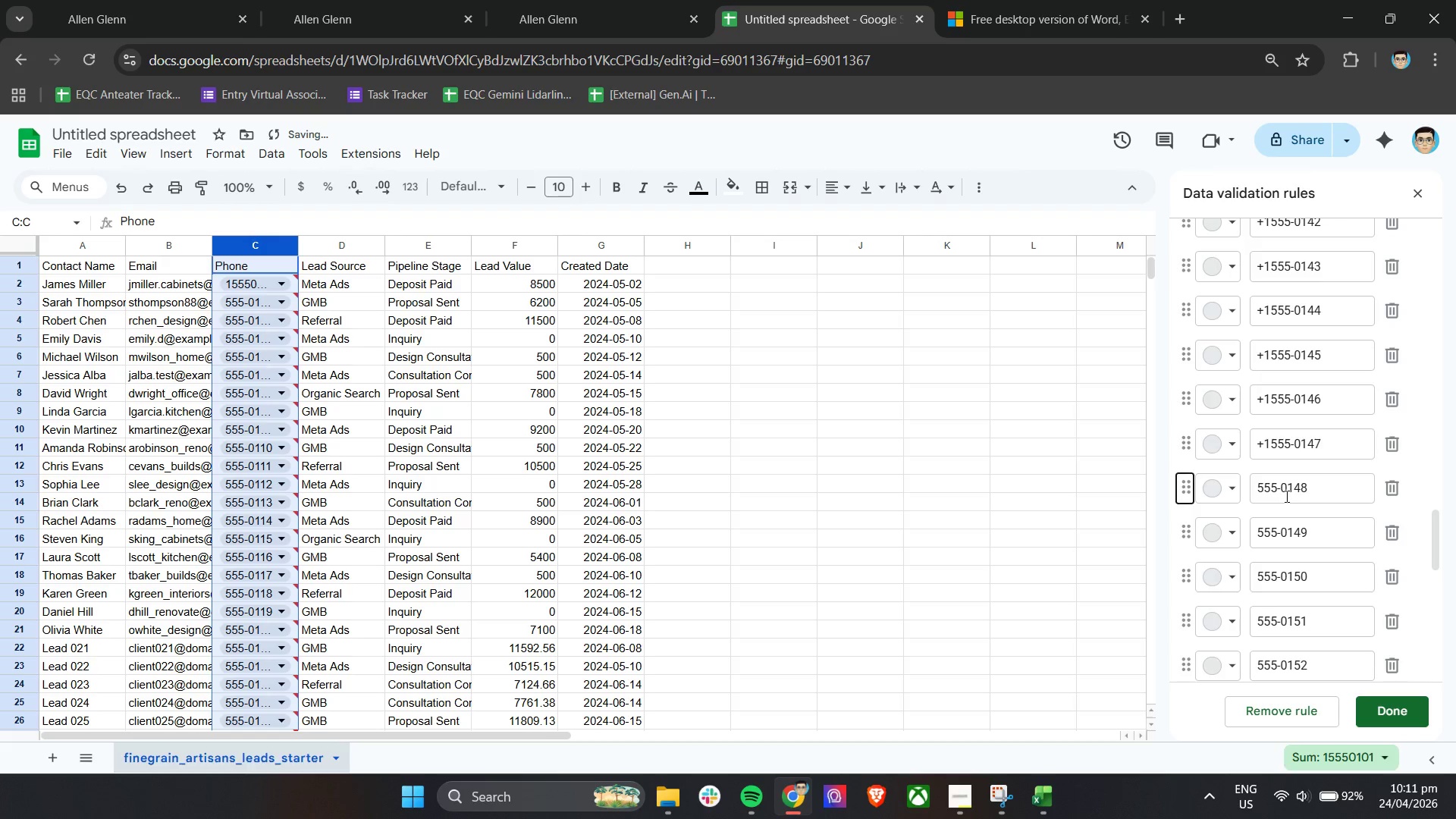 
key(Tab)
 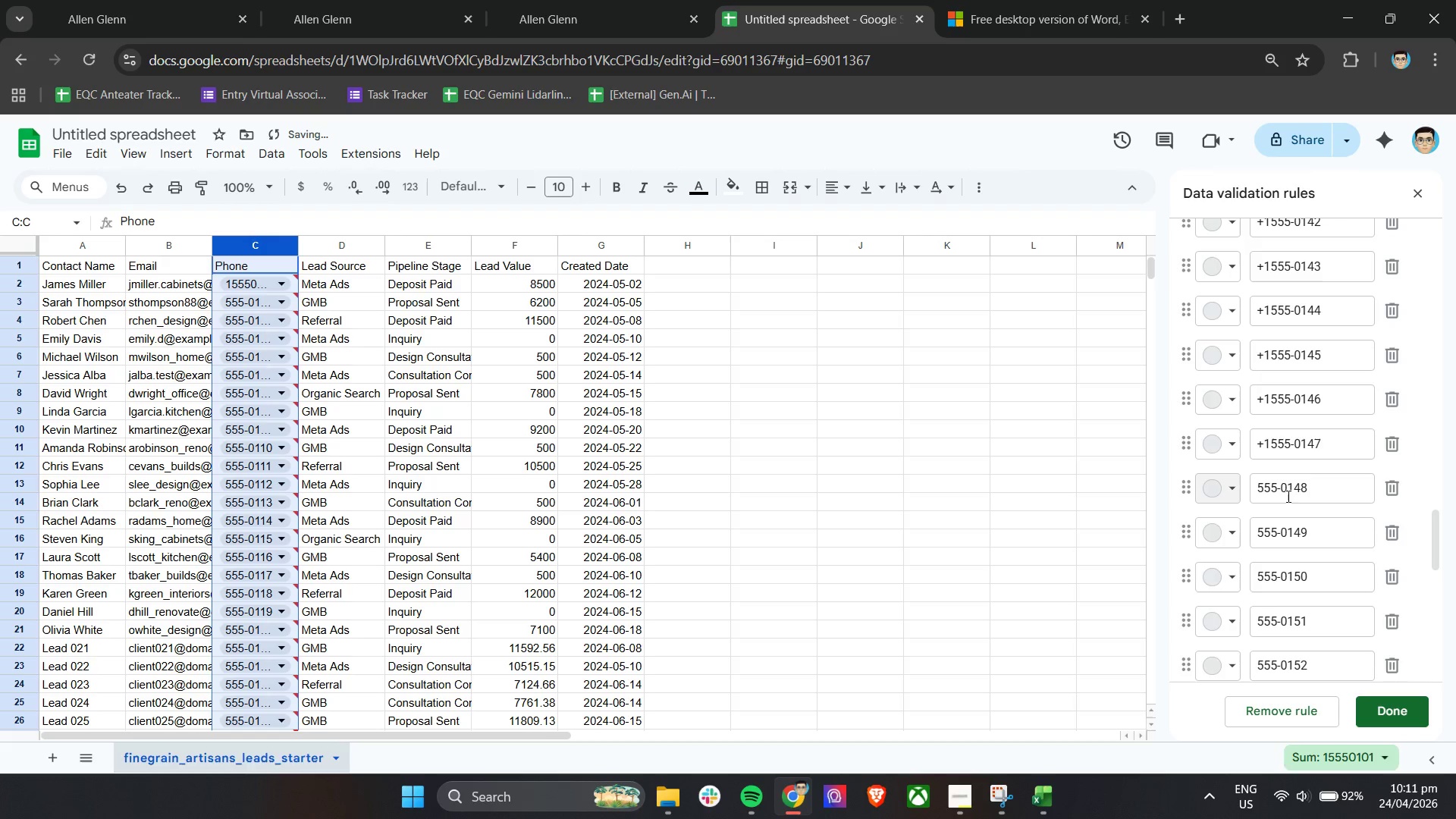 
key(Tab)
 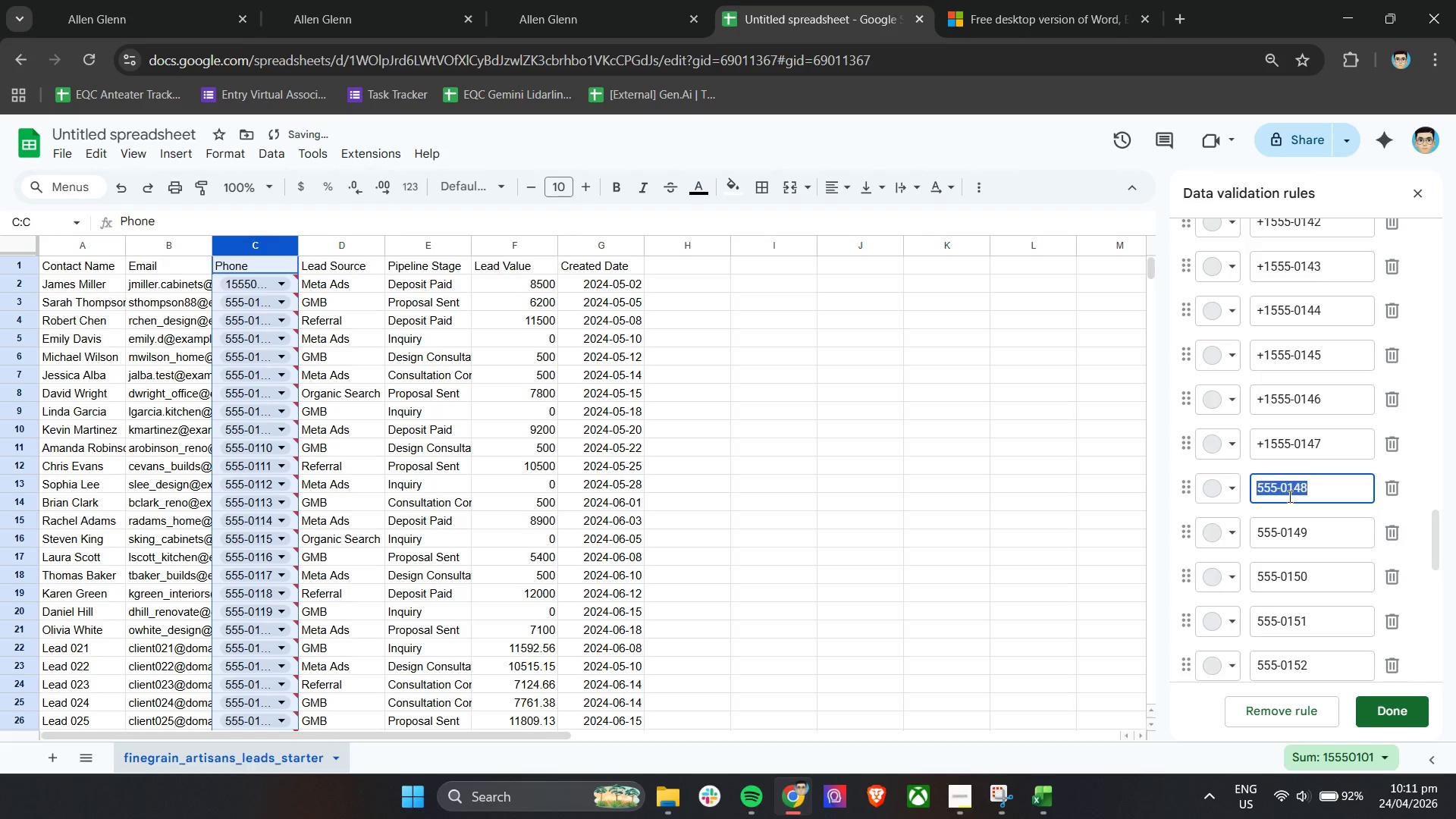 
key(Tab)
 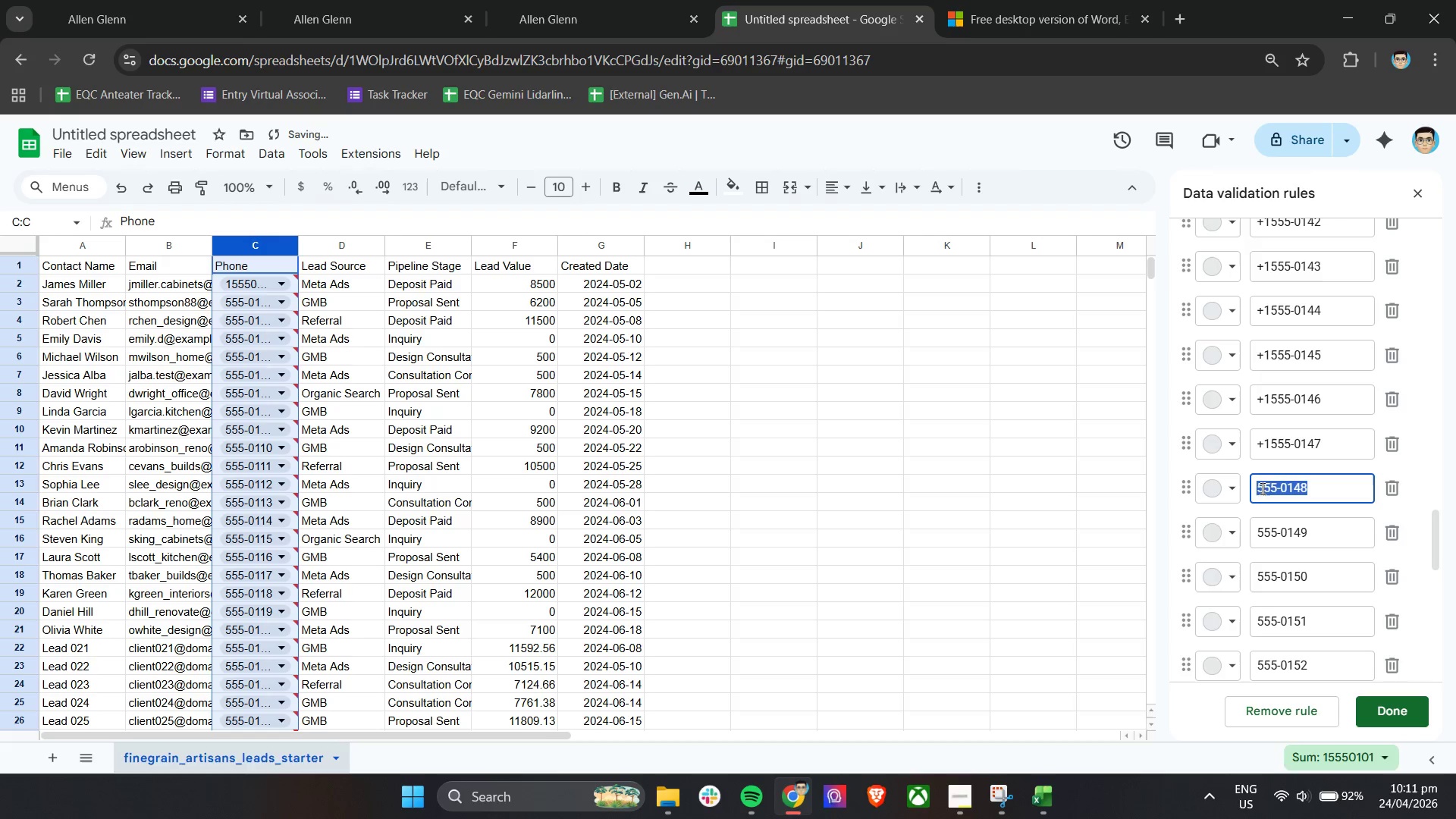 
left_click([1260, 488])
 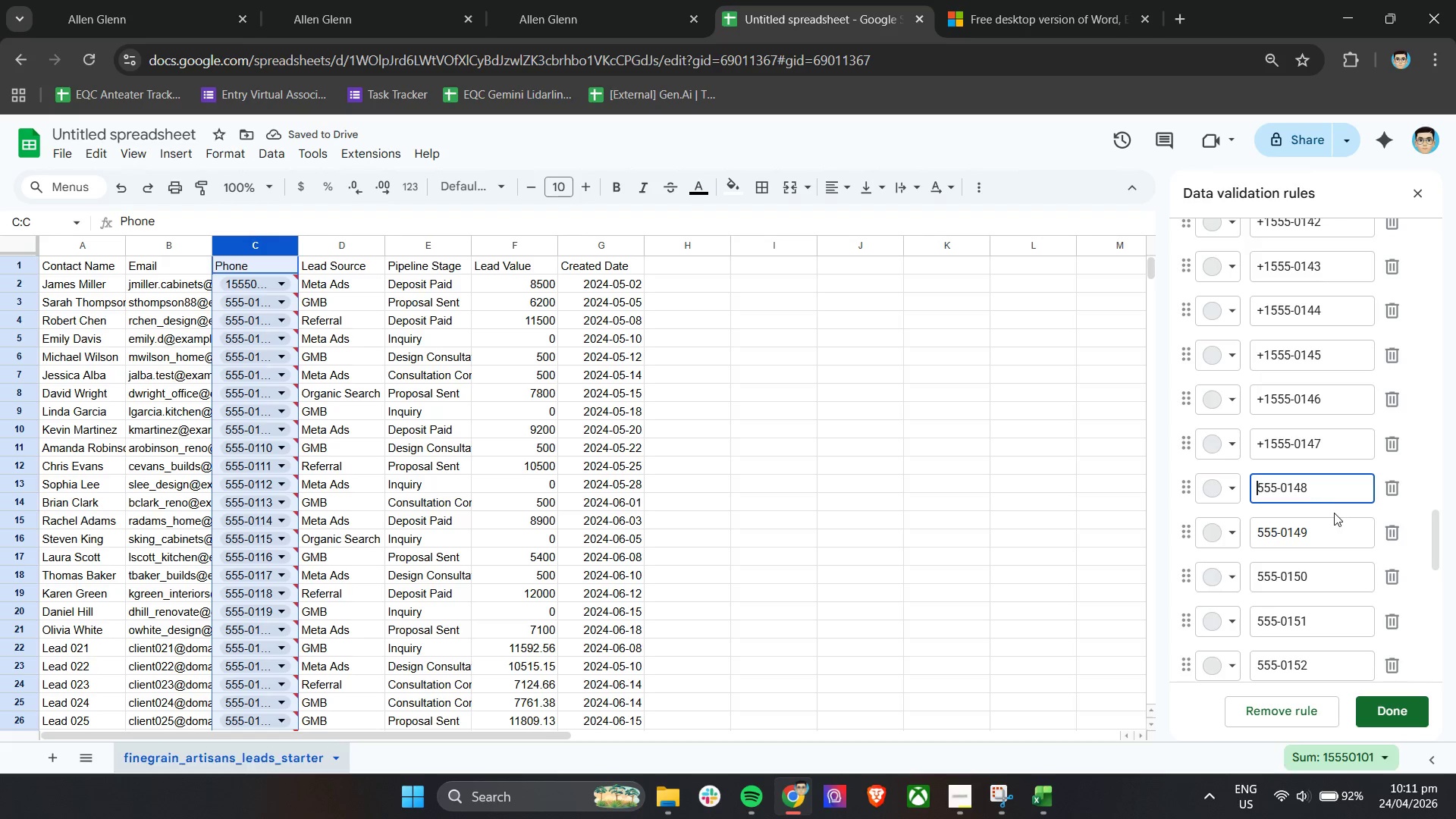 
key(Control+V)
 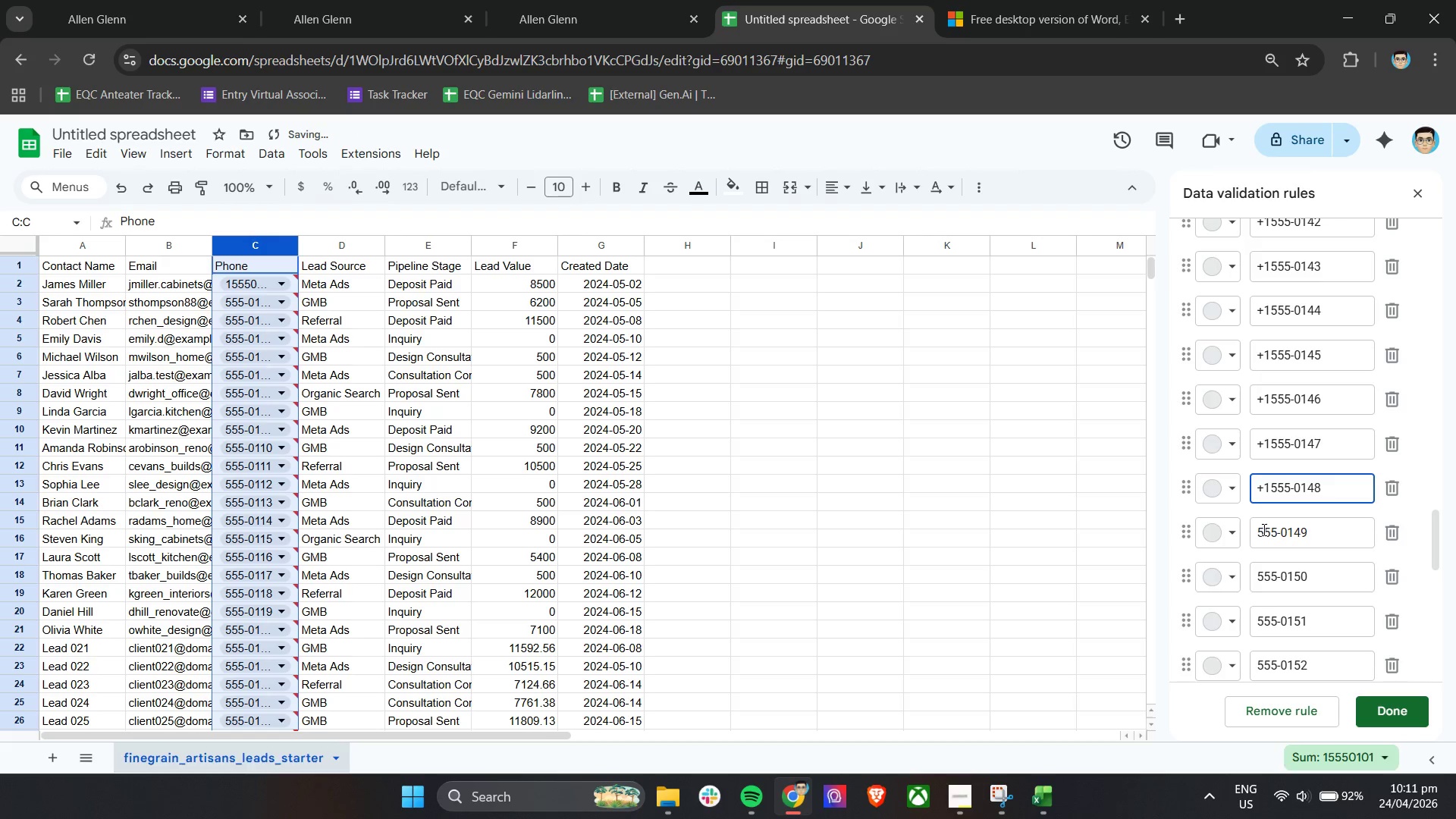 
left_click([1260, 531])
 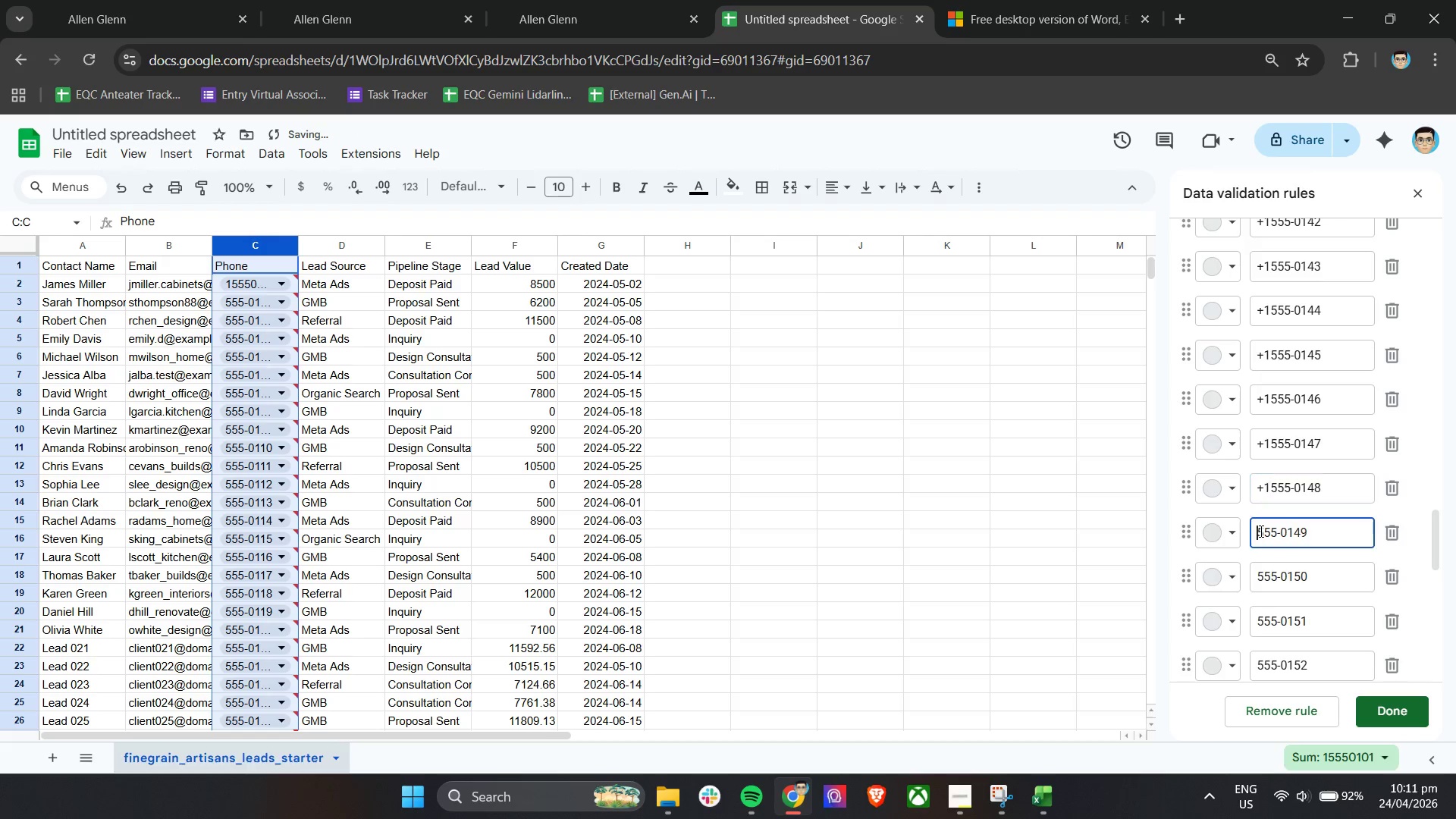 
key(Control+ControlLeft)
 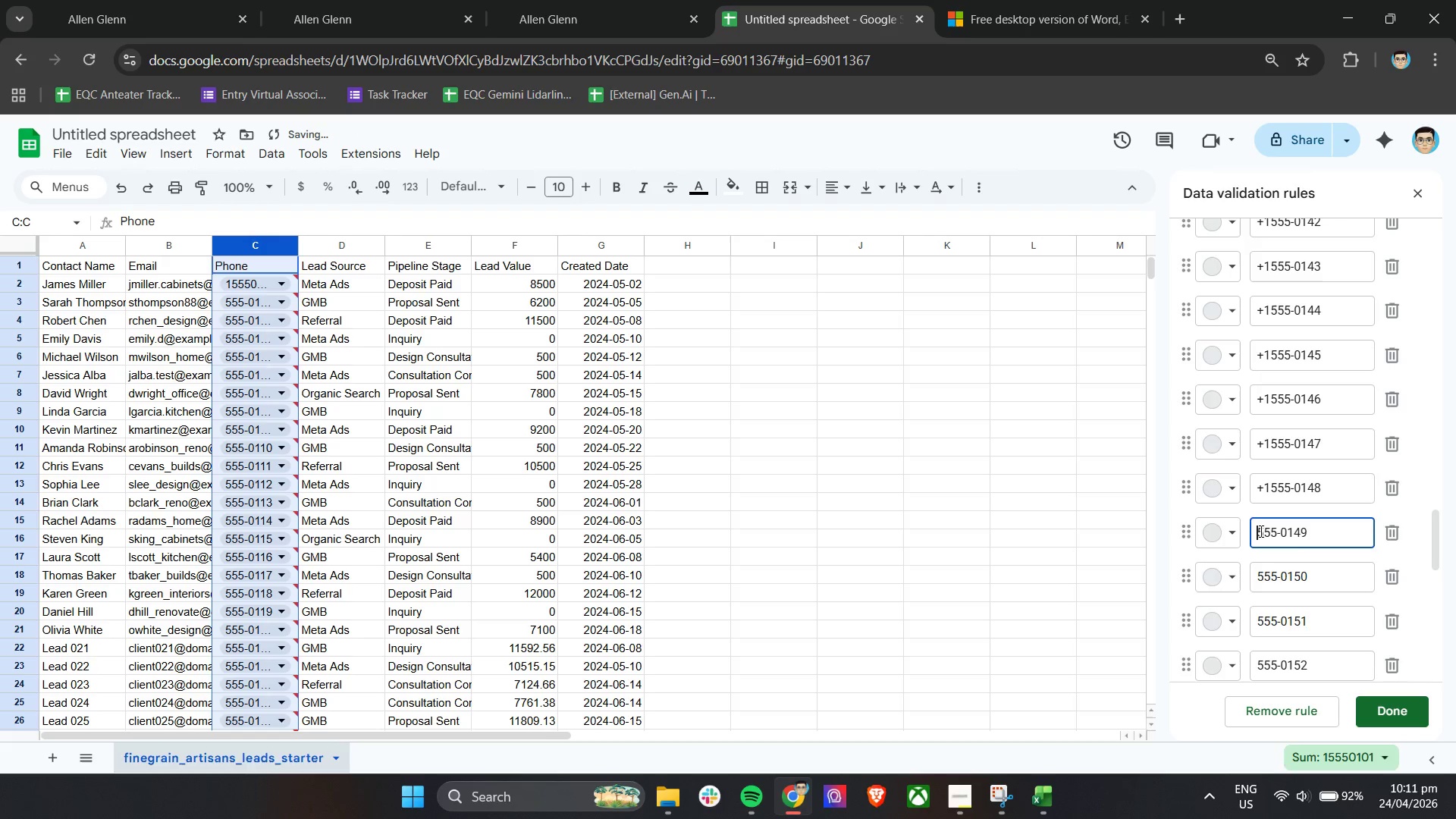 
key(Control+V)
 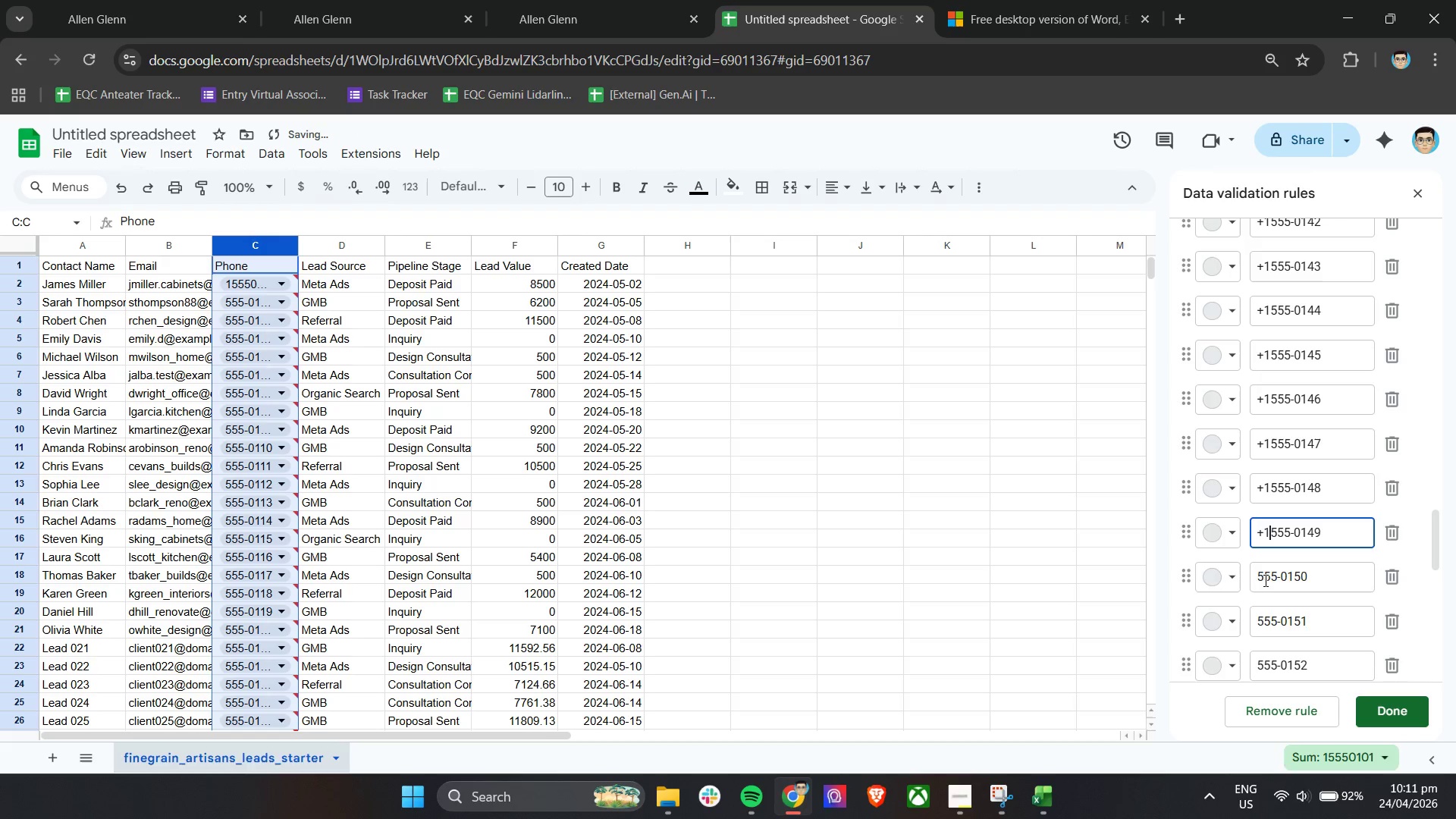 
left_click([1257, 578])
 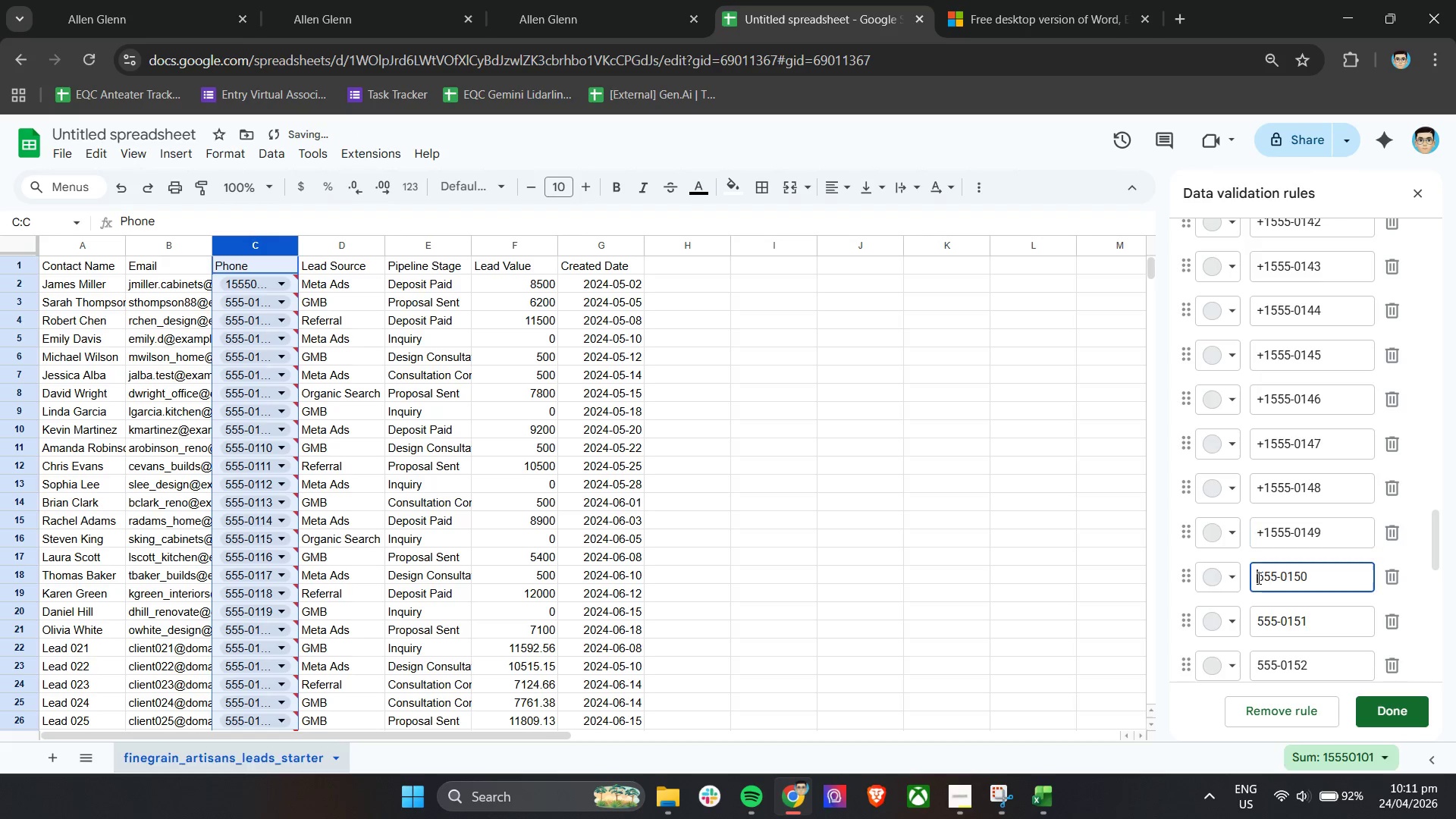 
key(Control+V)
 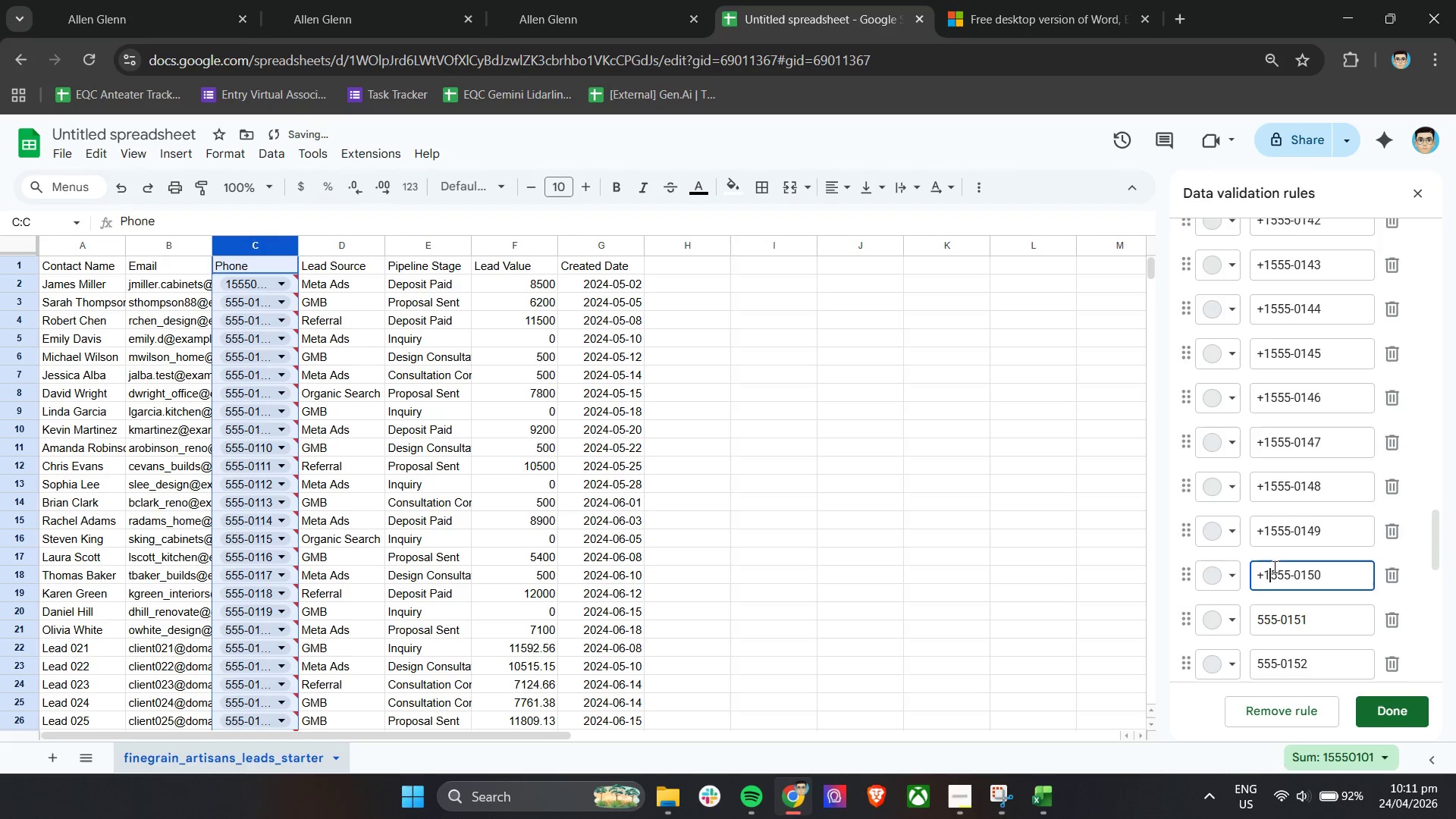 
scroll: coordinate [1273, 566], scroll_direction: down, amount: 4.0
 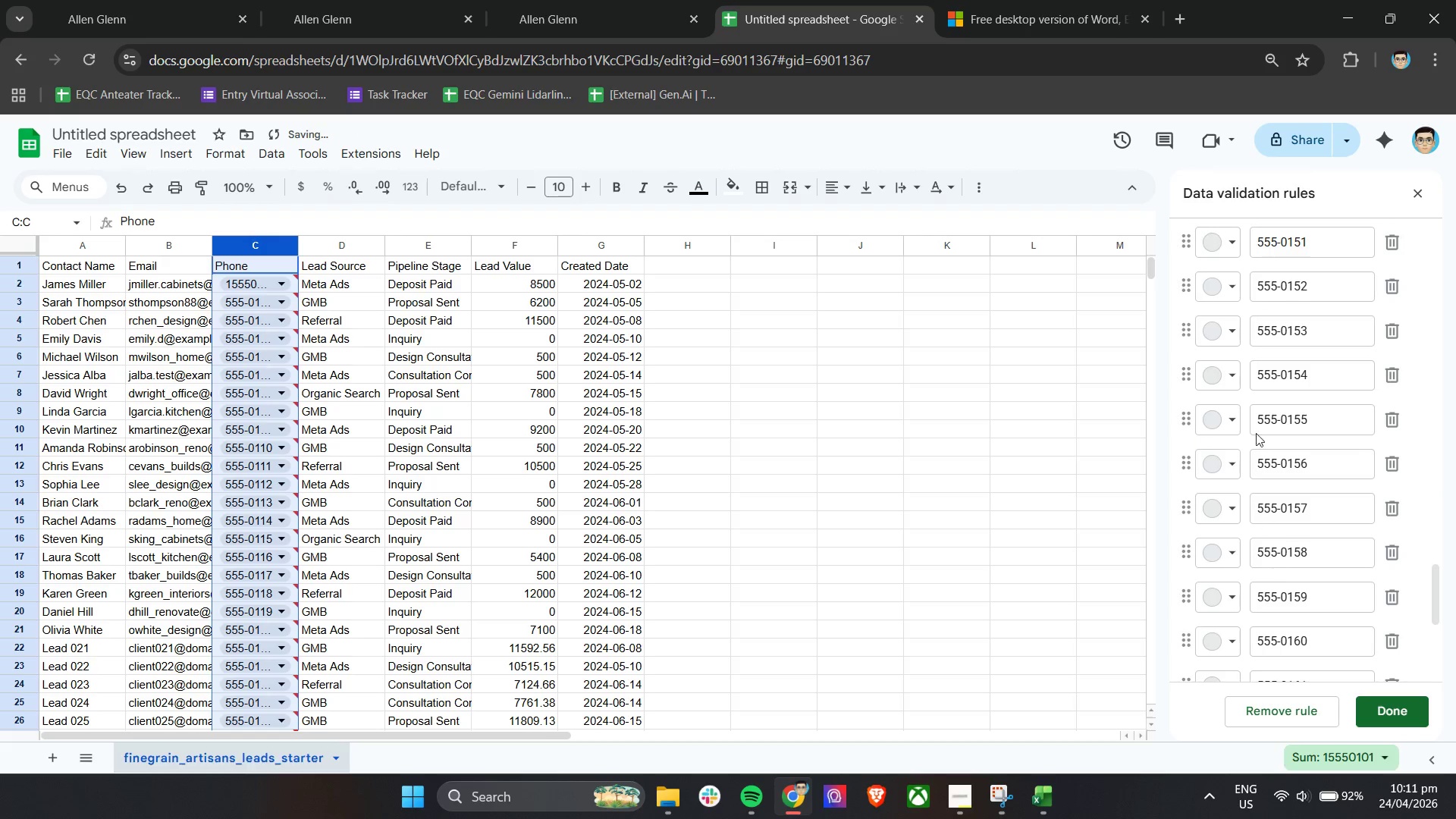 
scroll: coordinate [1256, 429], scroll_direction: up, amount: 1.0
 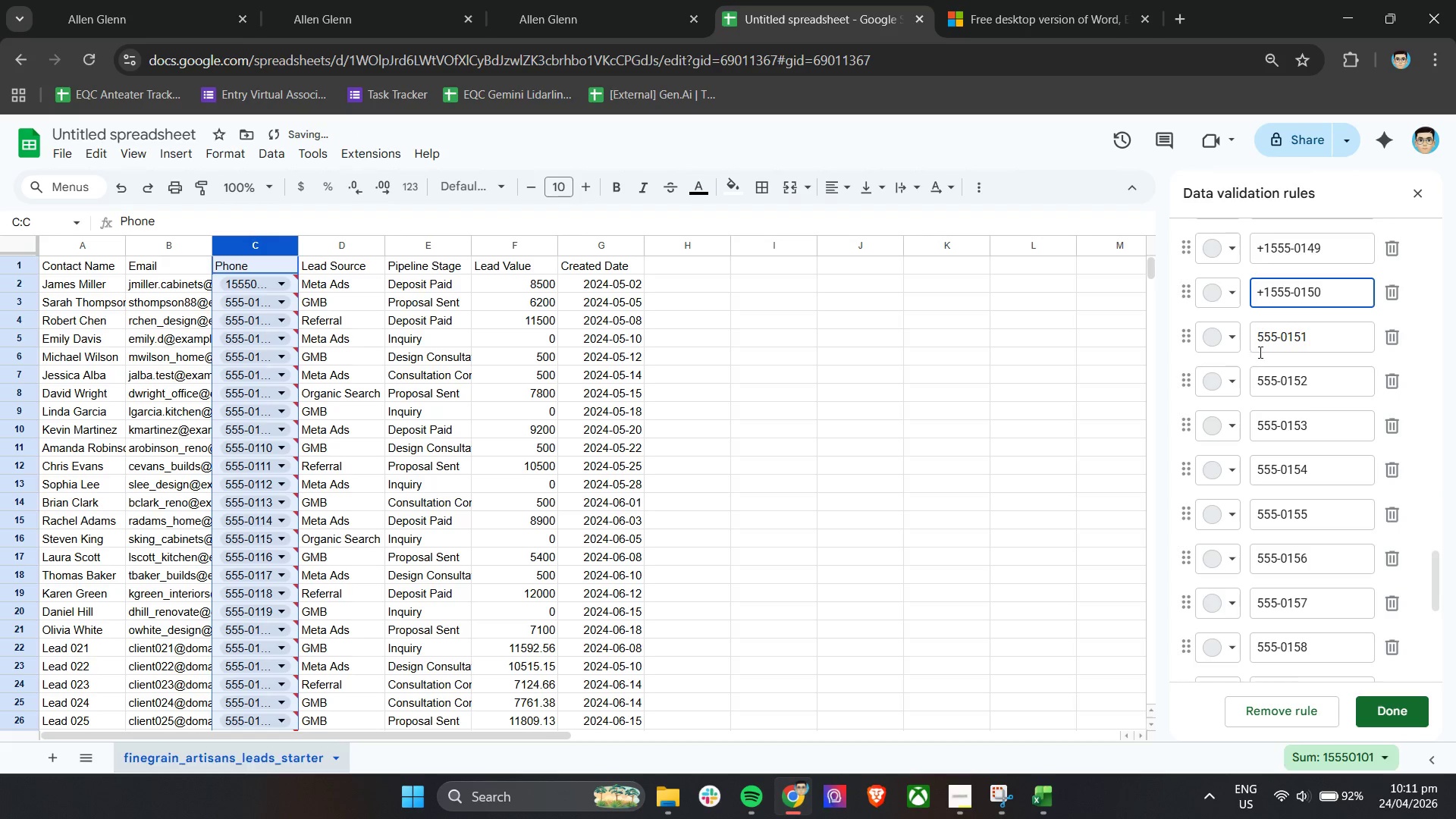 
left_click([1256, 342])
 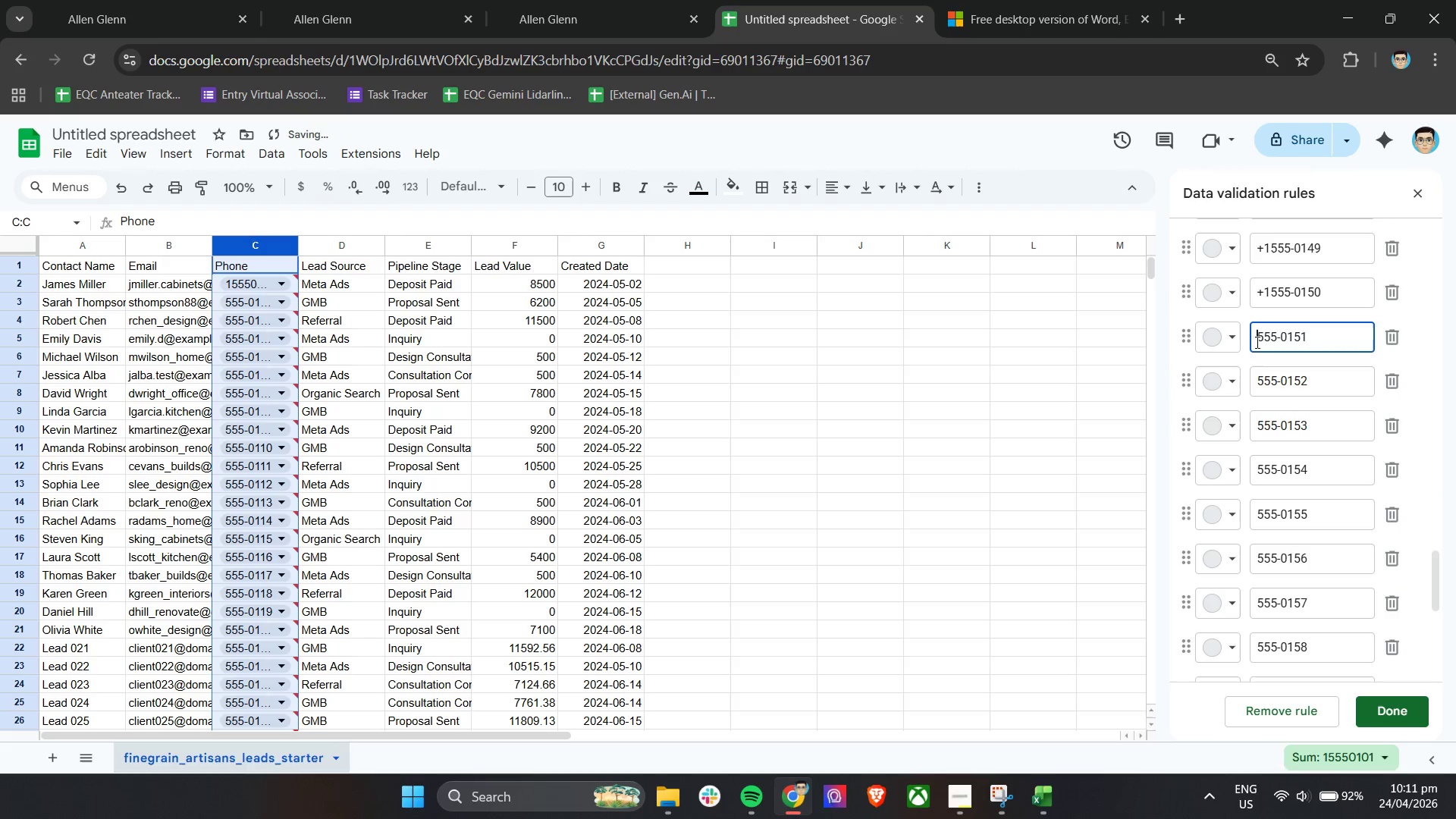 
key(Control+V)
 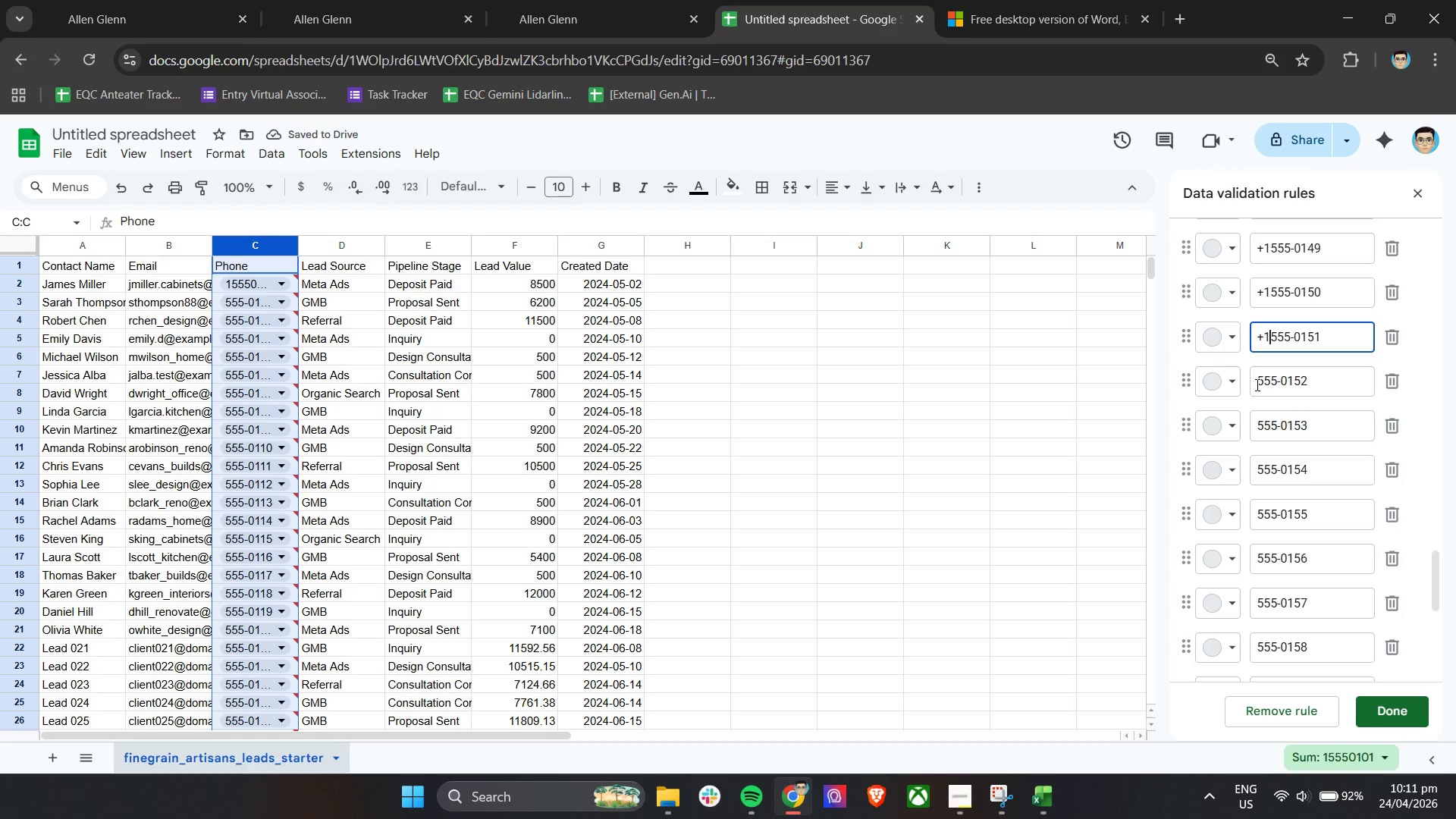 
left_click([1256, 384])
 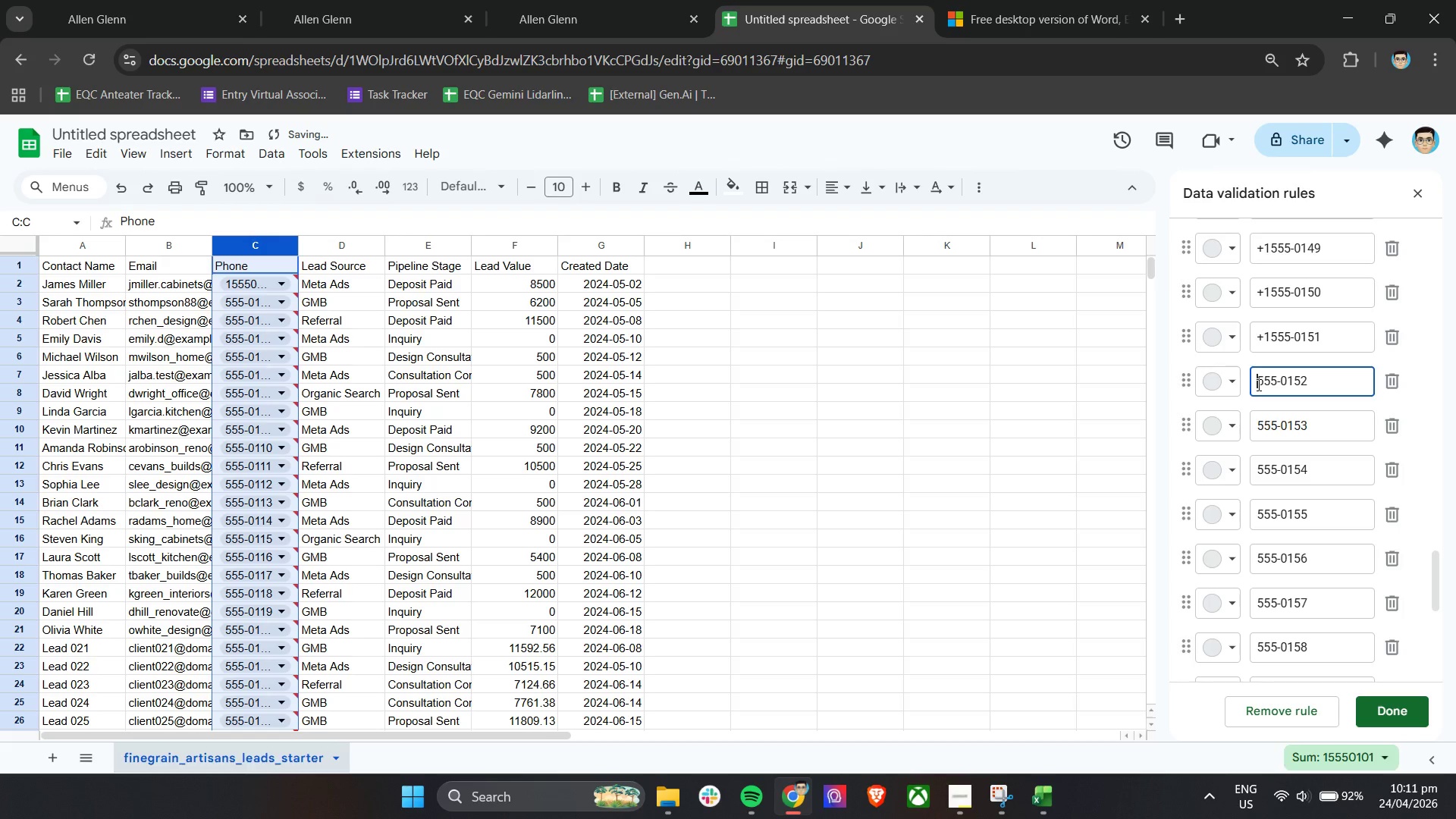 
key(Control+V)
 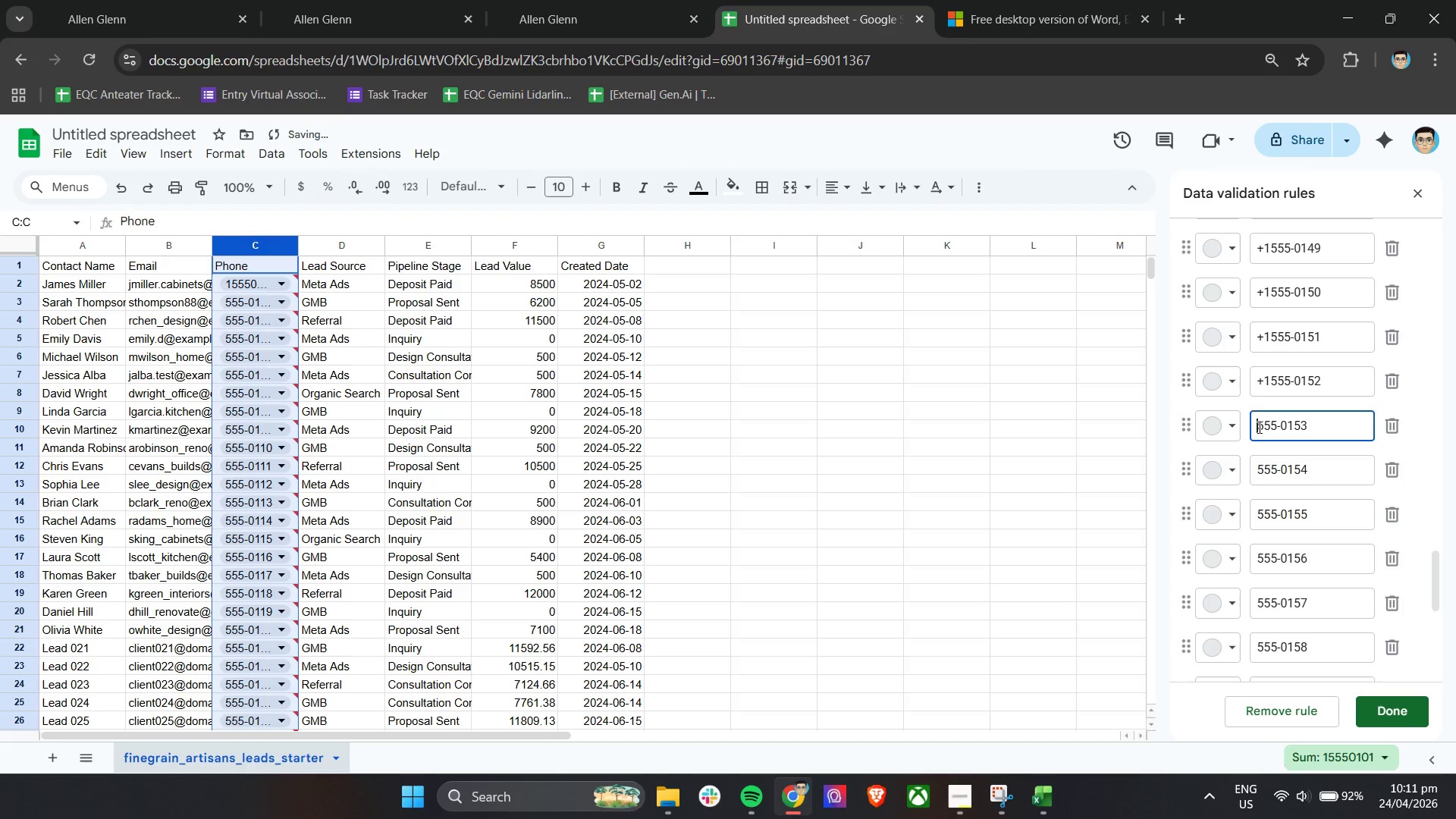 
key(Control+V)
 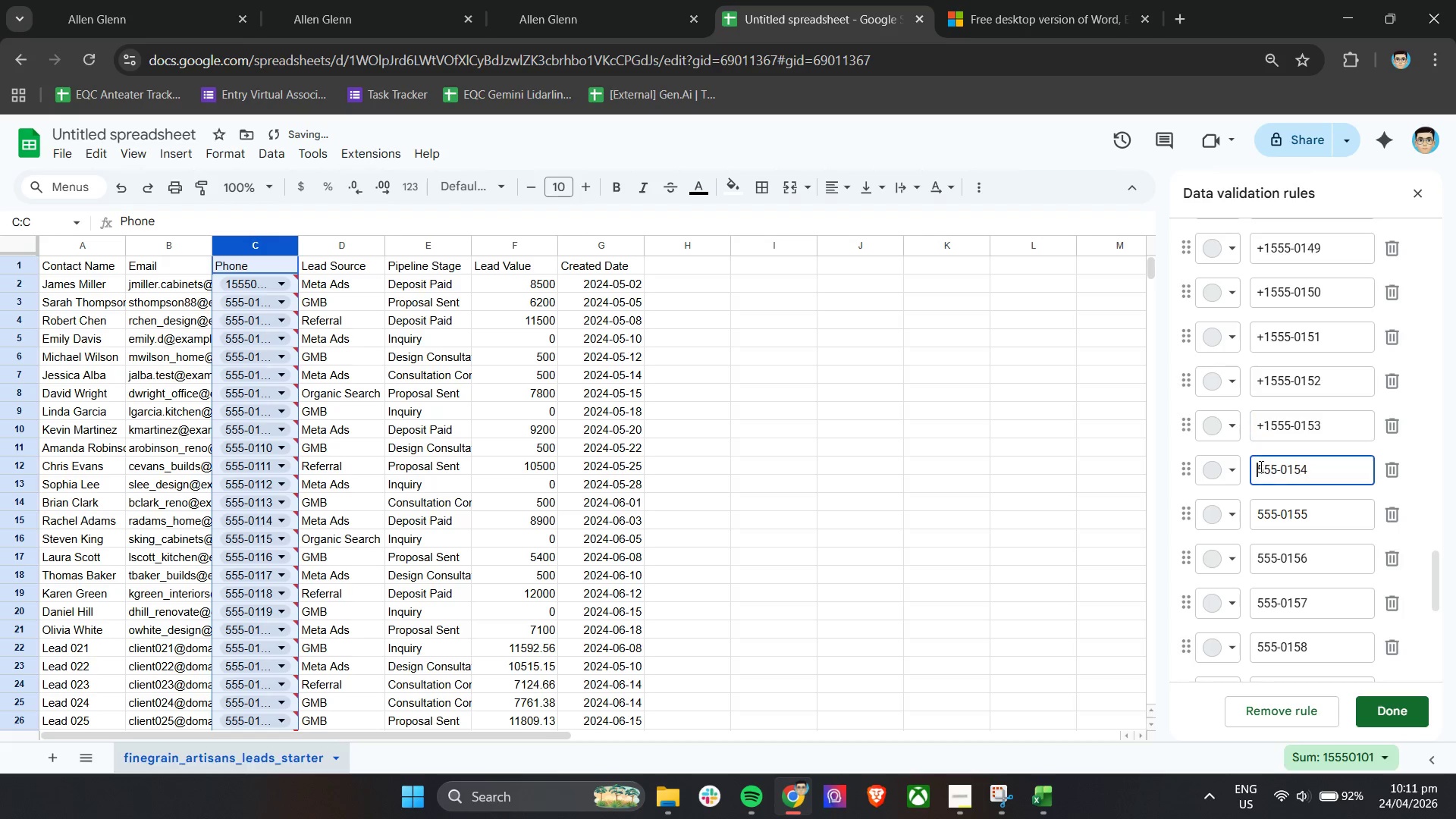 
key(Control+V)
 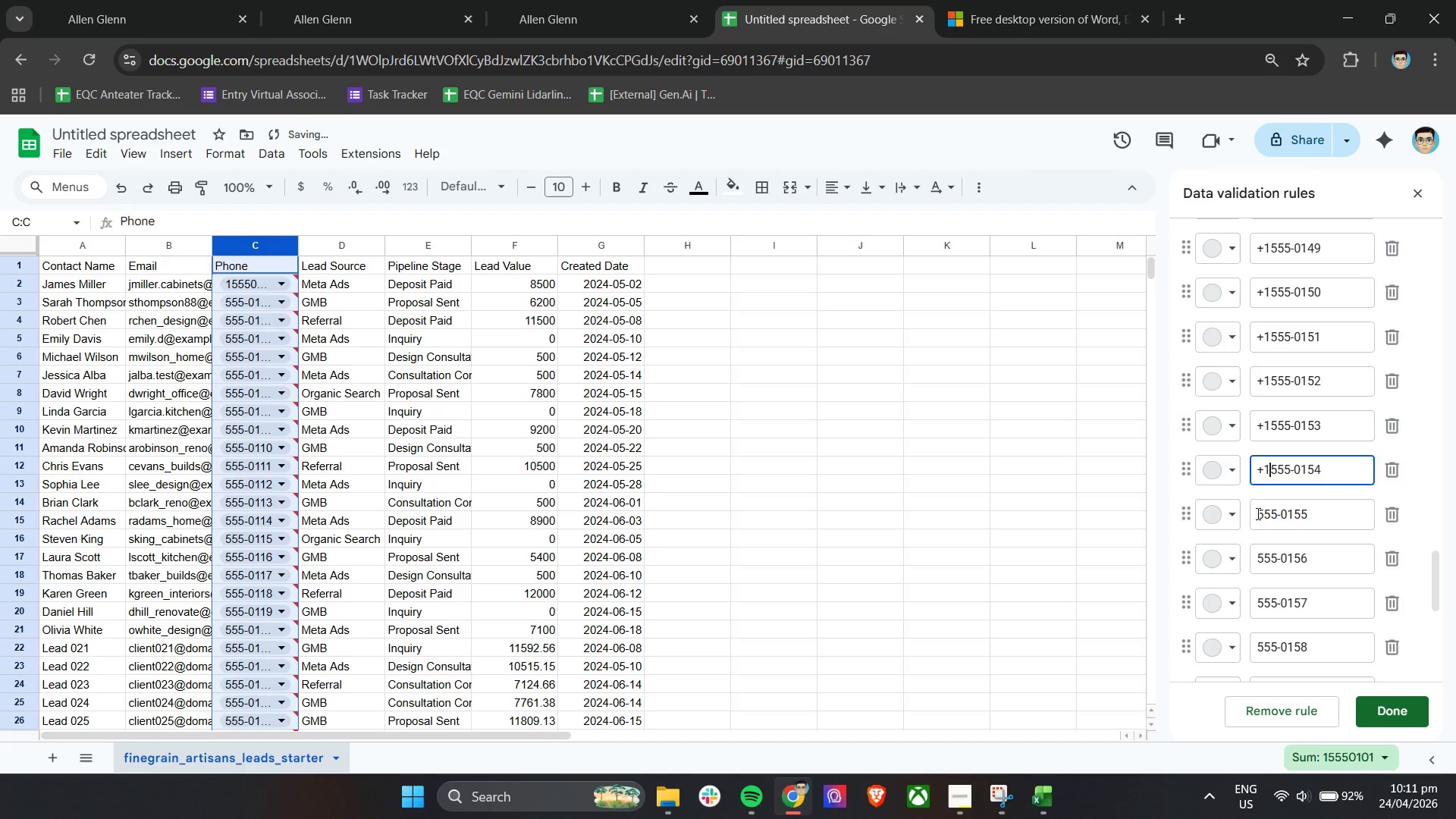 
key(Control+V)
 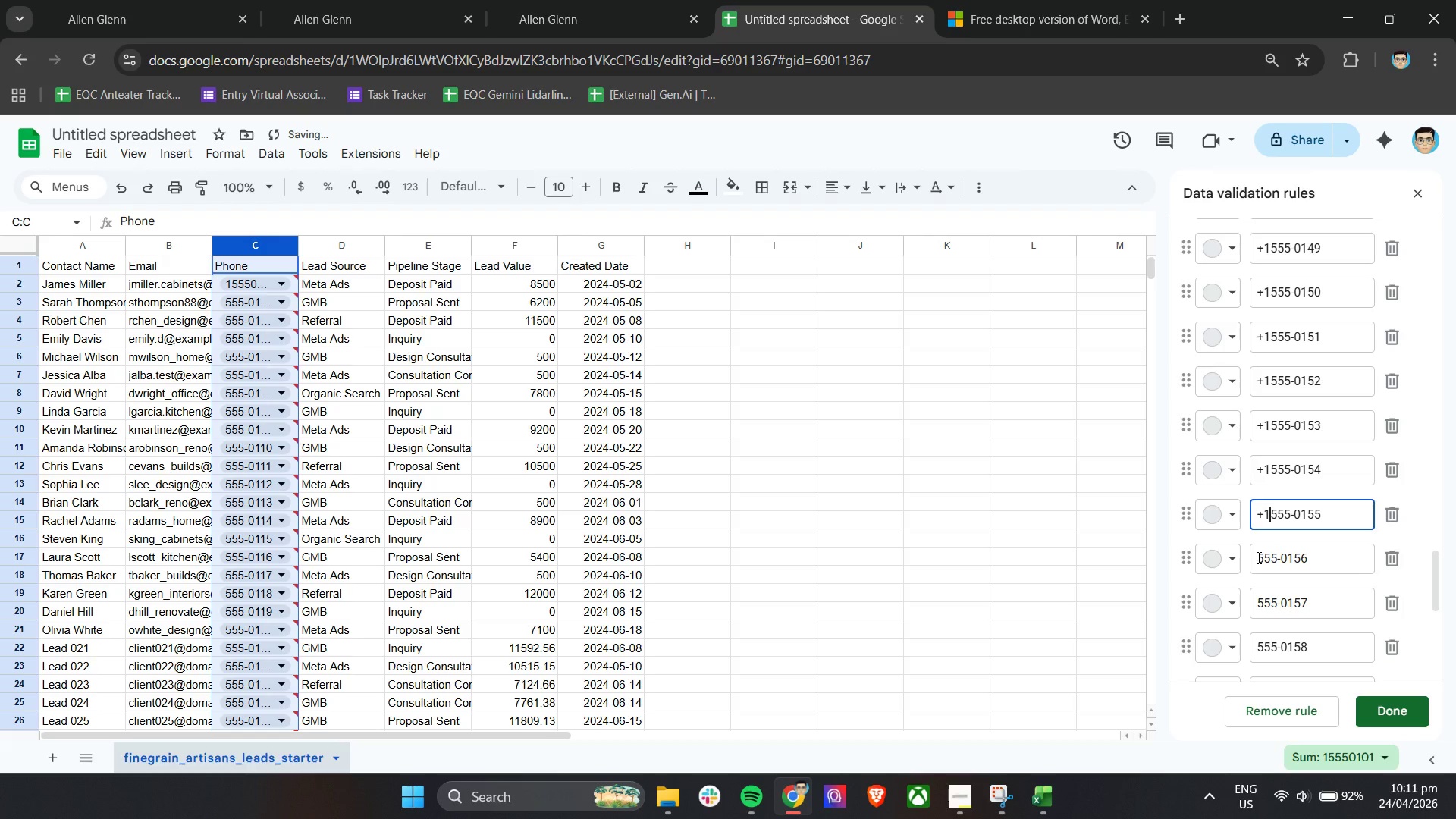 
key(Control+V)
 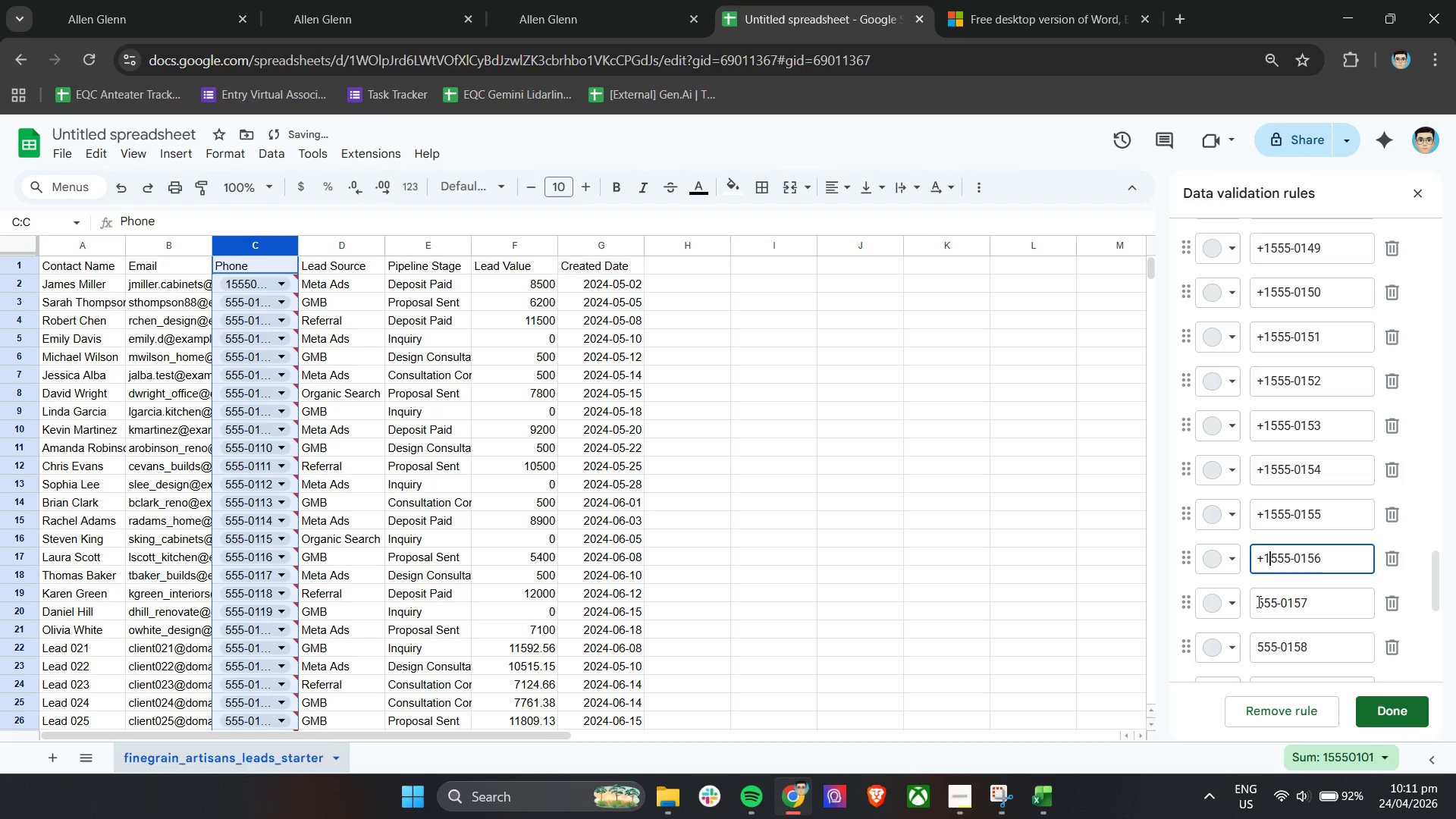 
key(Control+V)
 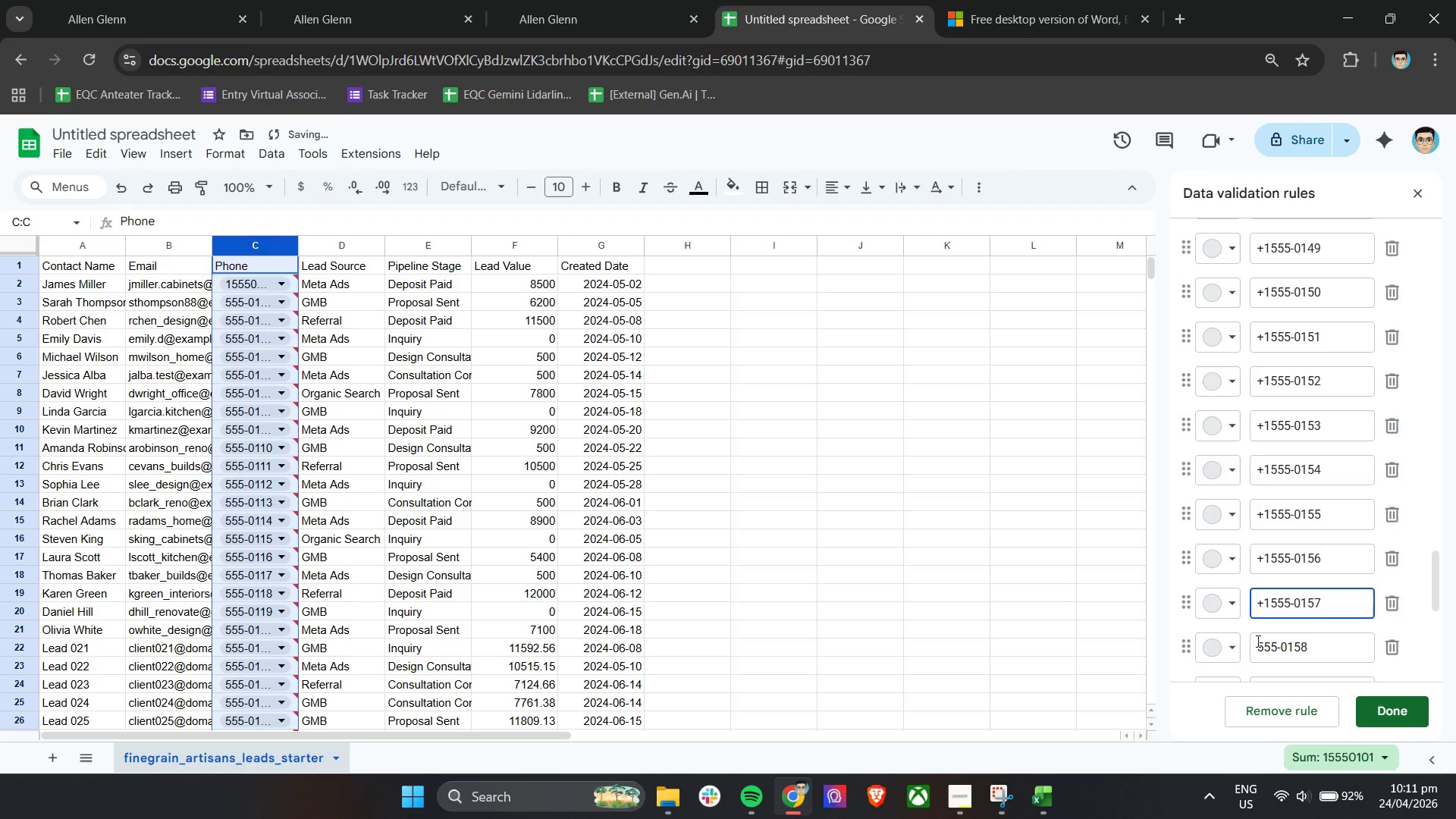 
left_click([1255, 647])
 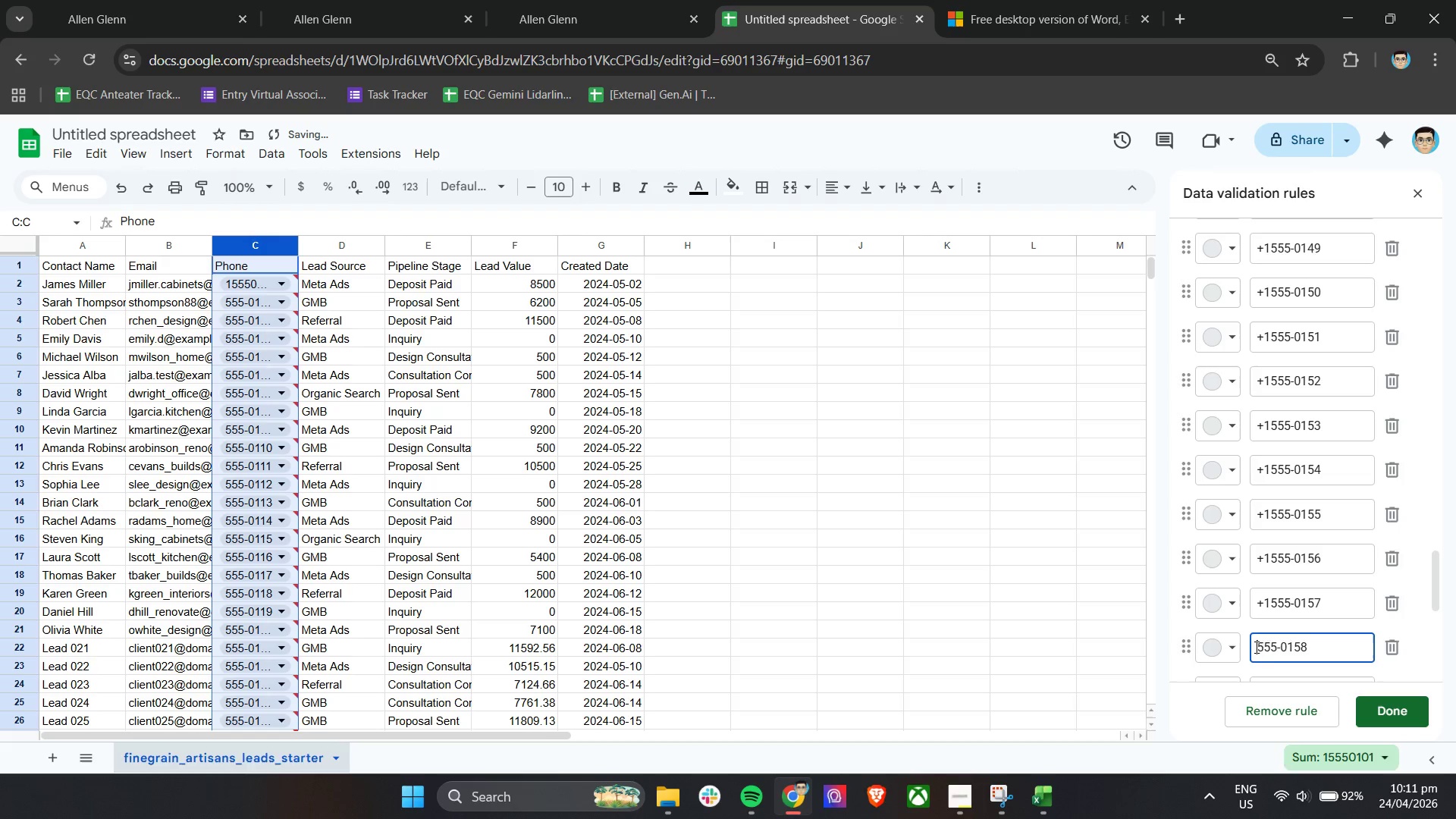 
key(Control+V)
 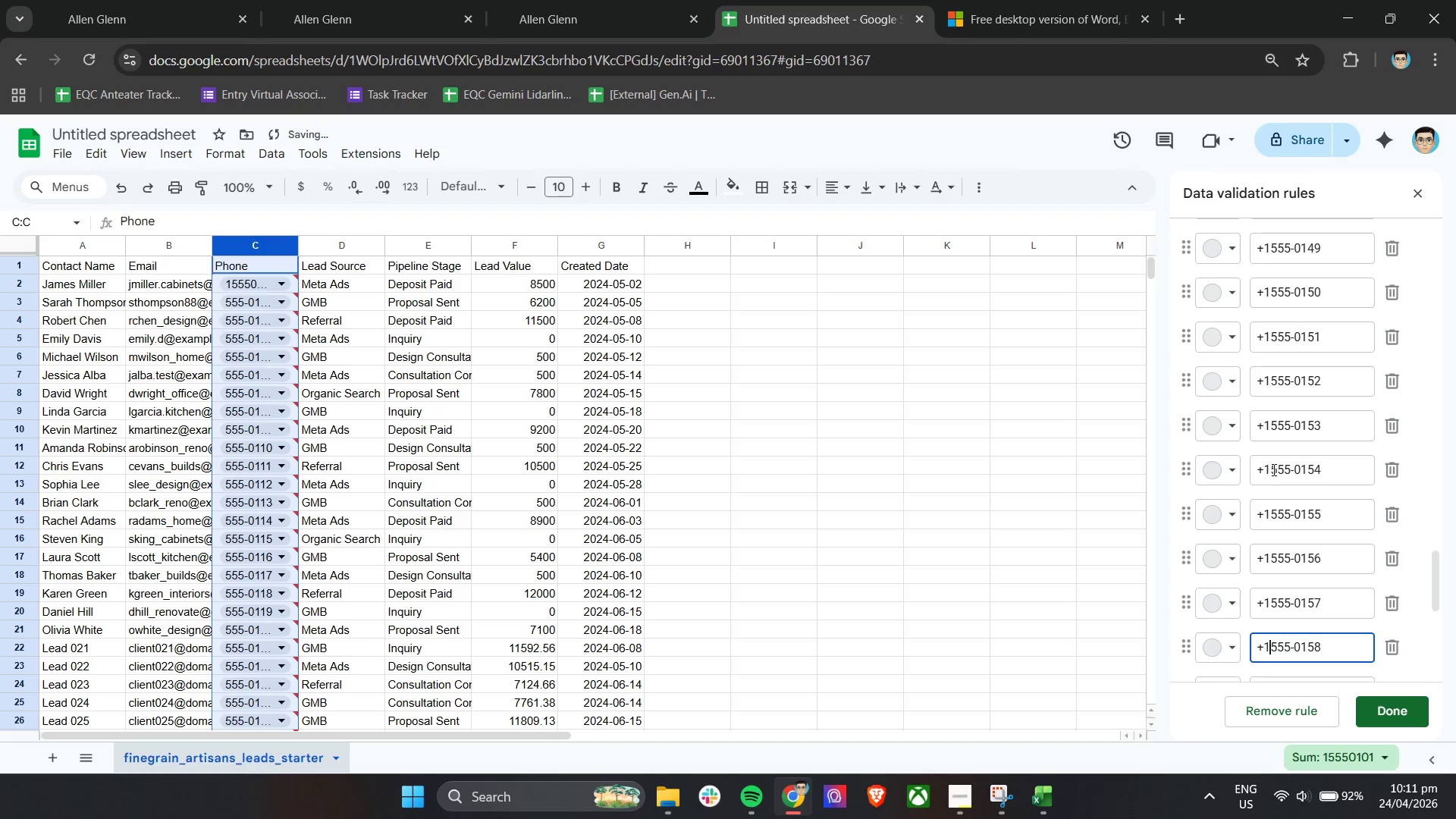 
scroll: coordinate [1273, 469], scroll_direction: down, amount: 4.0
 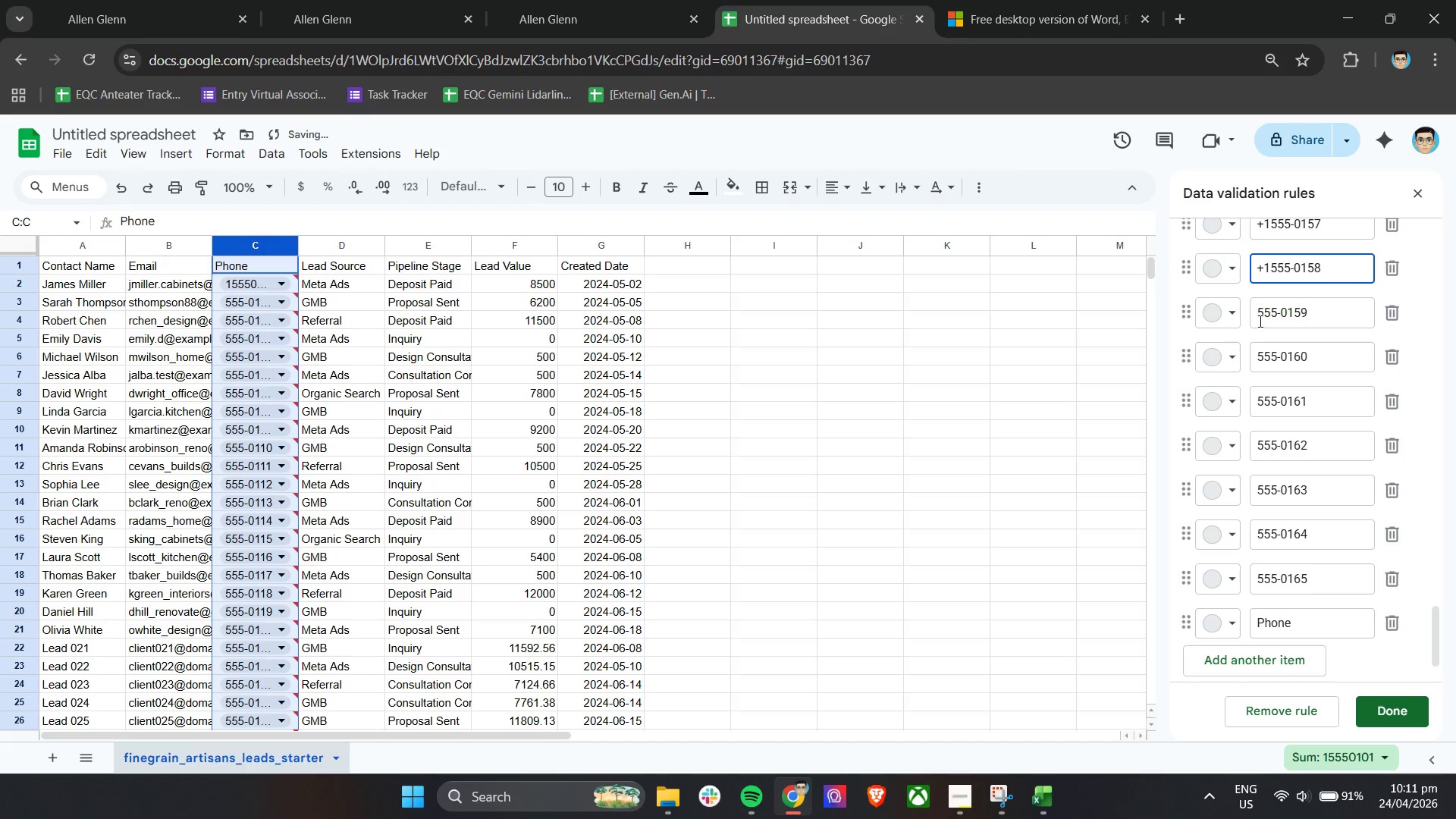 
left_click([1258, 317])
 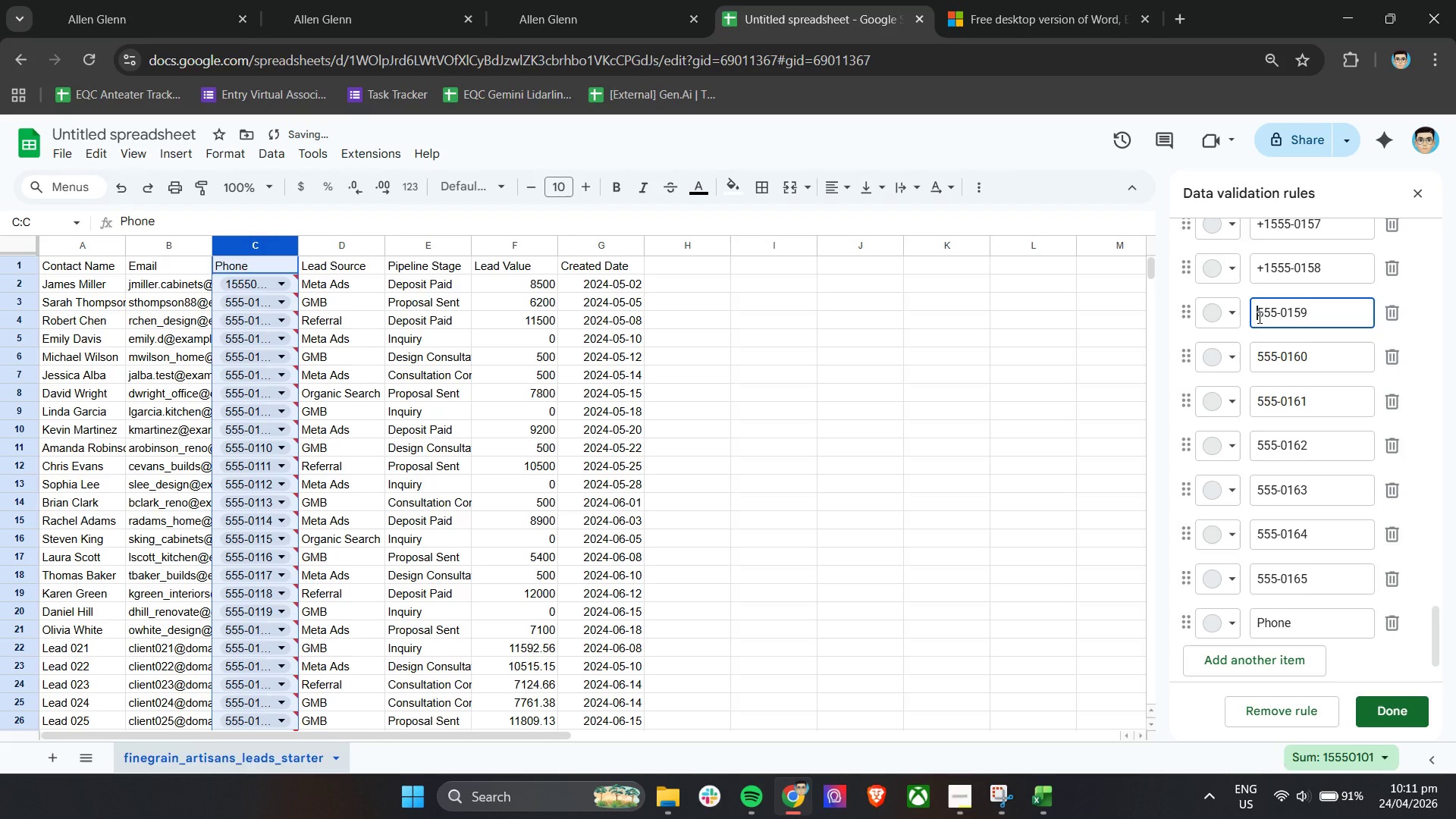 
key(Control+V)
 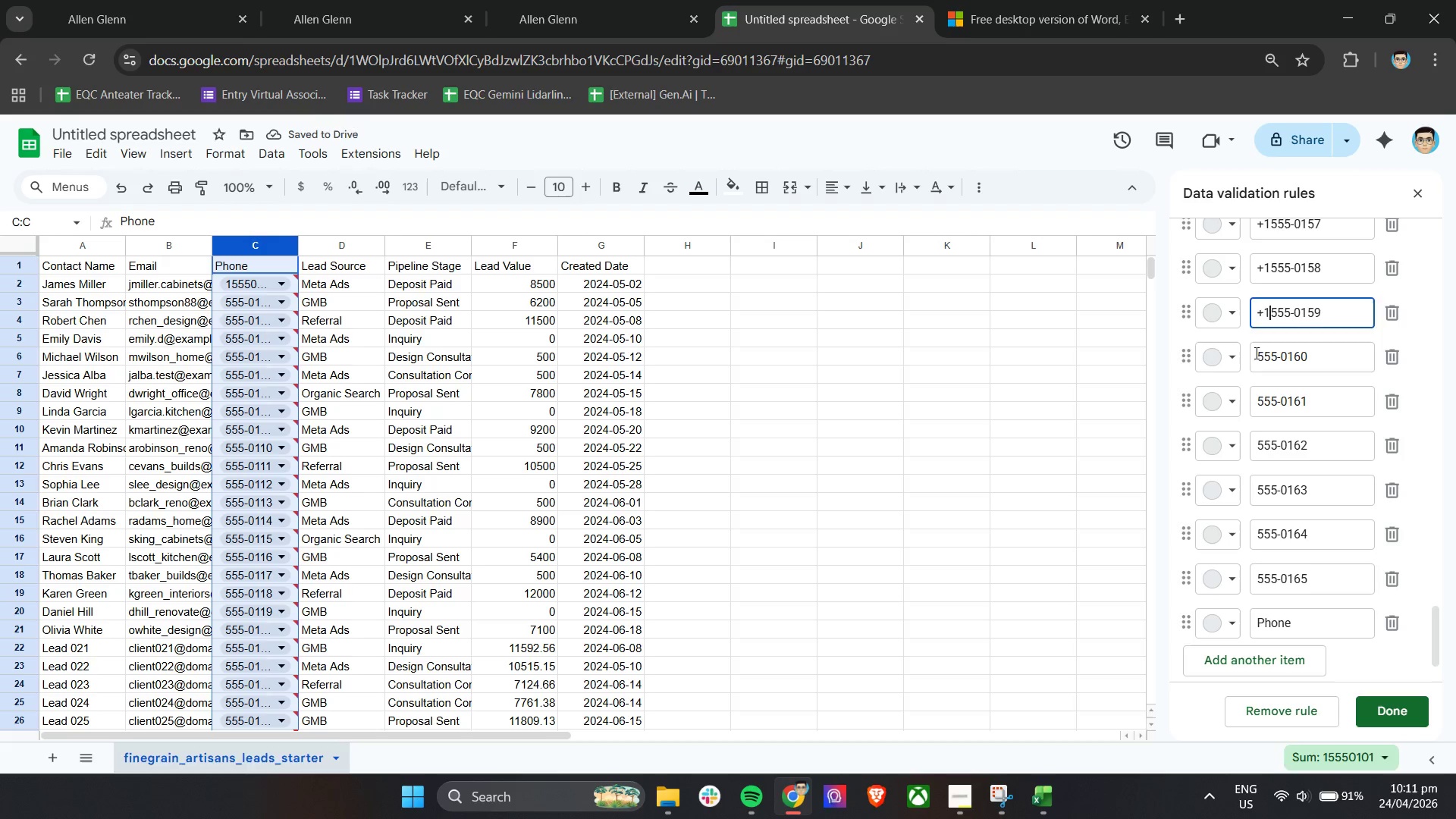 
left_click([1255, 353])
 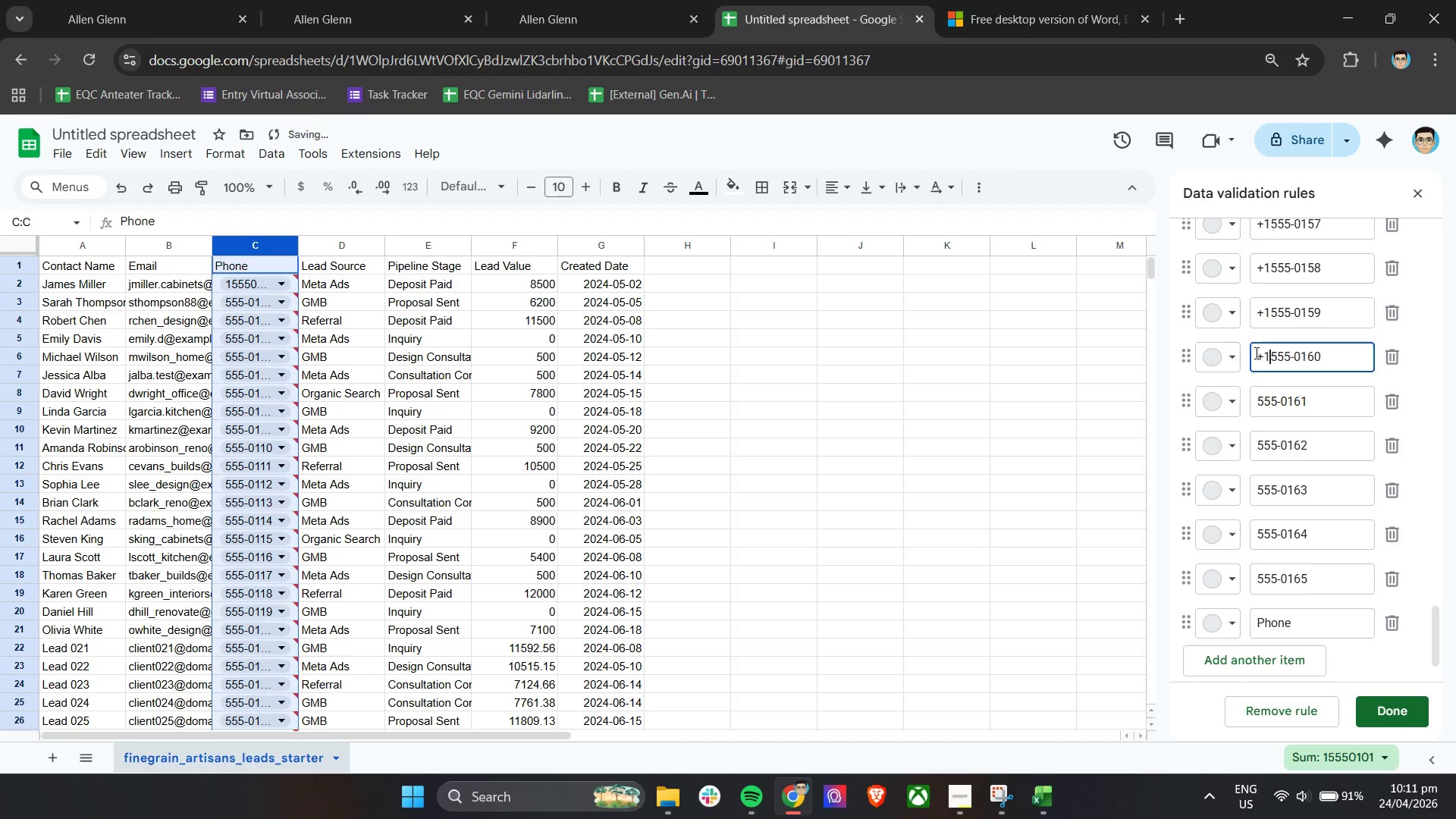 
key(Control+V)
 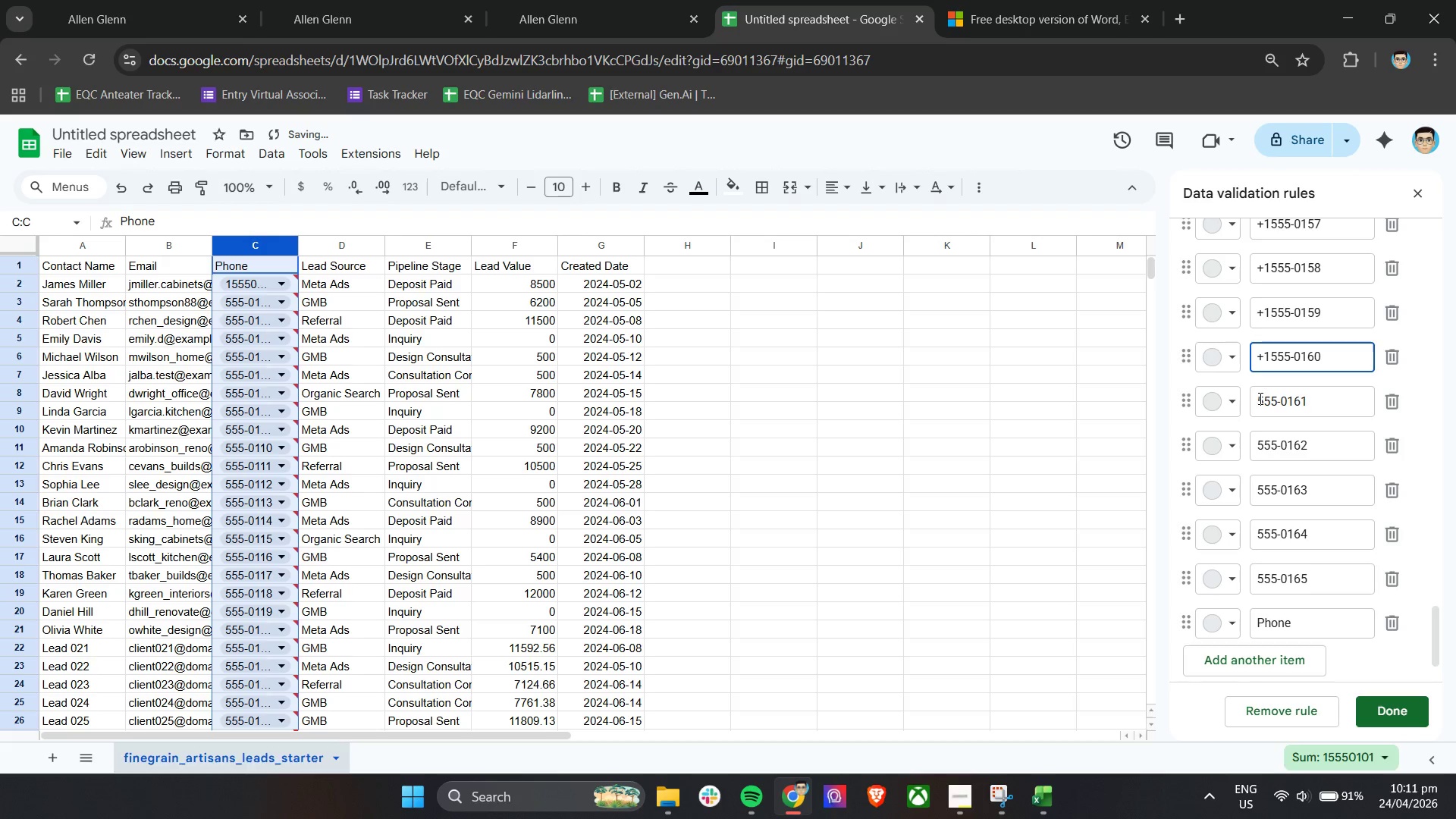 
left_click([1259, 398])
 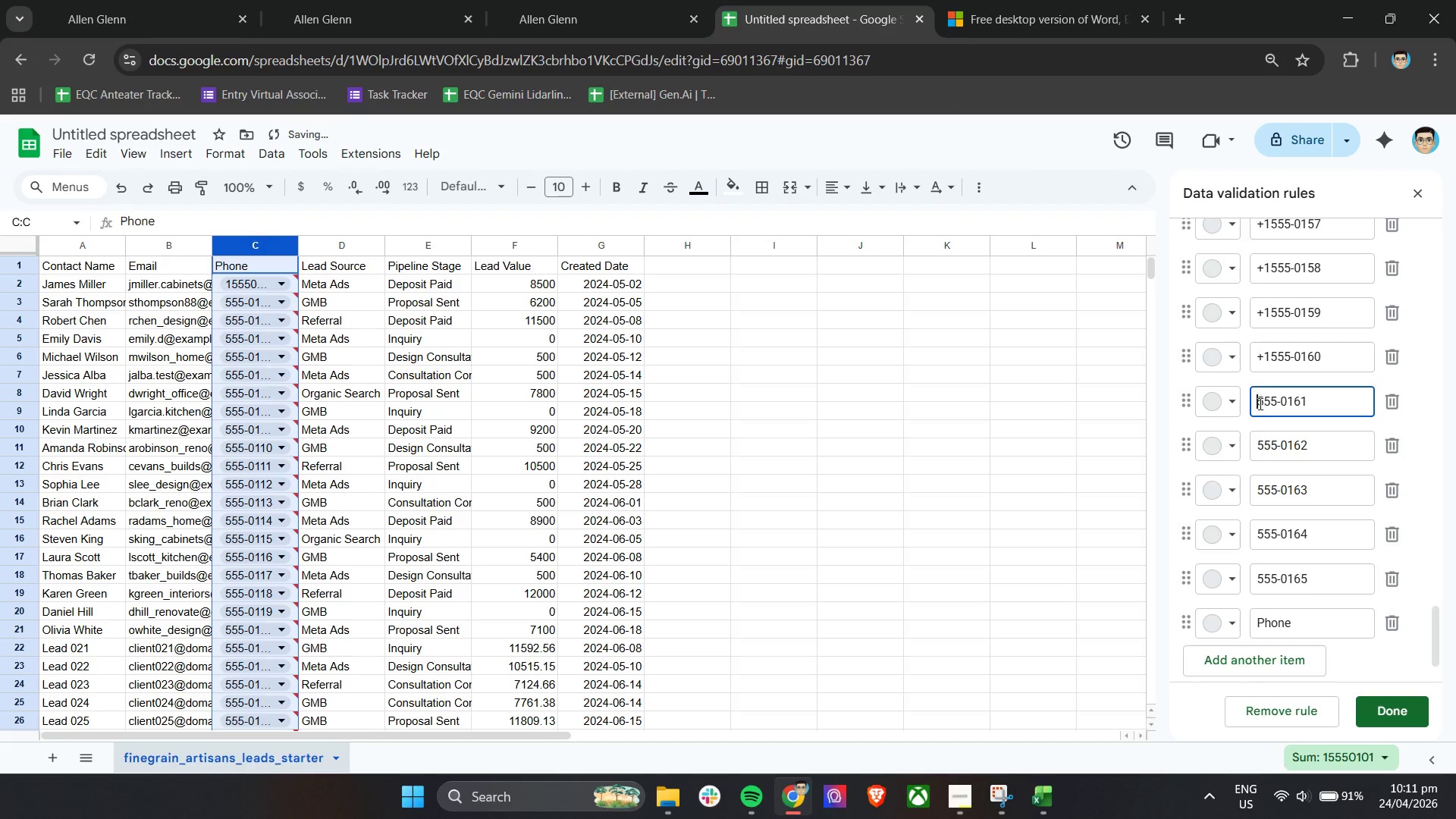 
key(Control+V)
 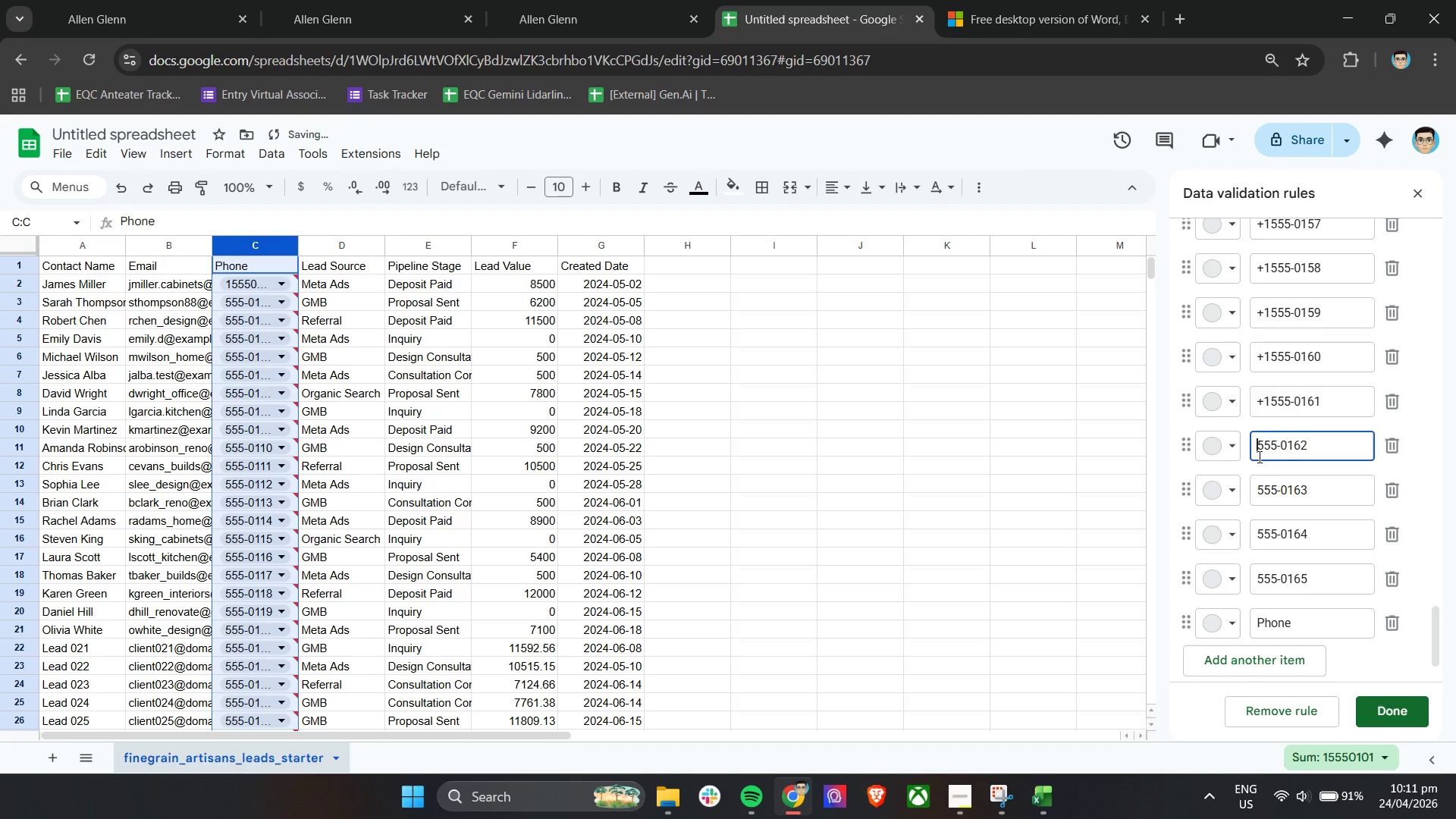 
left_click([1258, 457])
 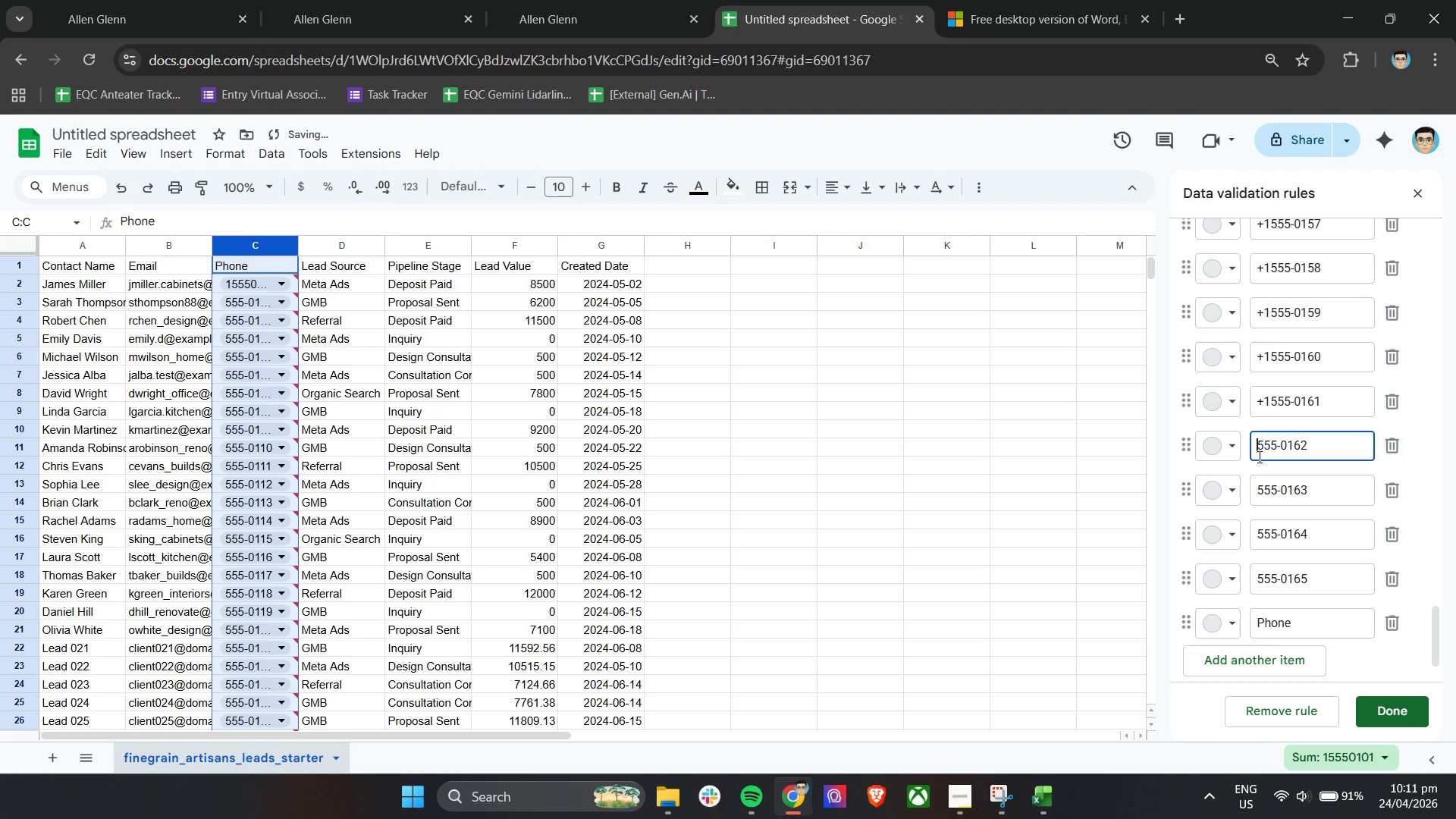 
key(Control+V)
 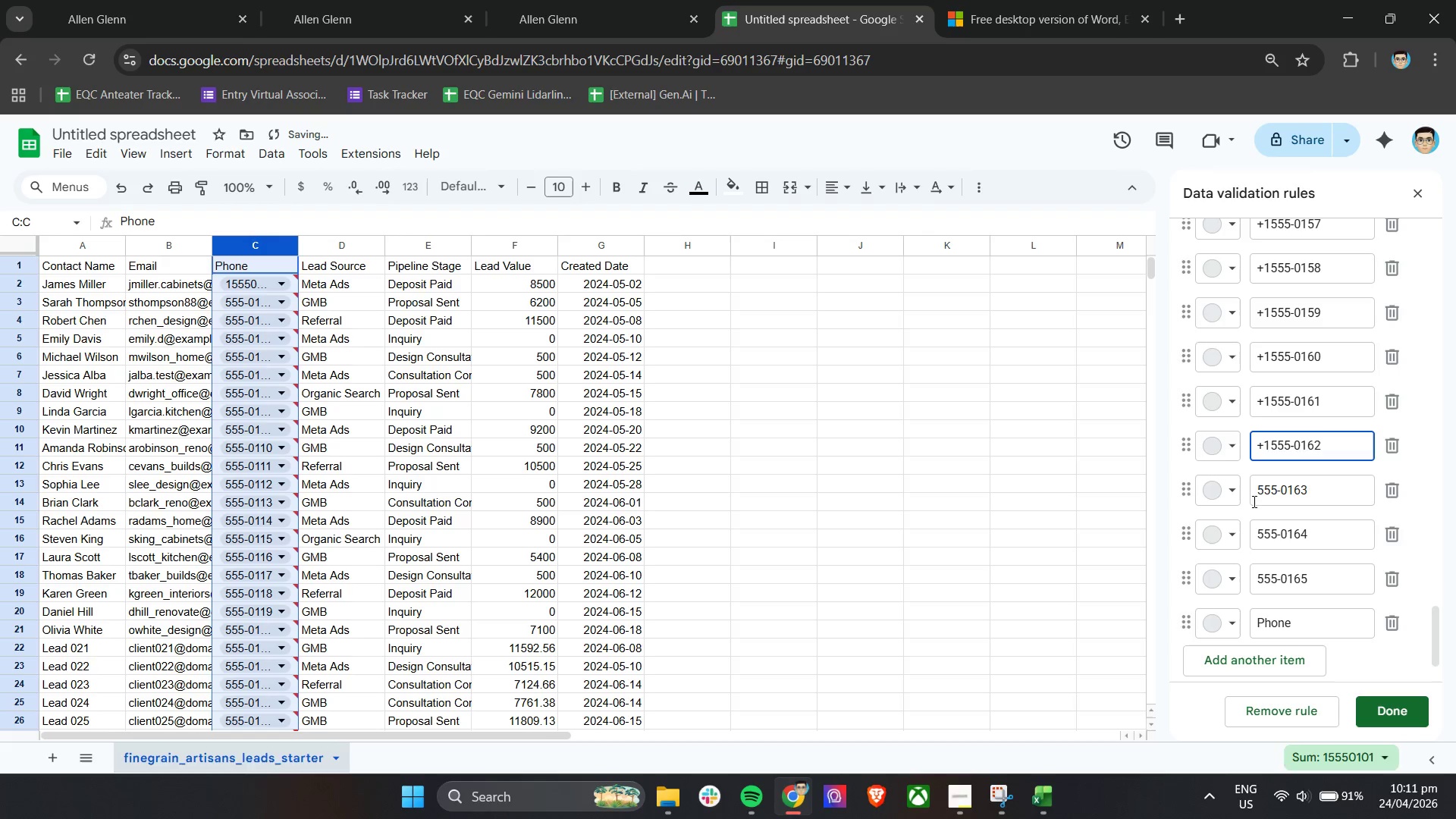 
left_click([1253, 493])
 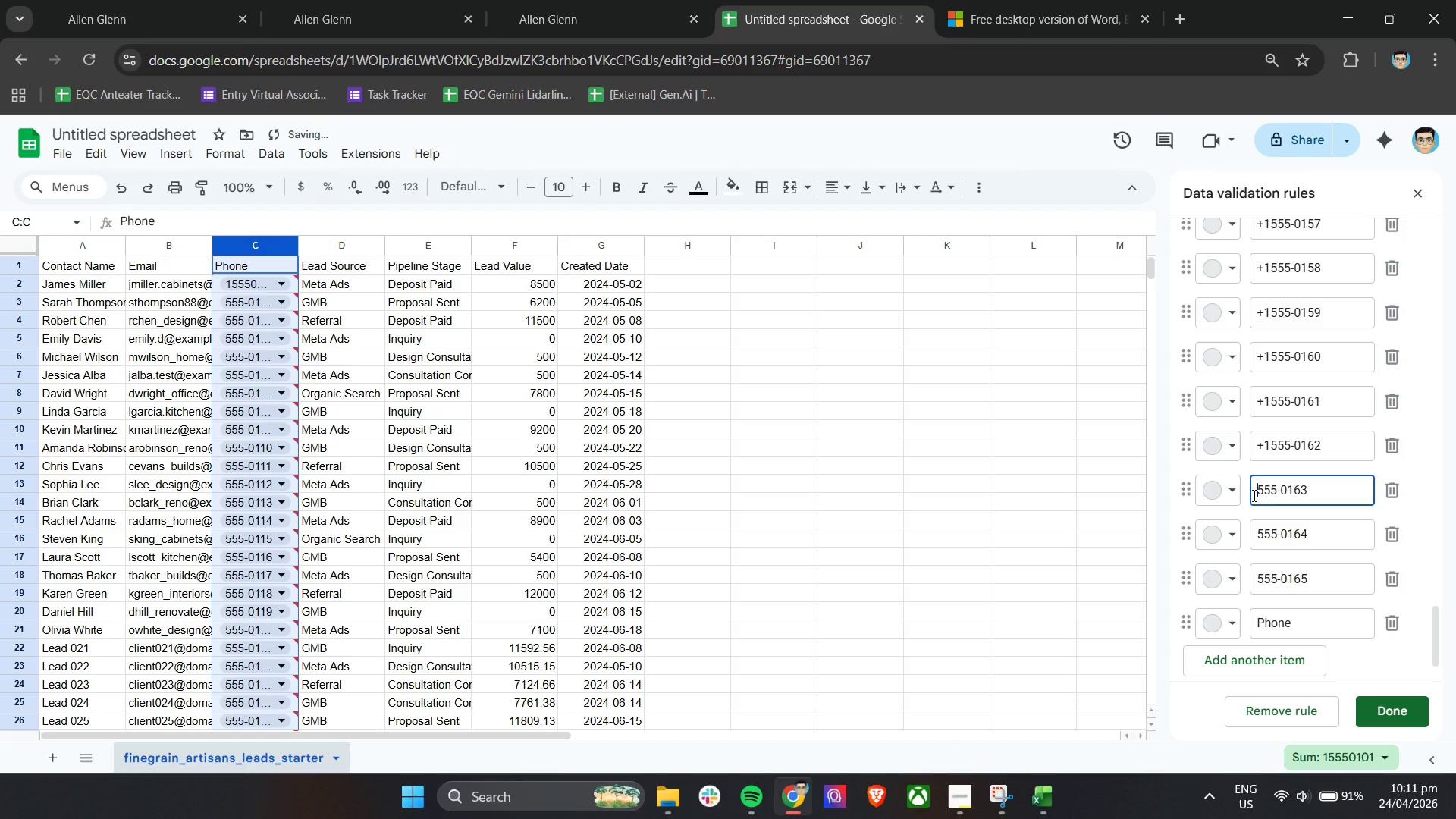 
key(Control+V)
 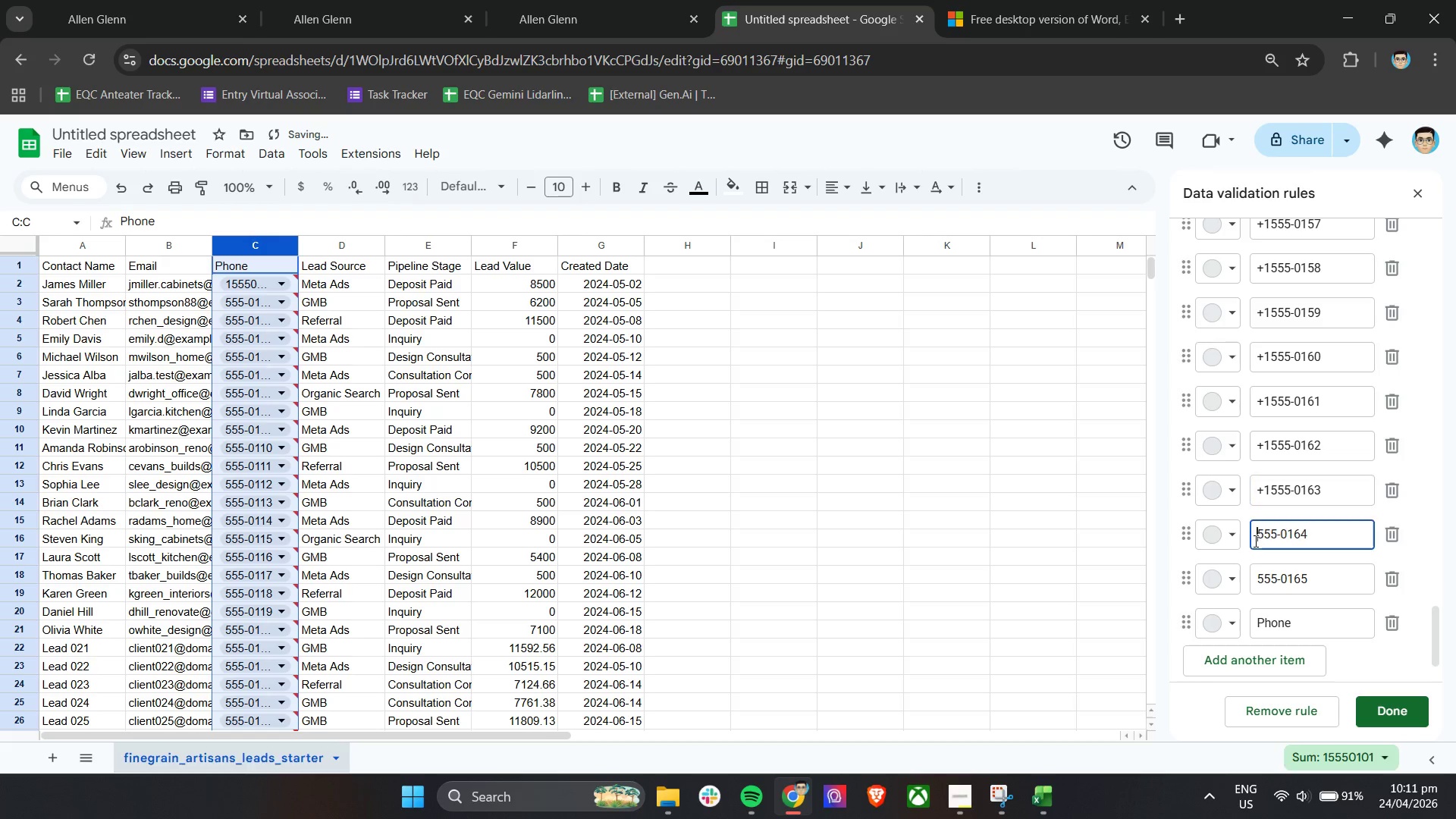 
key(Control+V)
 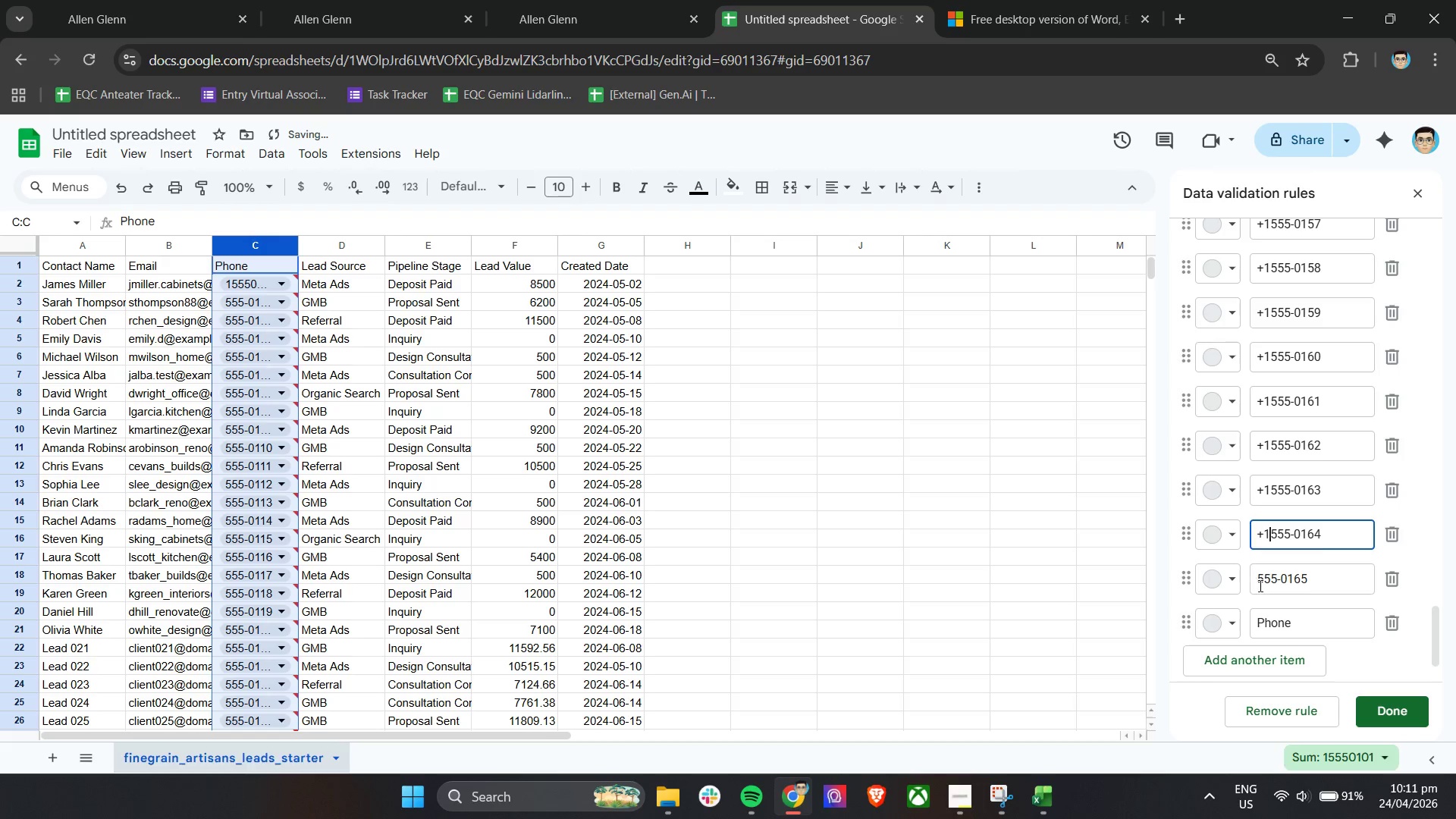 
left_click([1259, 585])
 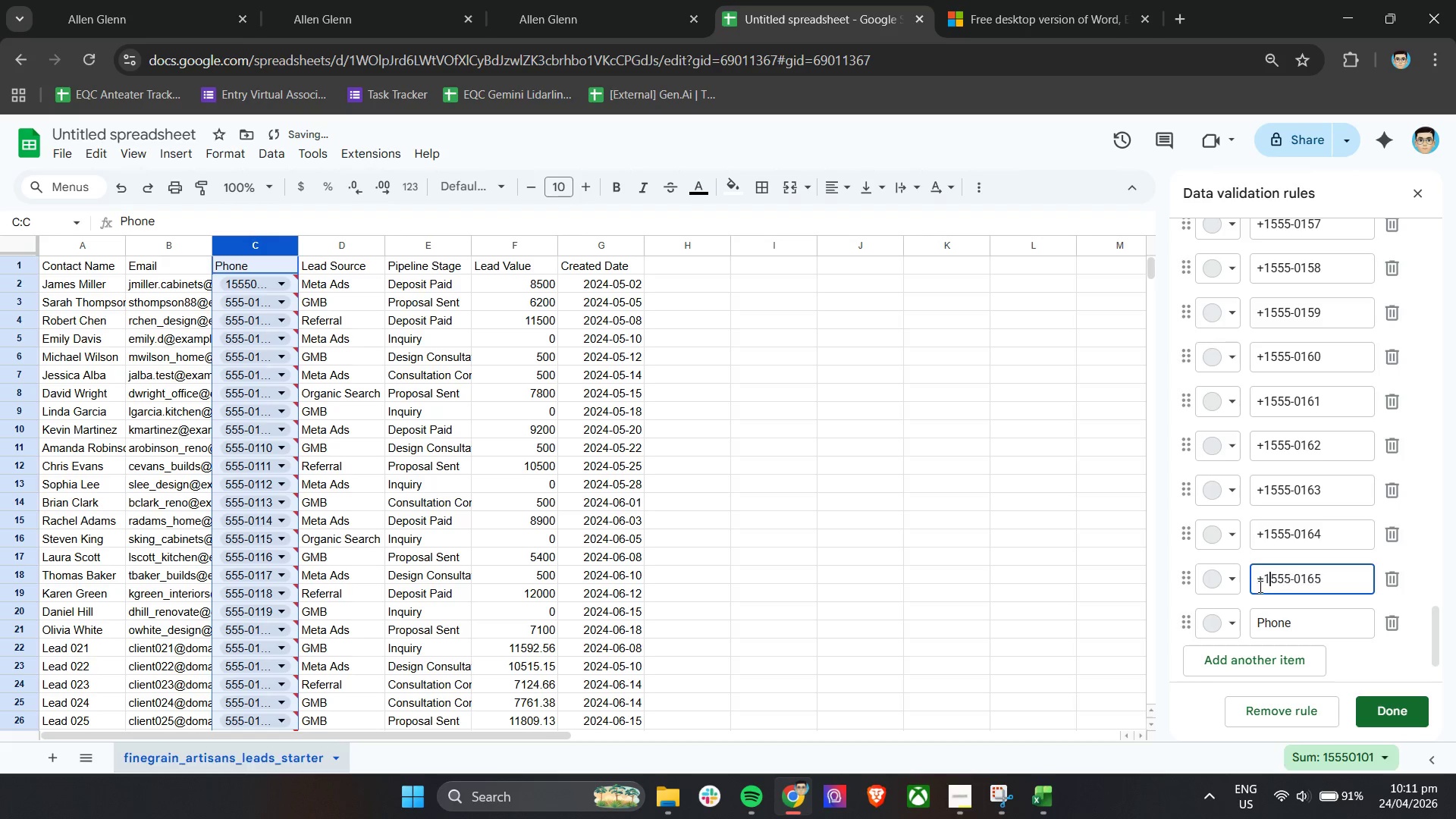 
key(Control+V)
 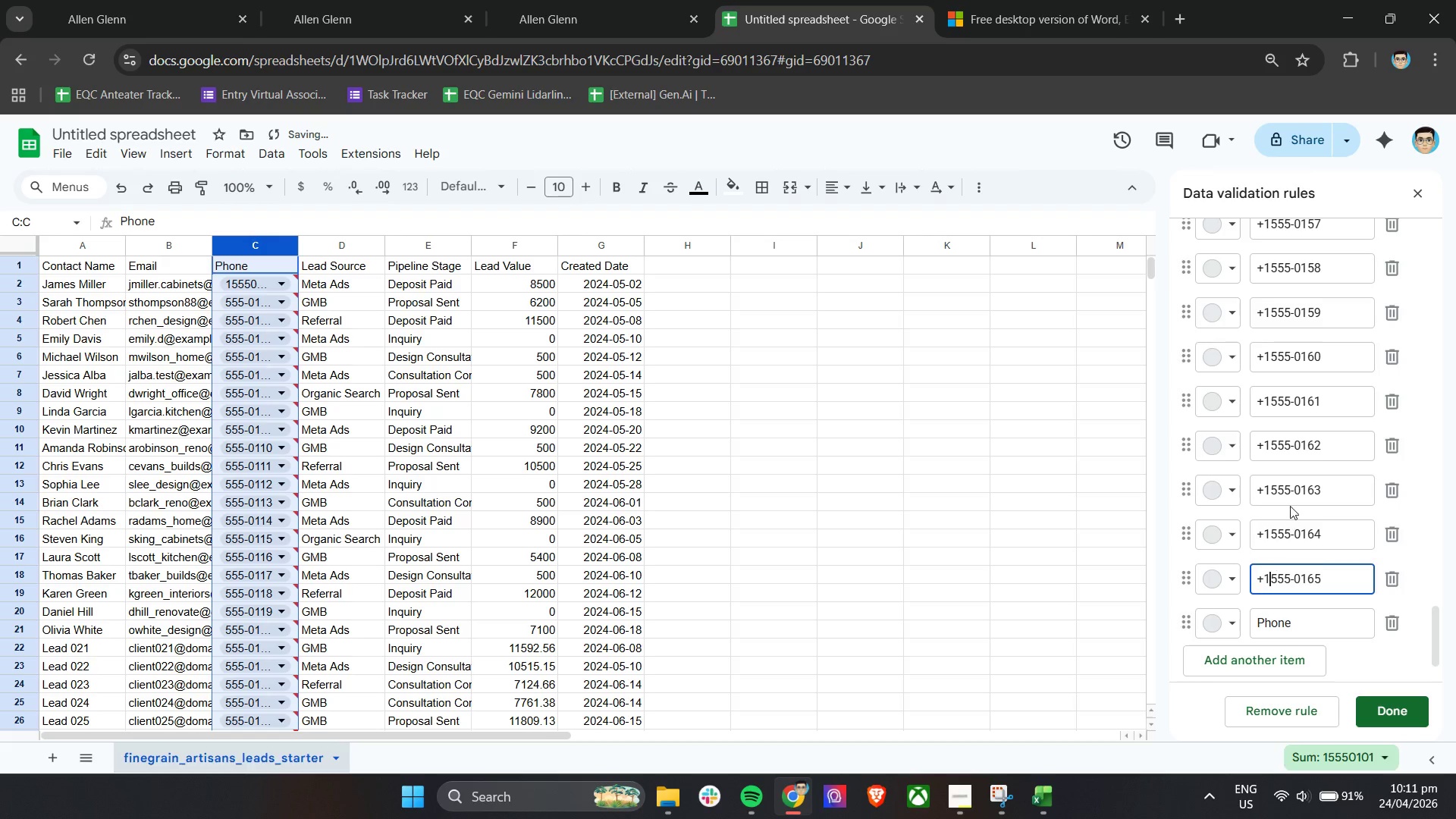 
scroll: coordinate [1291, 504], scroll_direction: down, amount: 4.0
 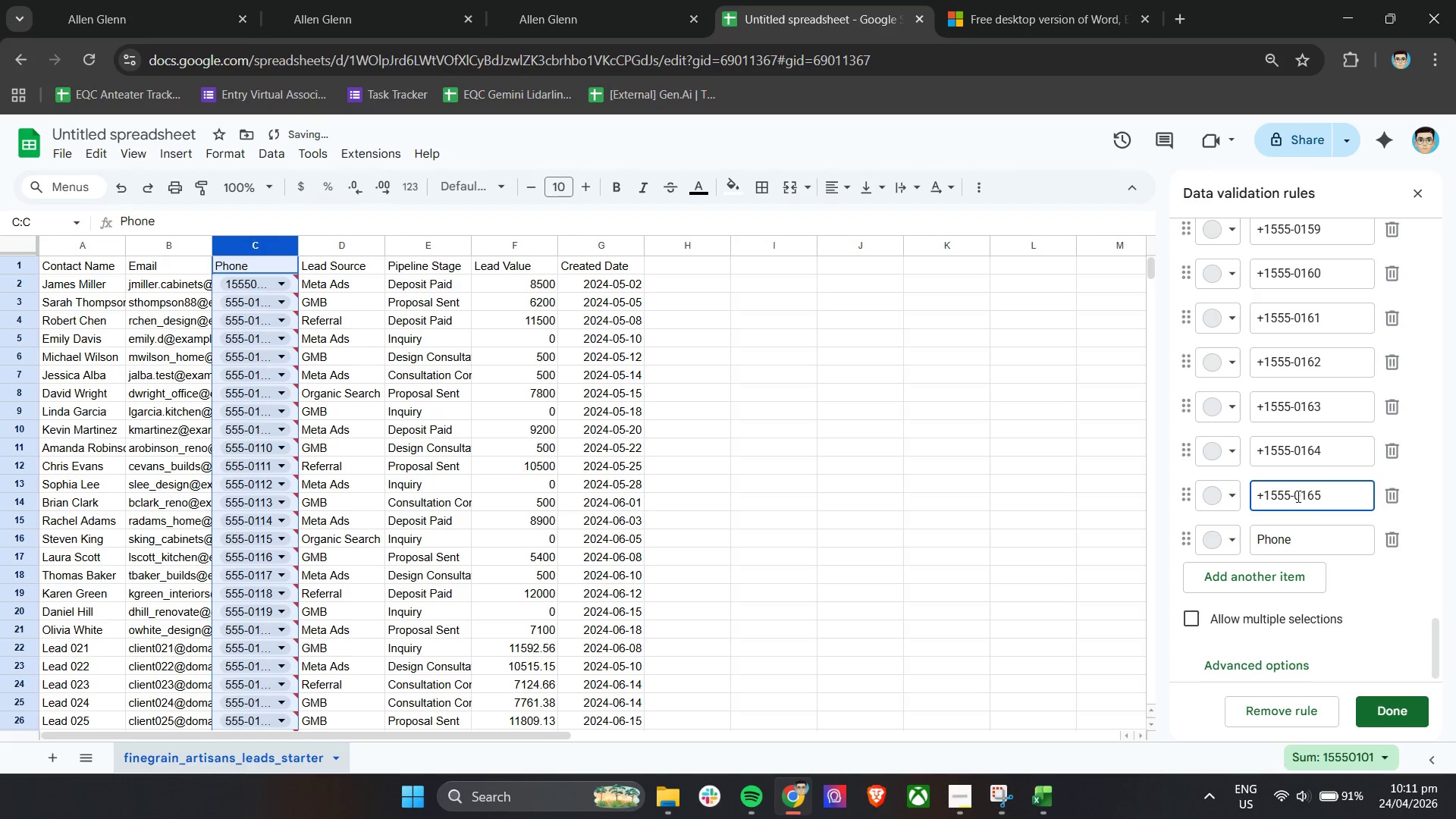 
left_click([1294, 495])
 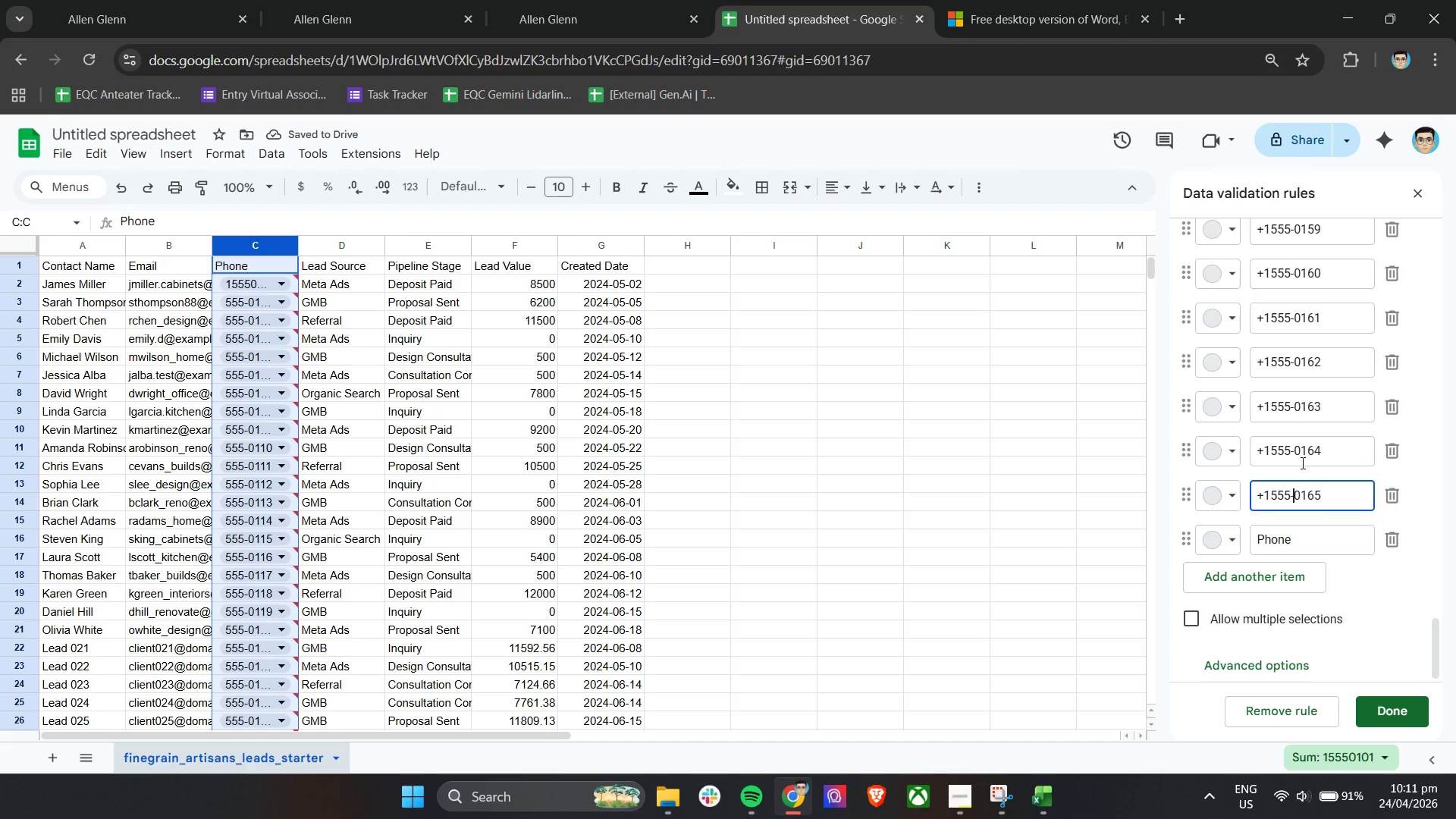 
scroll: coordinate [1337, 607], scroll_direction: up, amount: 2.0
 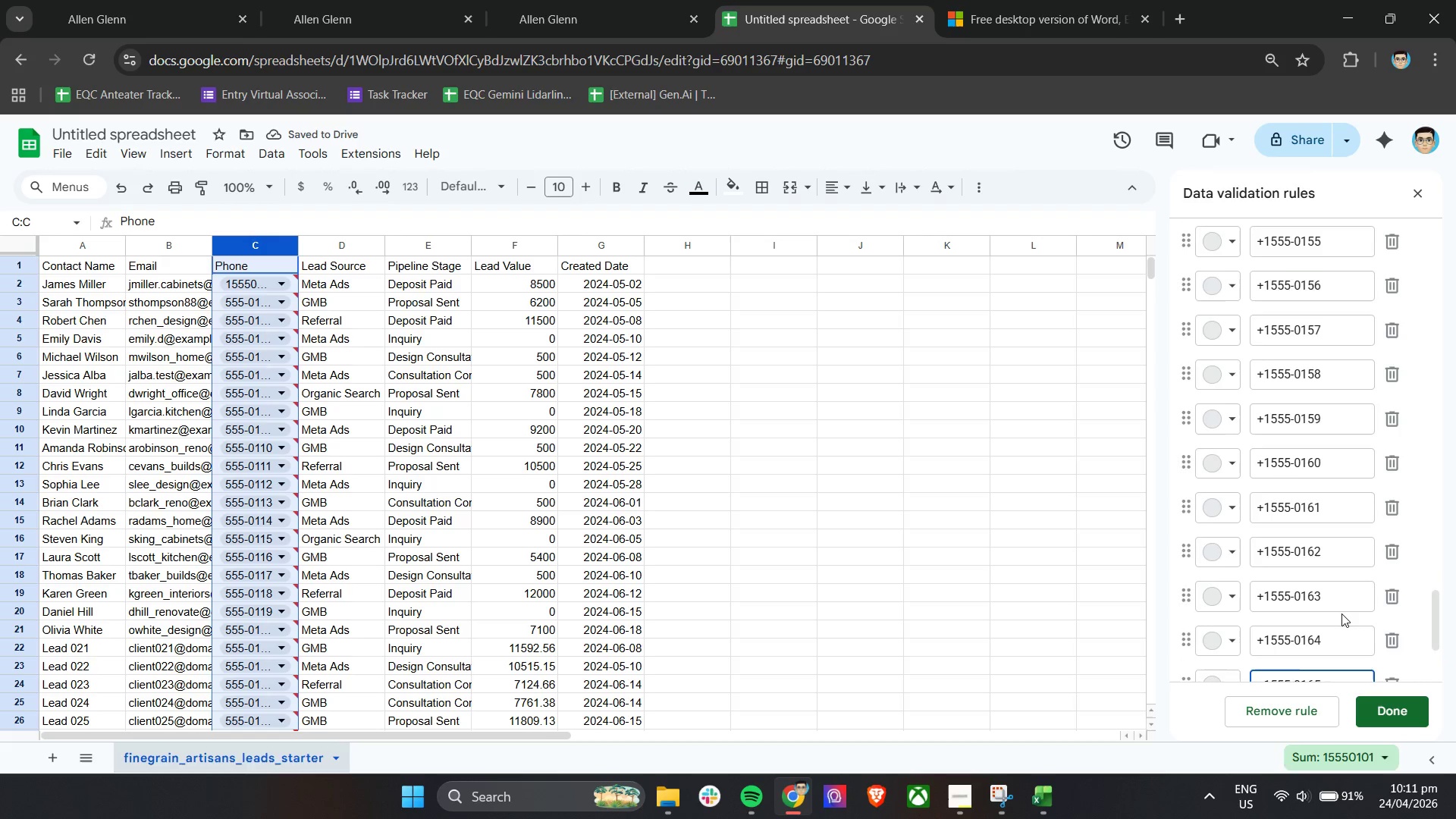 
scroll: coordinate [1341, 613], scroll_direction: down, amount: 1.0
 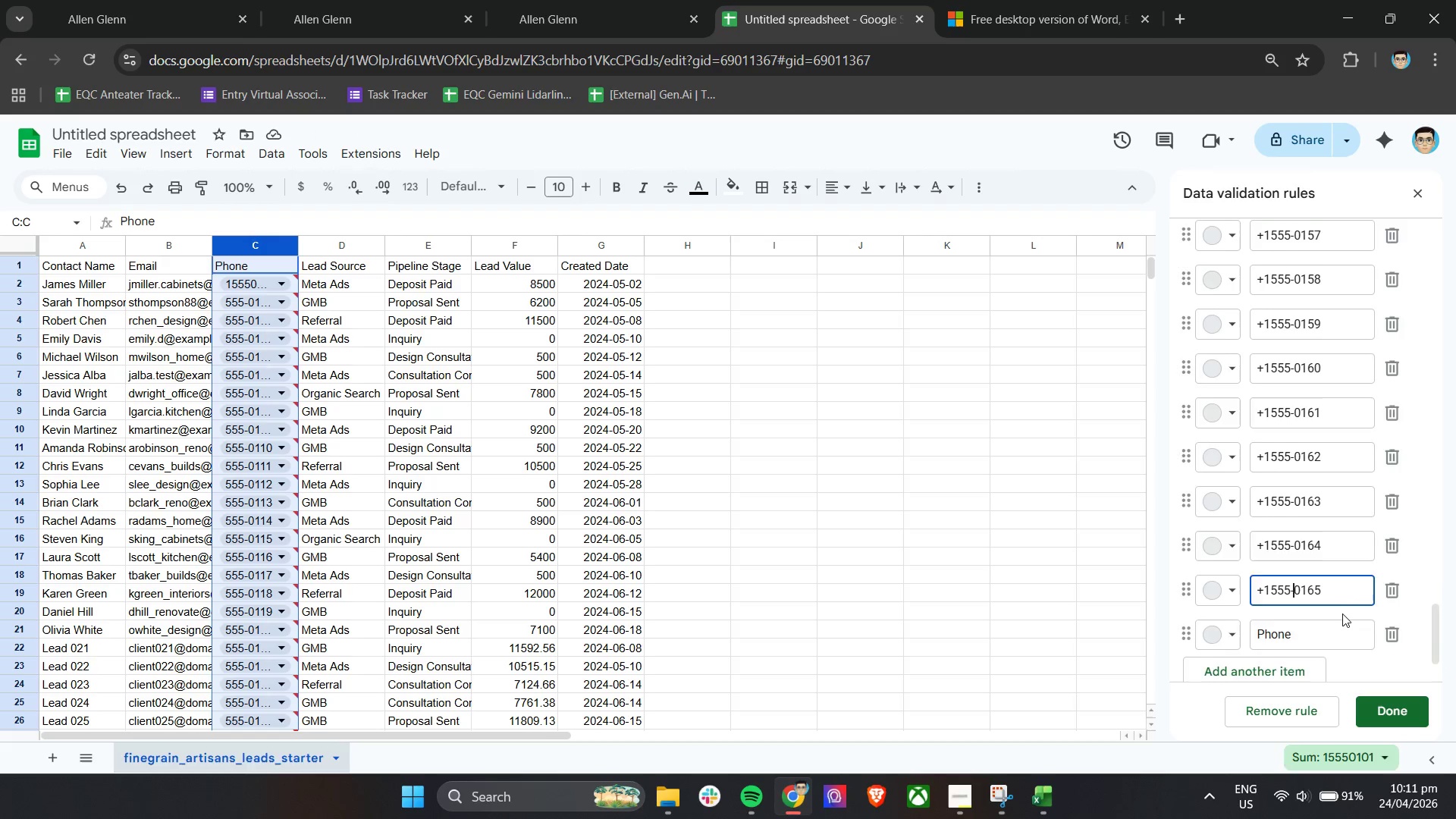 
scroll: coordinate [1342, 613], scroll_direction: up, amount: 1.0
 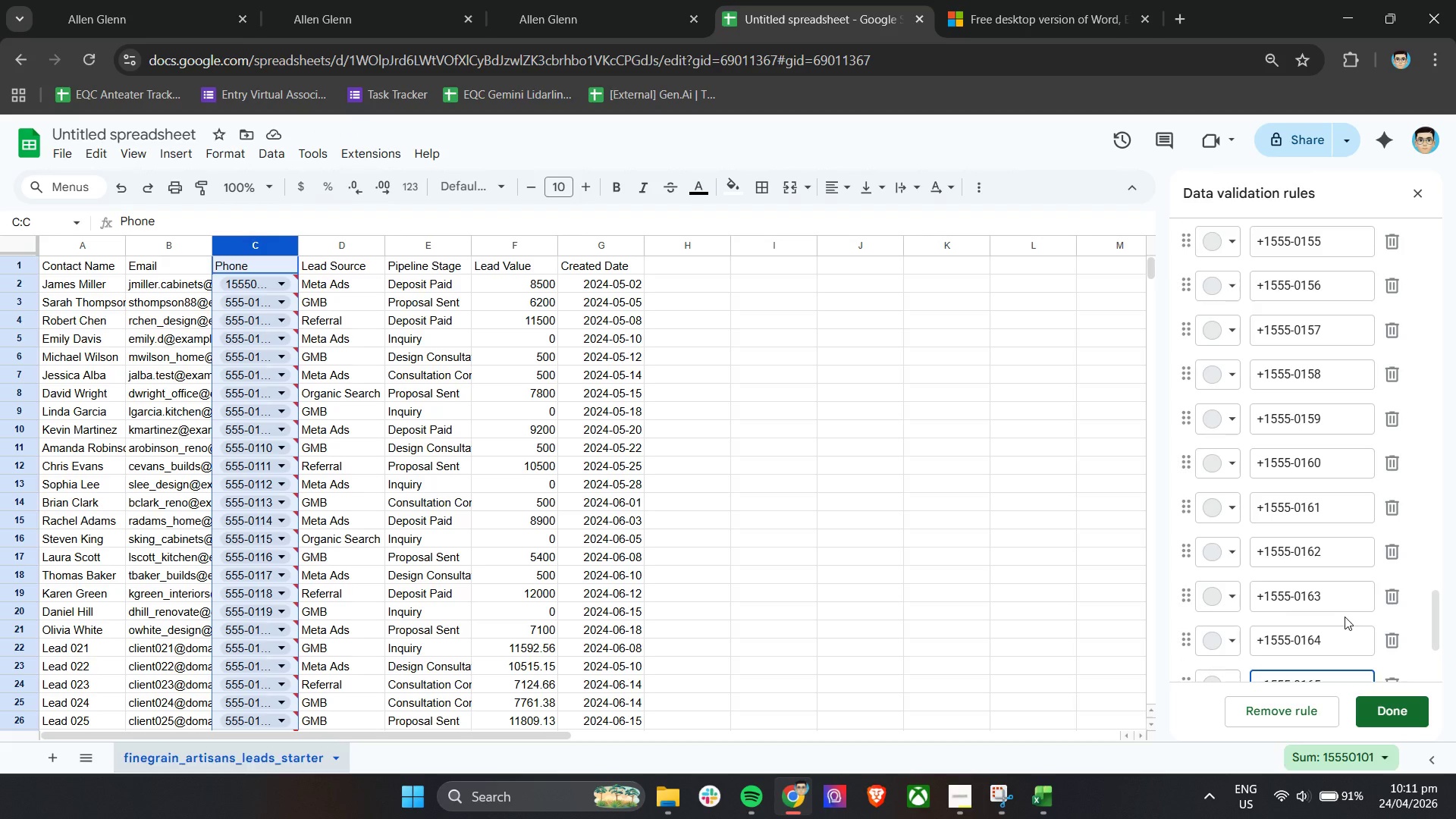 
key(Backspace)
 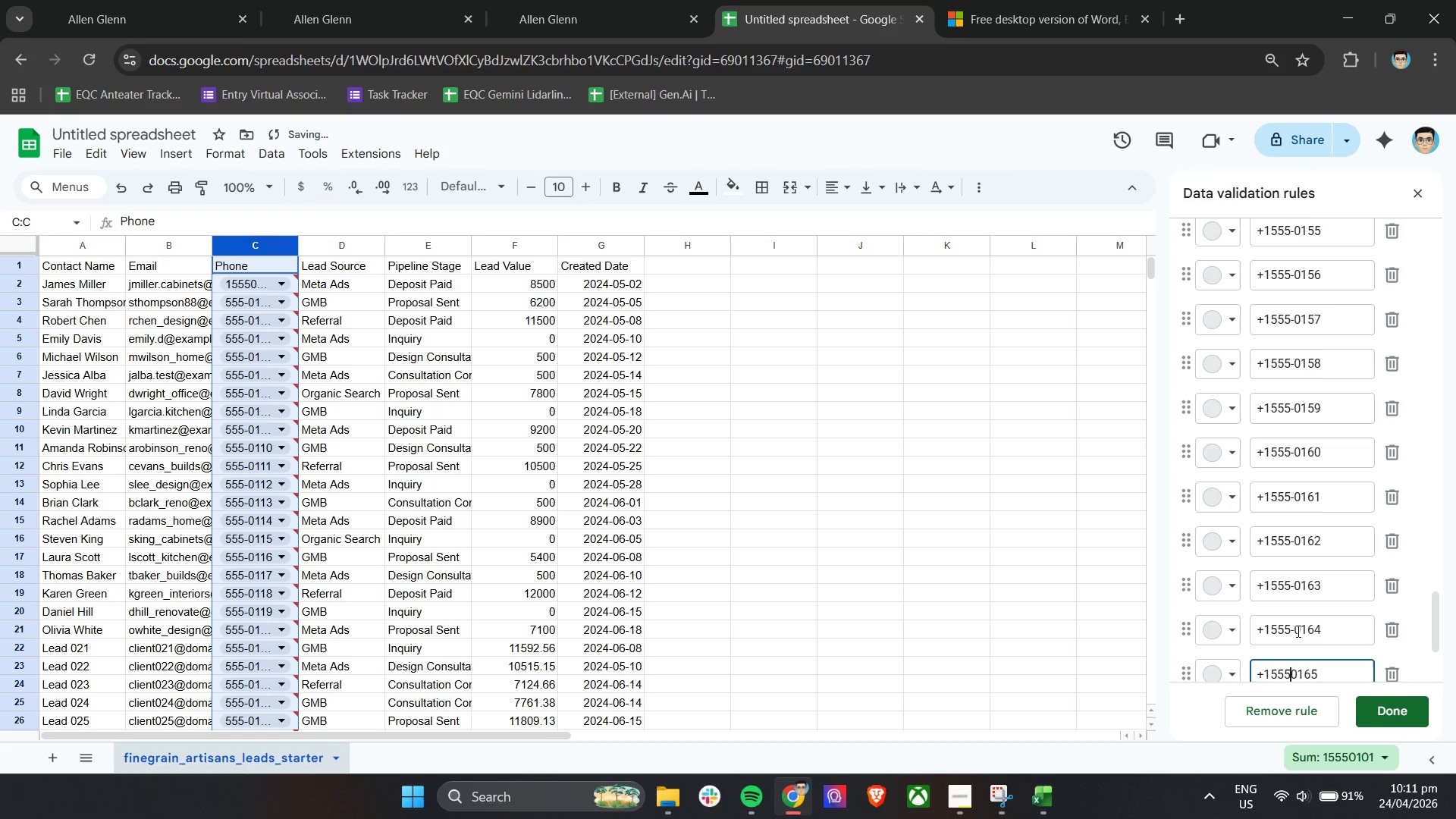 
left_click([1297, 631])
 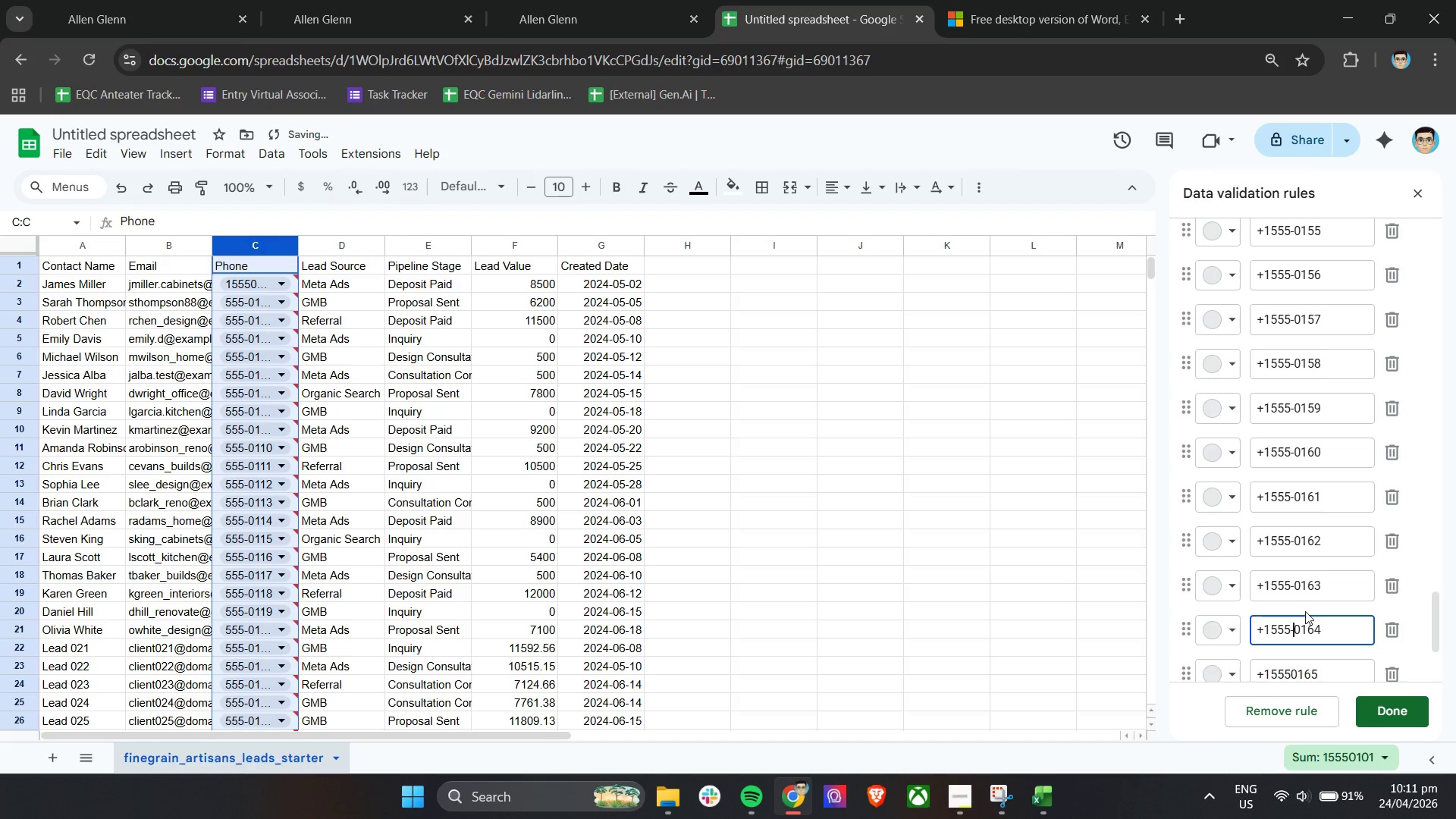 
key(Backspace)
 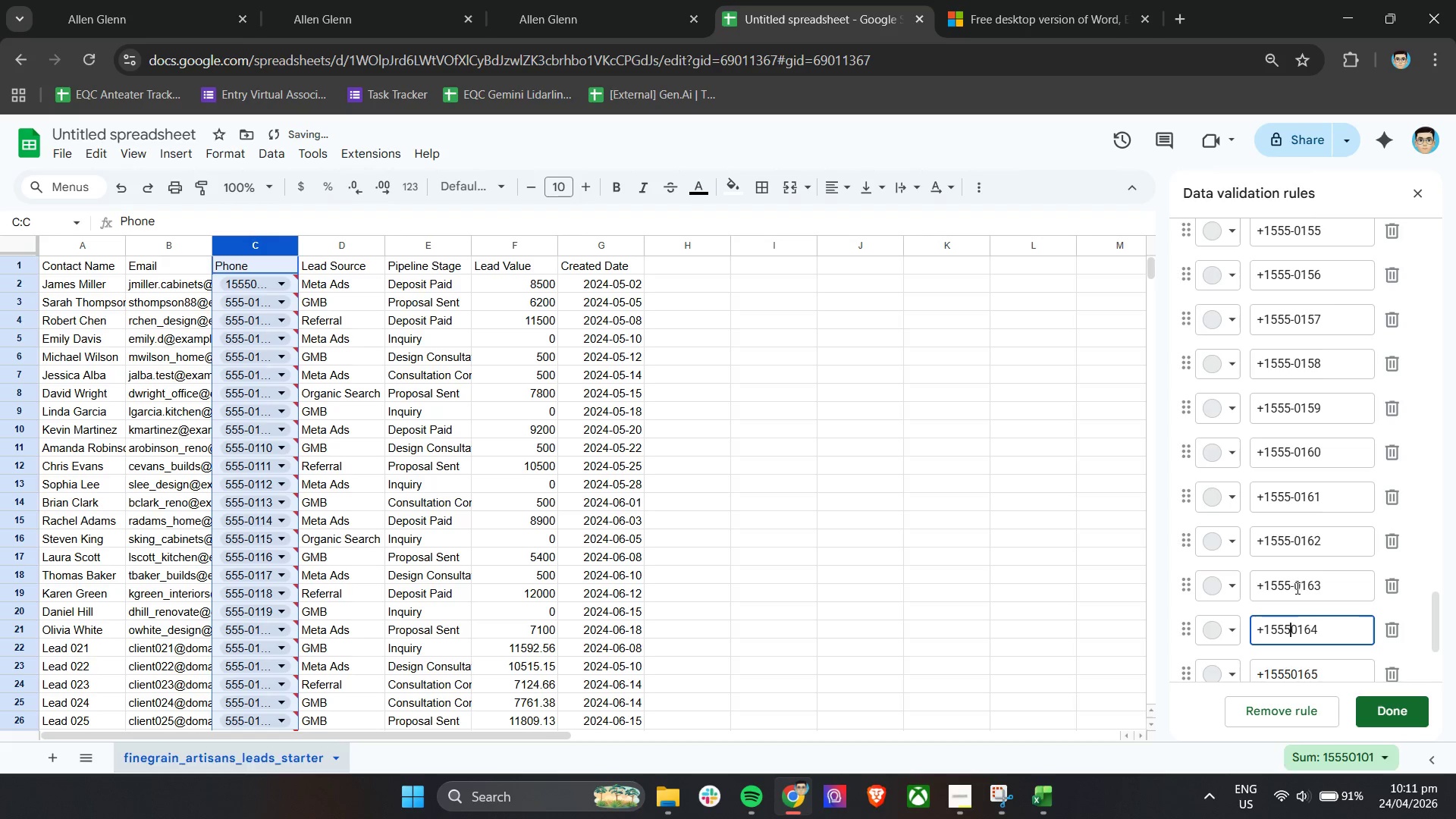 
left_click([1296, 588])
 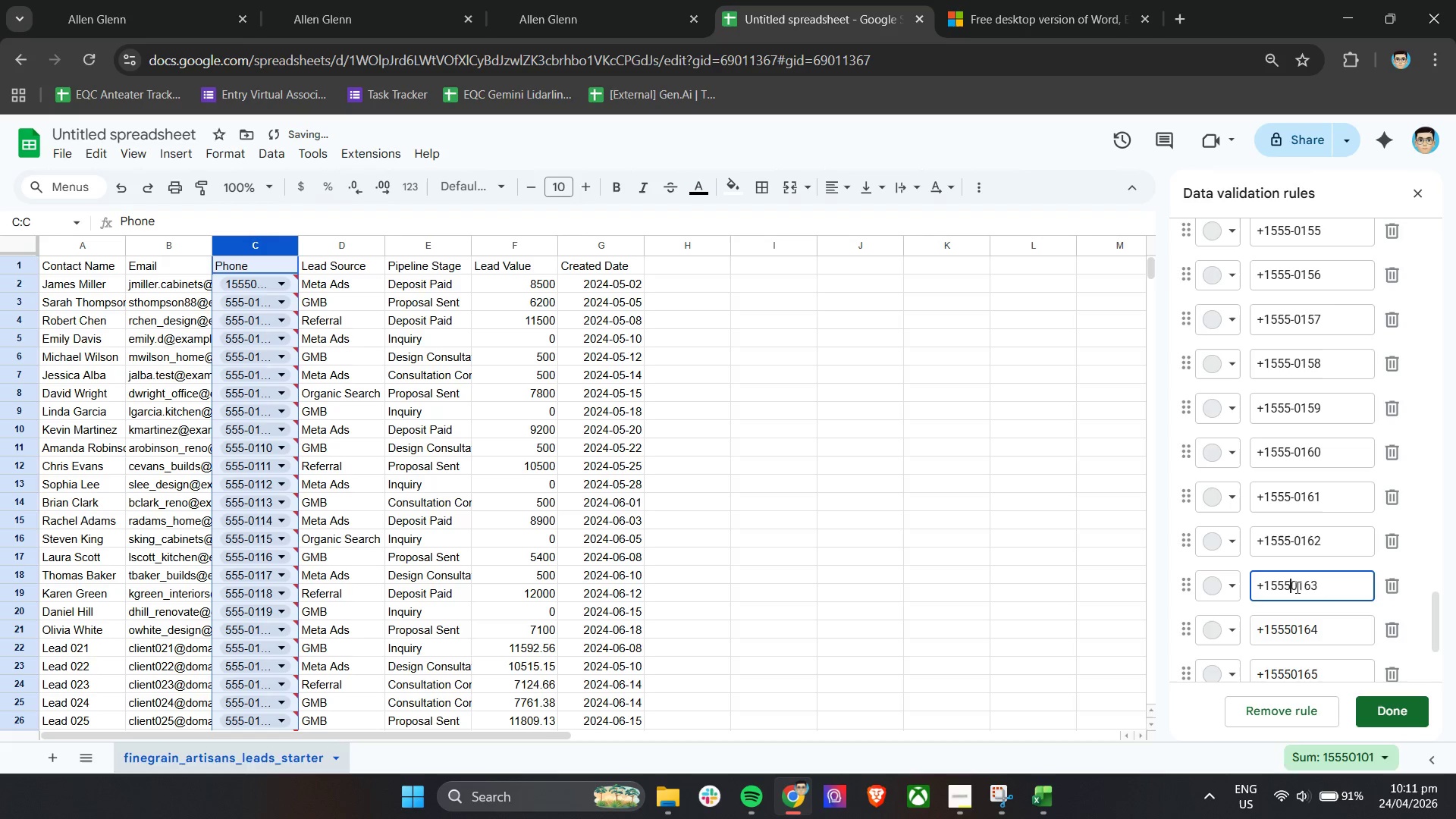 
key(Backspace)
 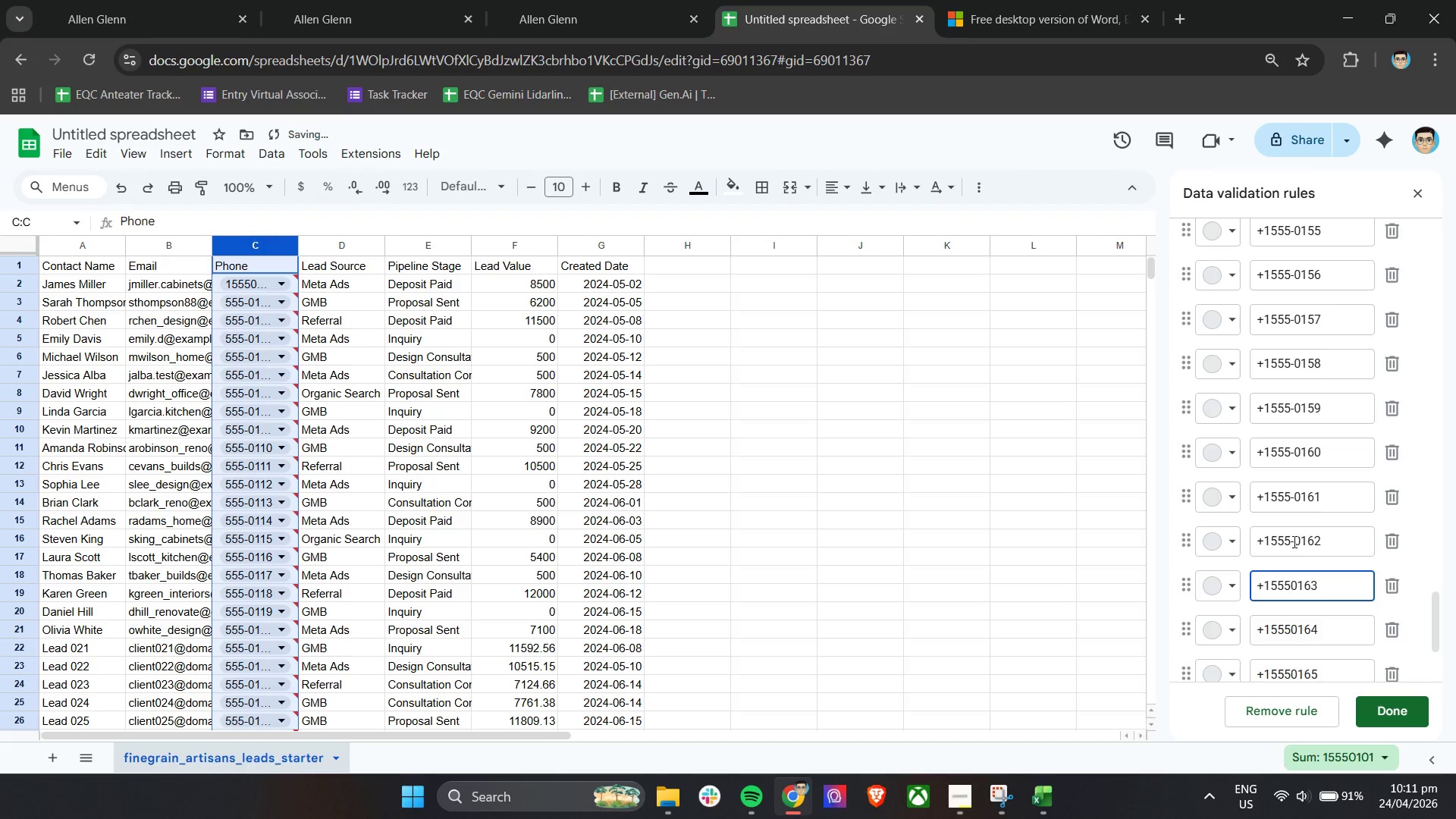 
left_click([1293, 541])
 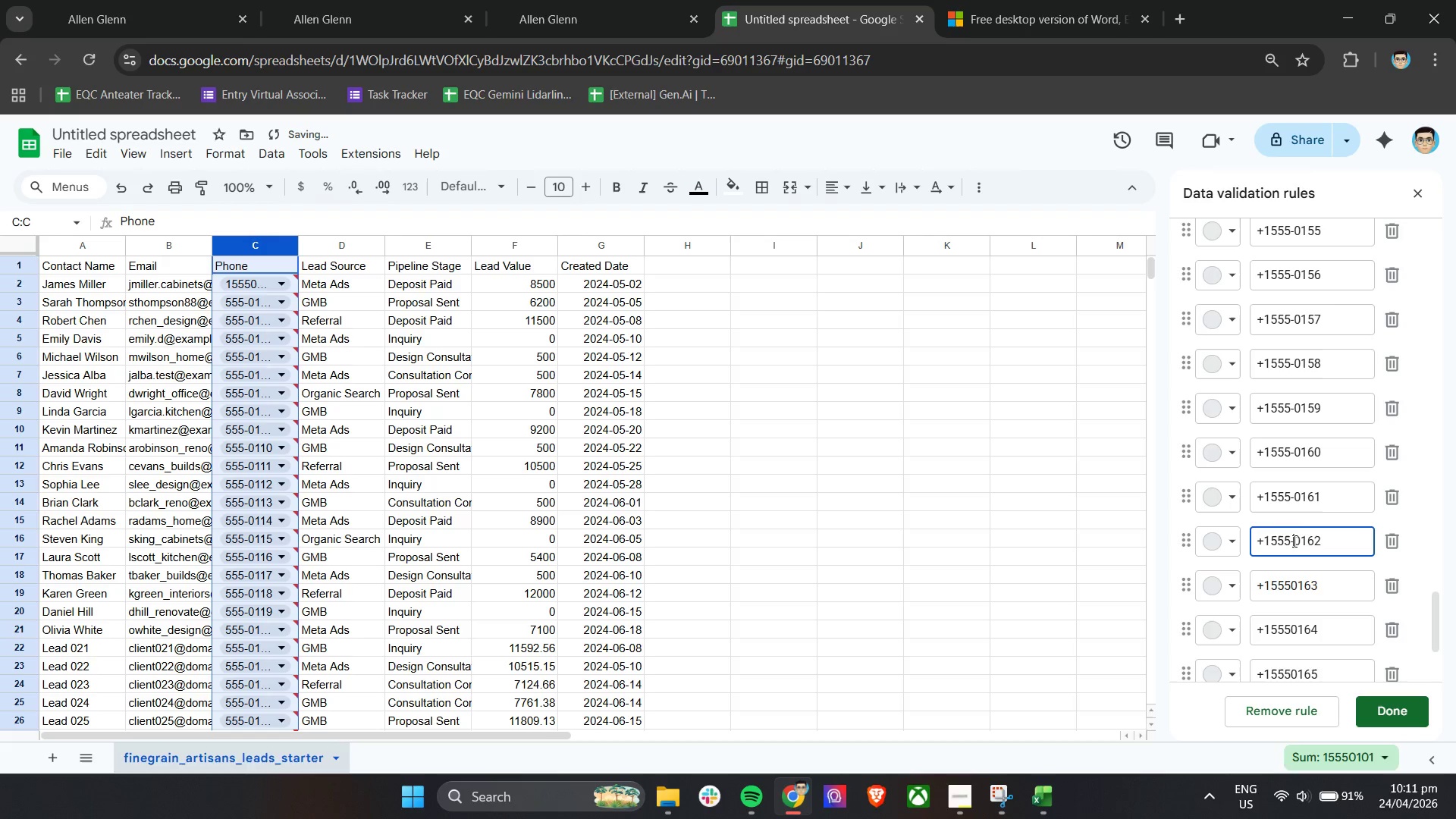 
key(Backspace)
 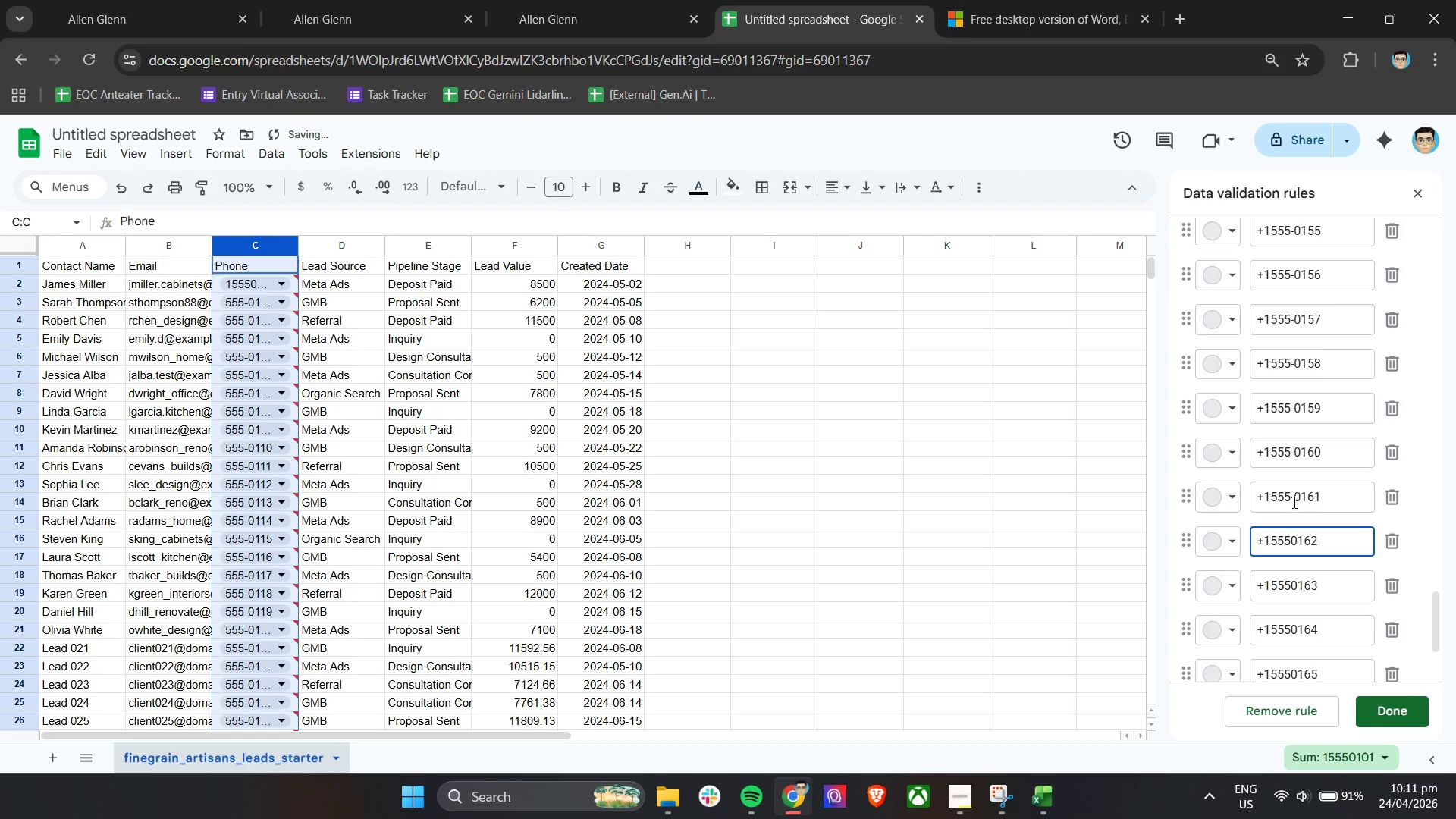 
left_click([1294, 500])
 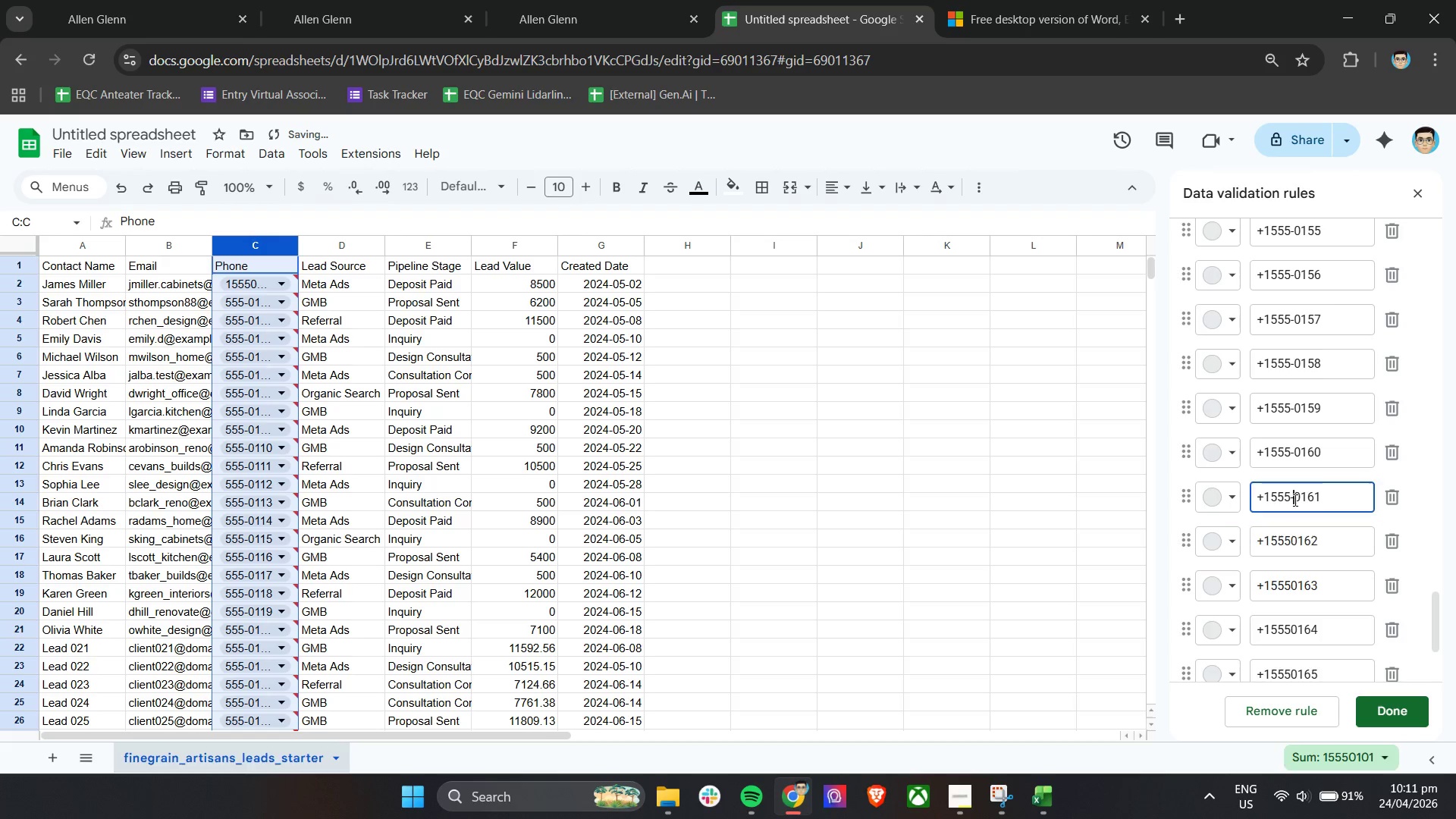 
key(Backspace)
 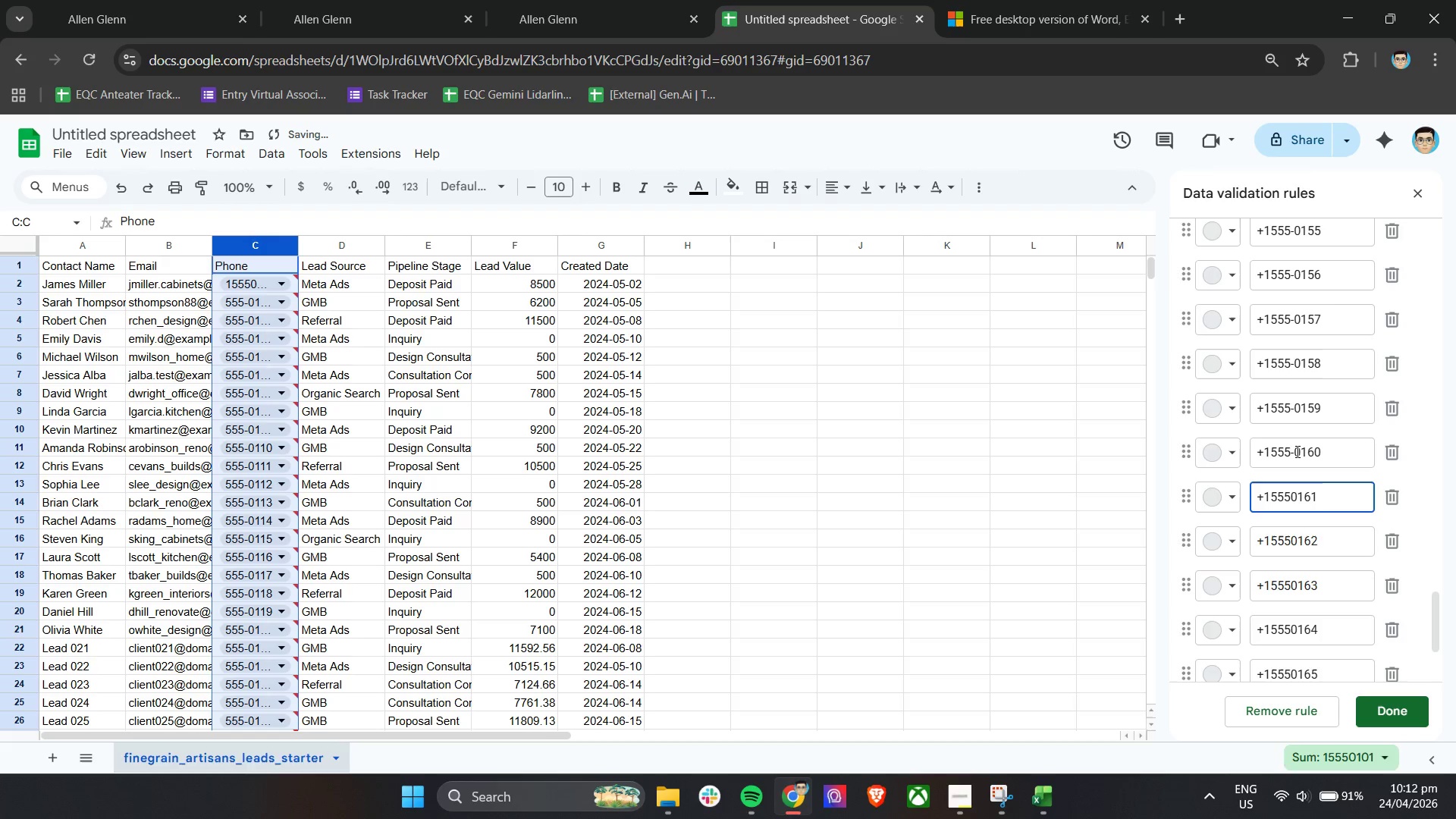 
left_click([1295, 451])
 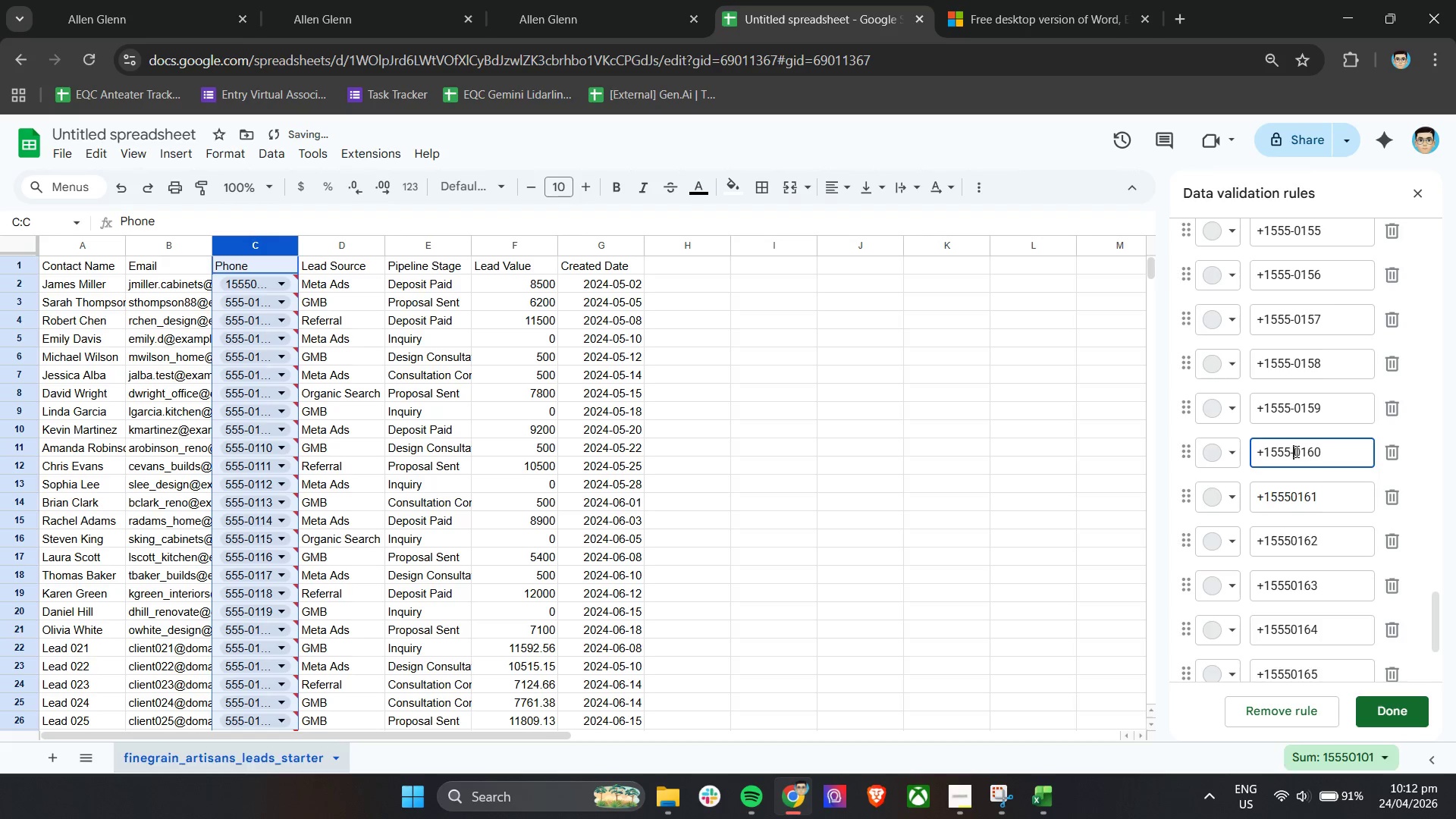 
key(Backspace)
 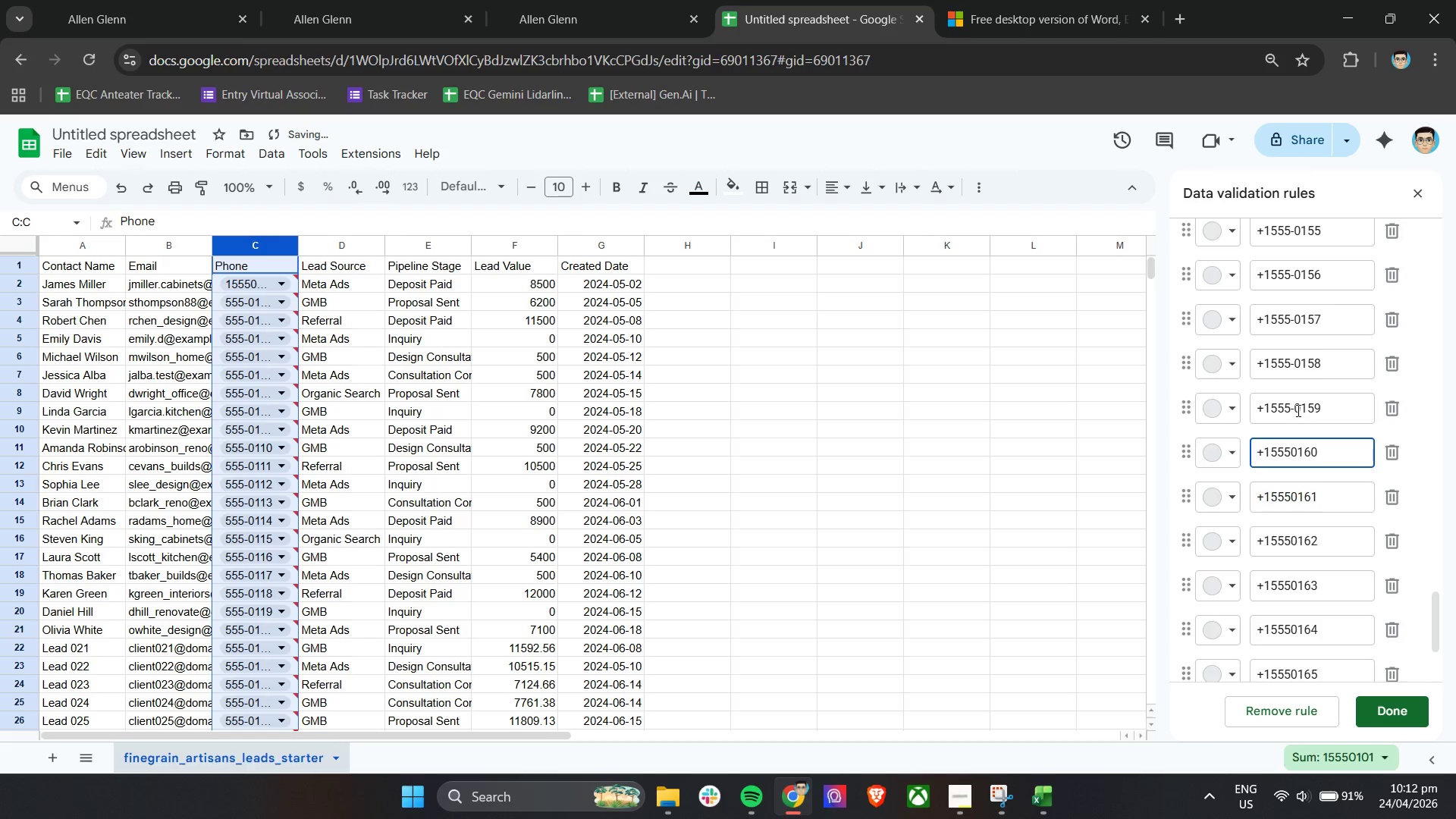 
left_click([1296, 410])
 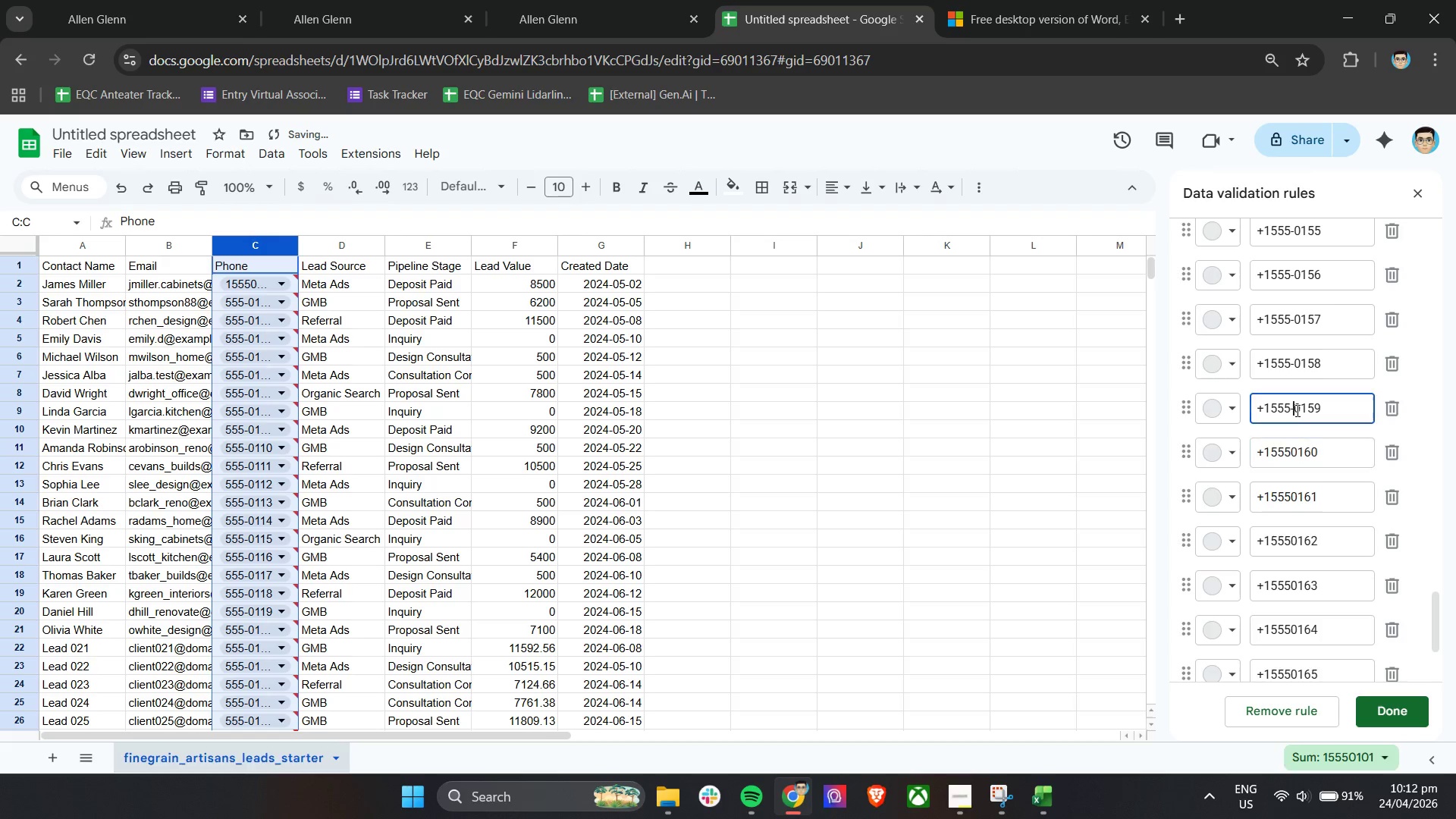 
key(Backspace)
 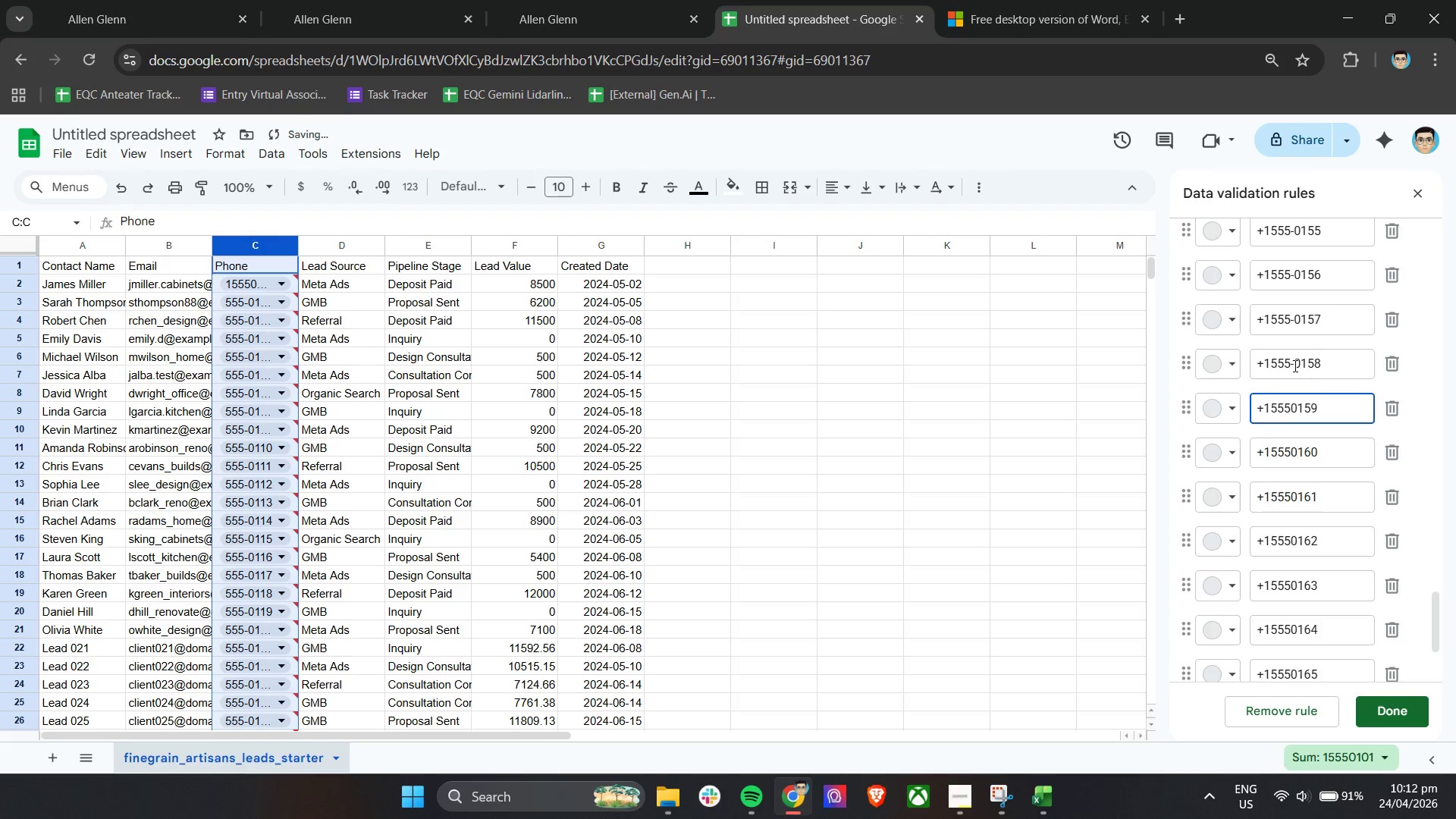 
left_click([1294, 366])
 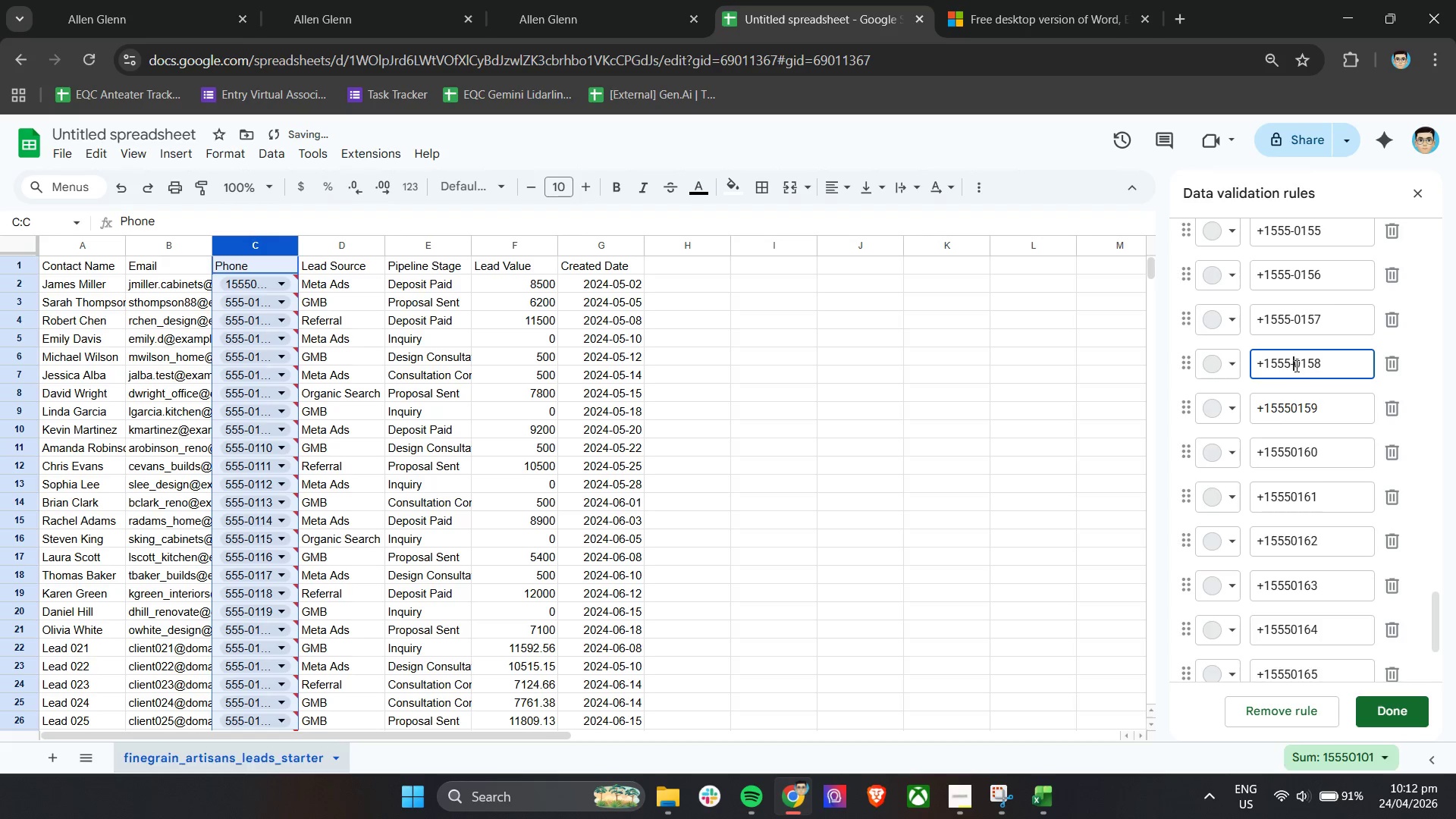 
key(Backspace)
 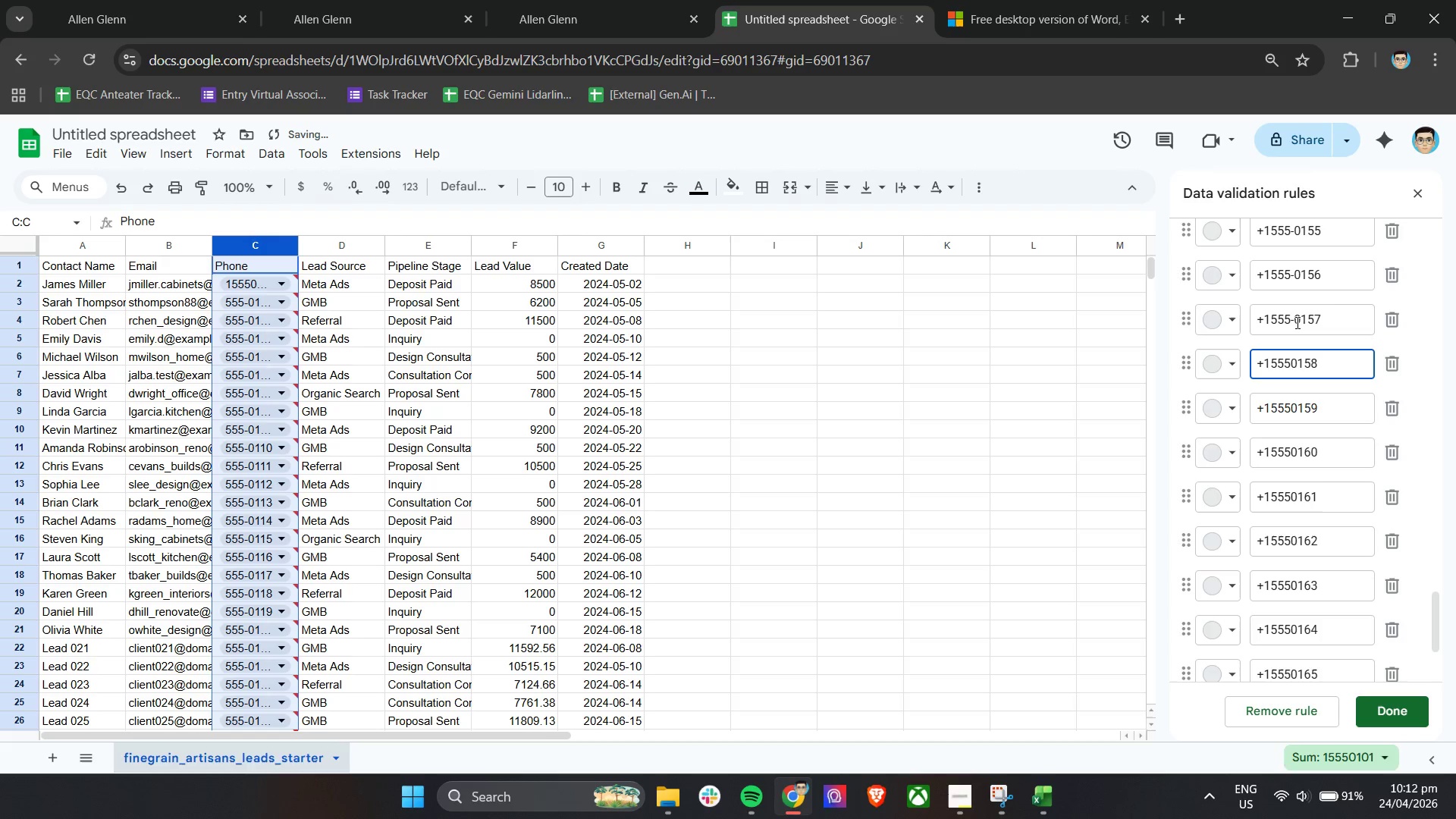 
key(Backspace)
 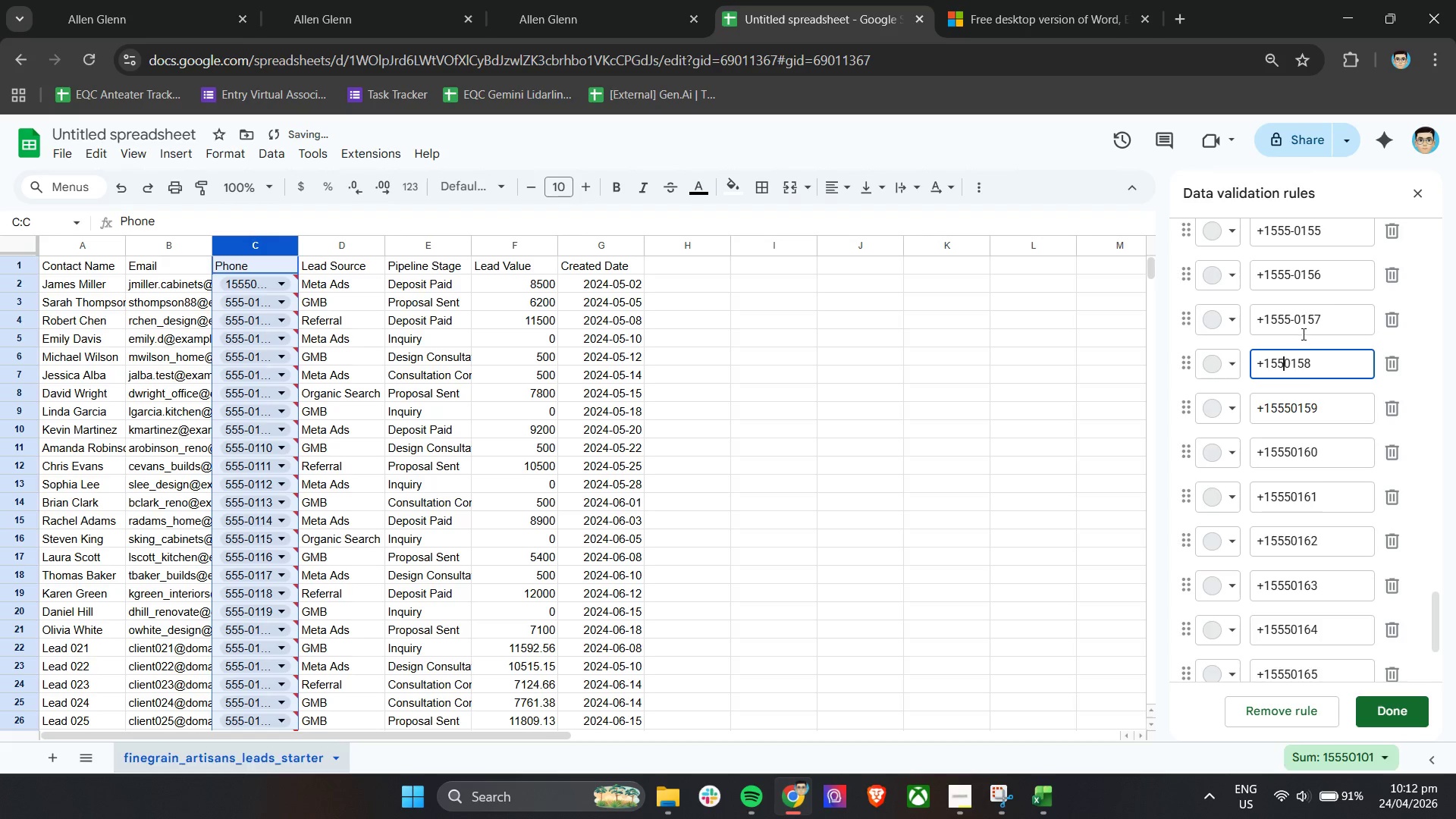 
key(Control+Z)
 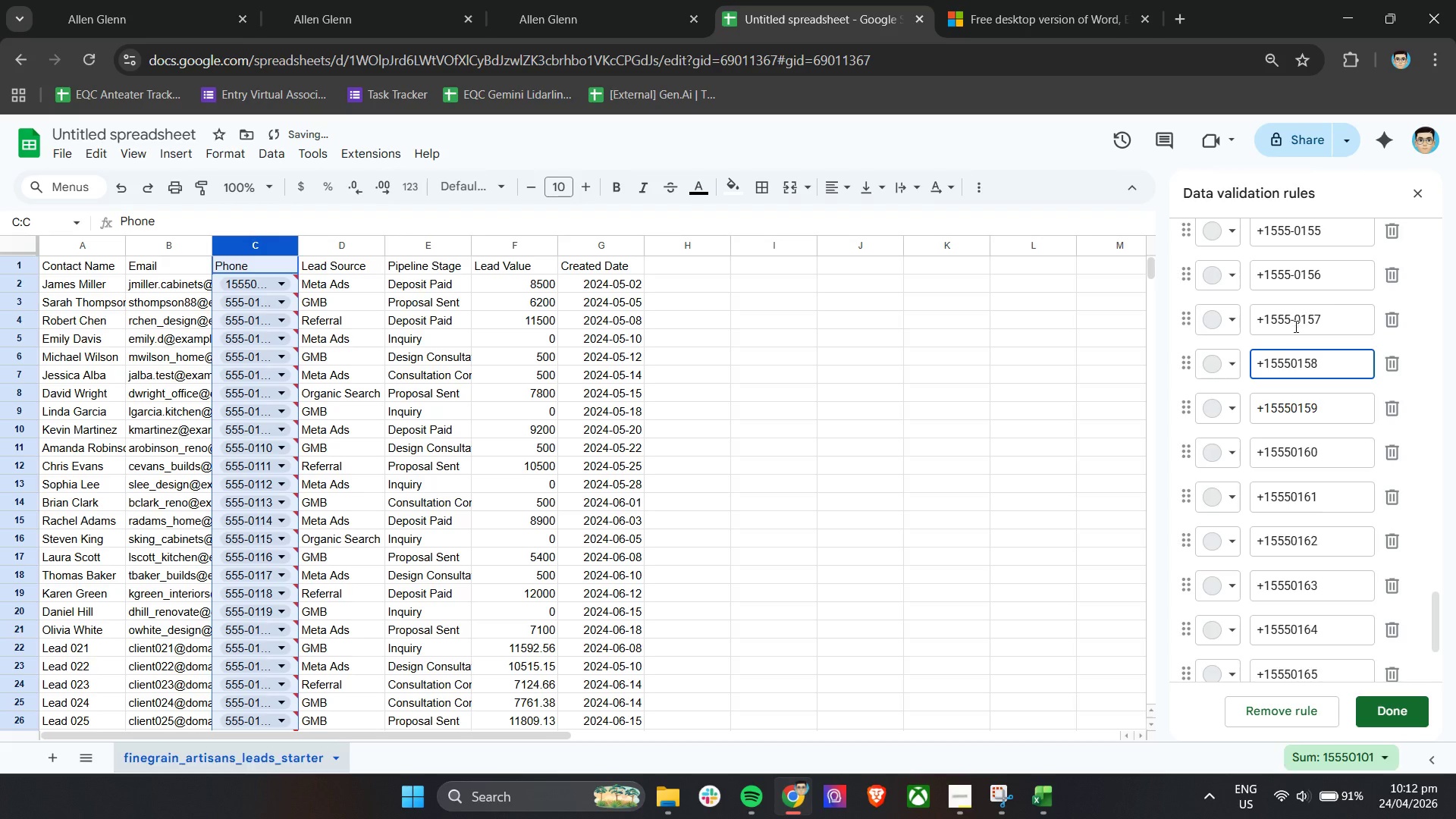 
left_click([1294, 325])
 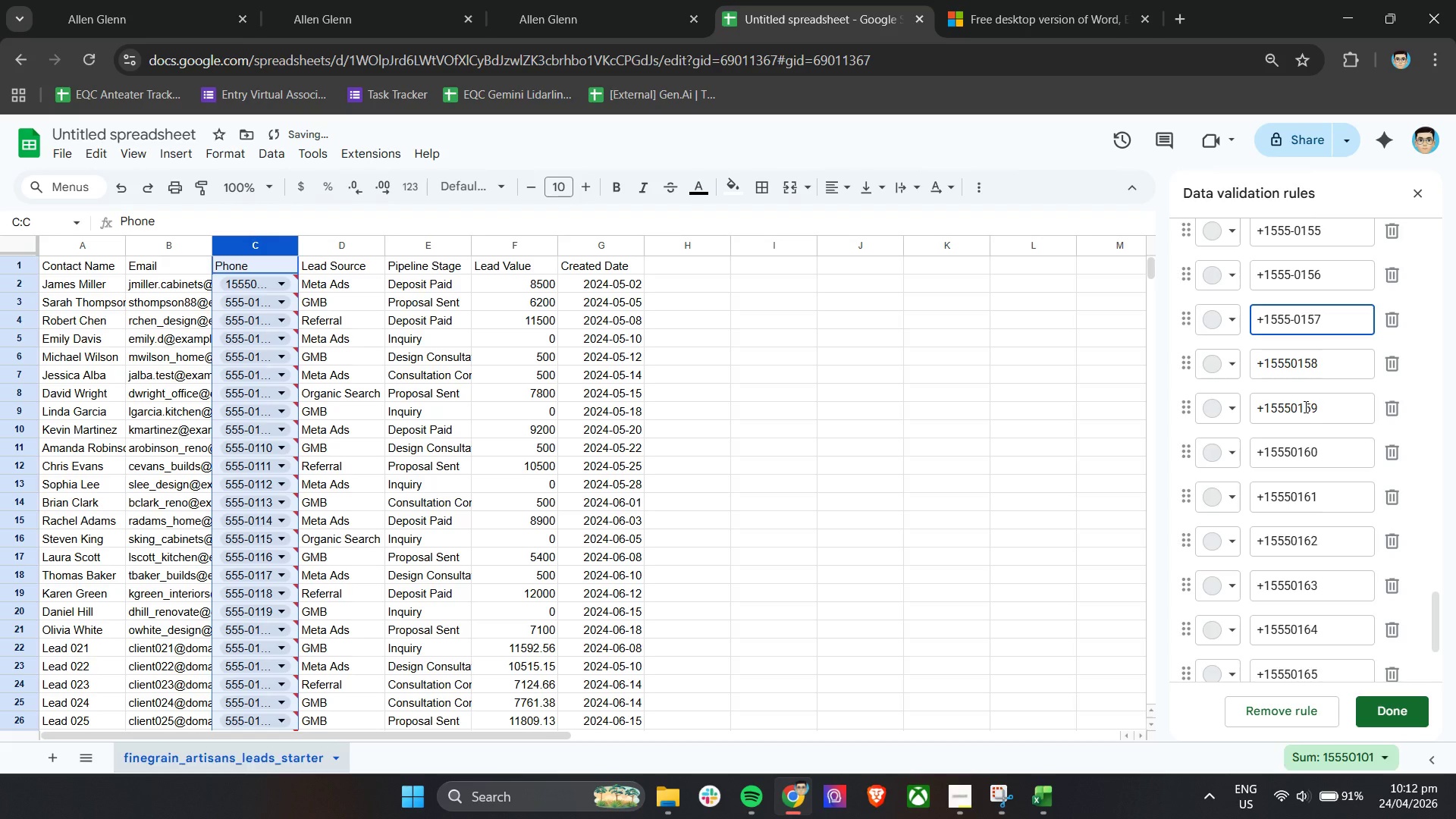 
key(Backspace)
 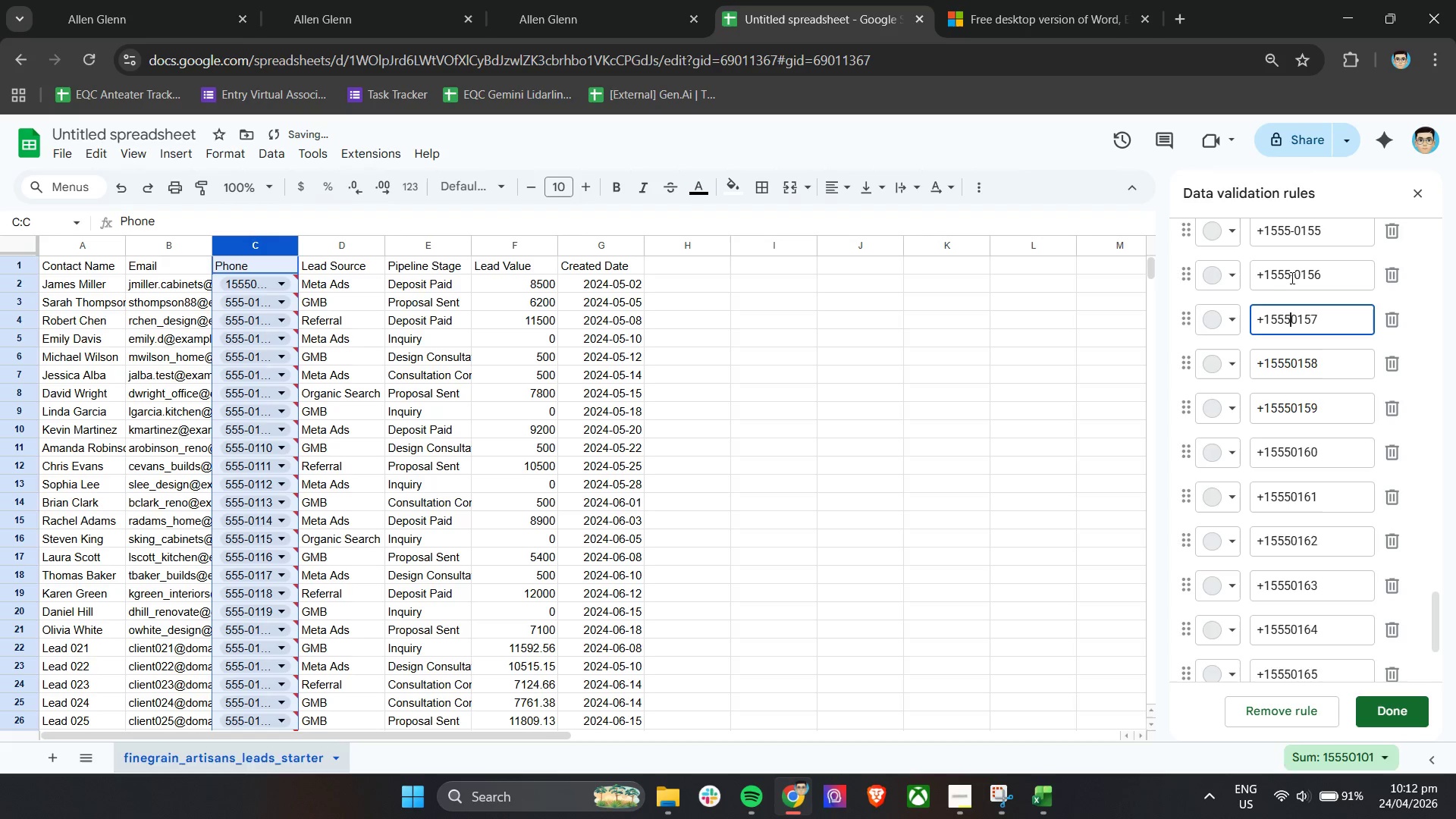 
left_click([1295, 278])
 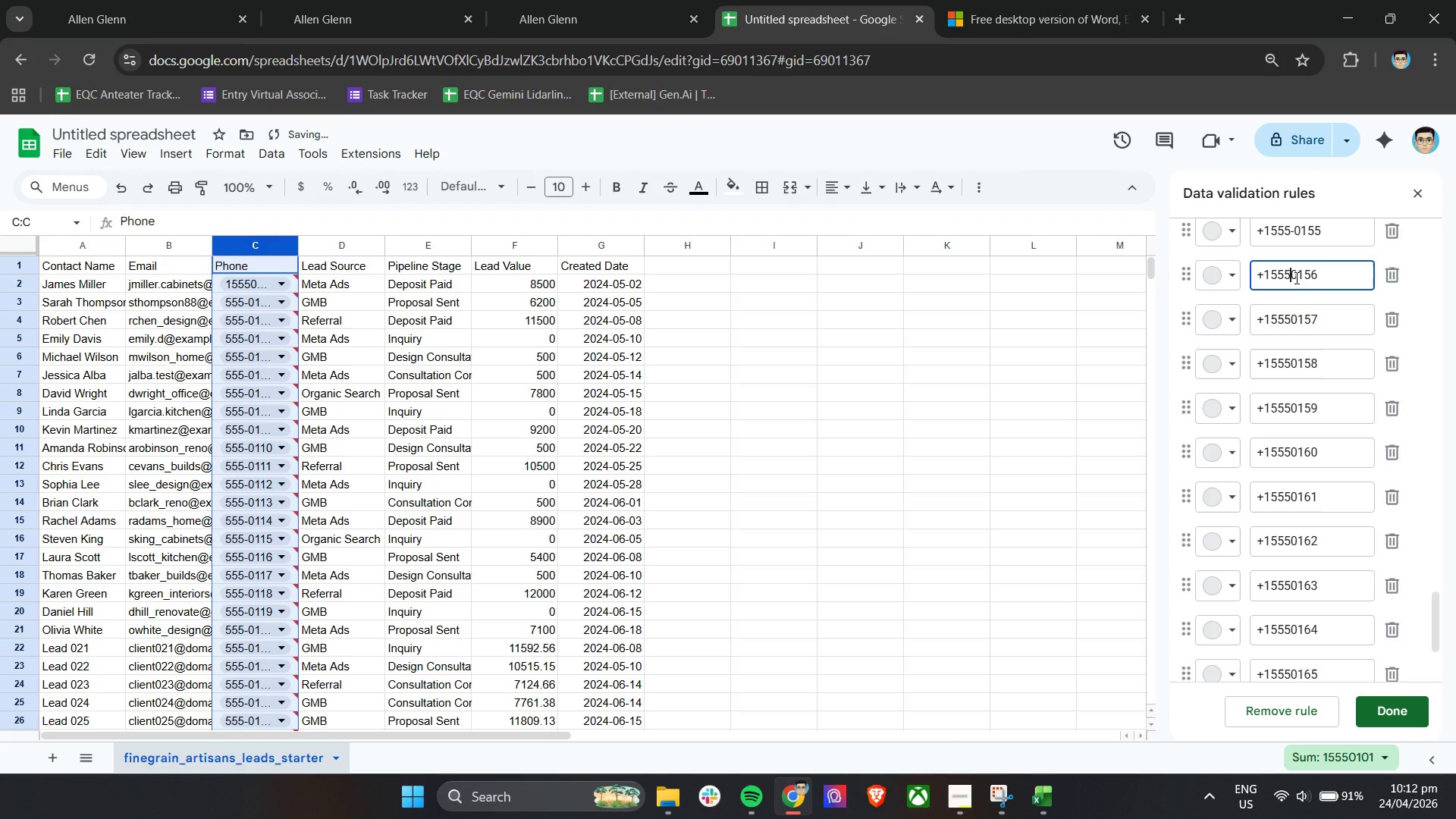 
key(Backspace)
 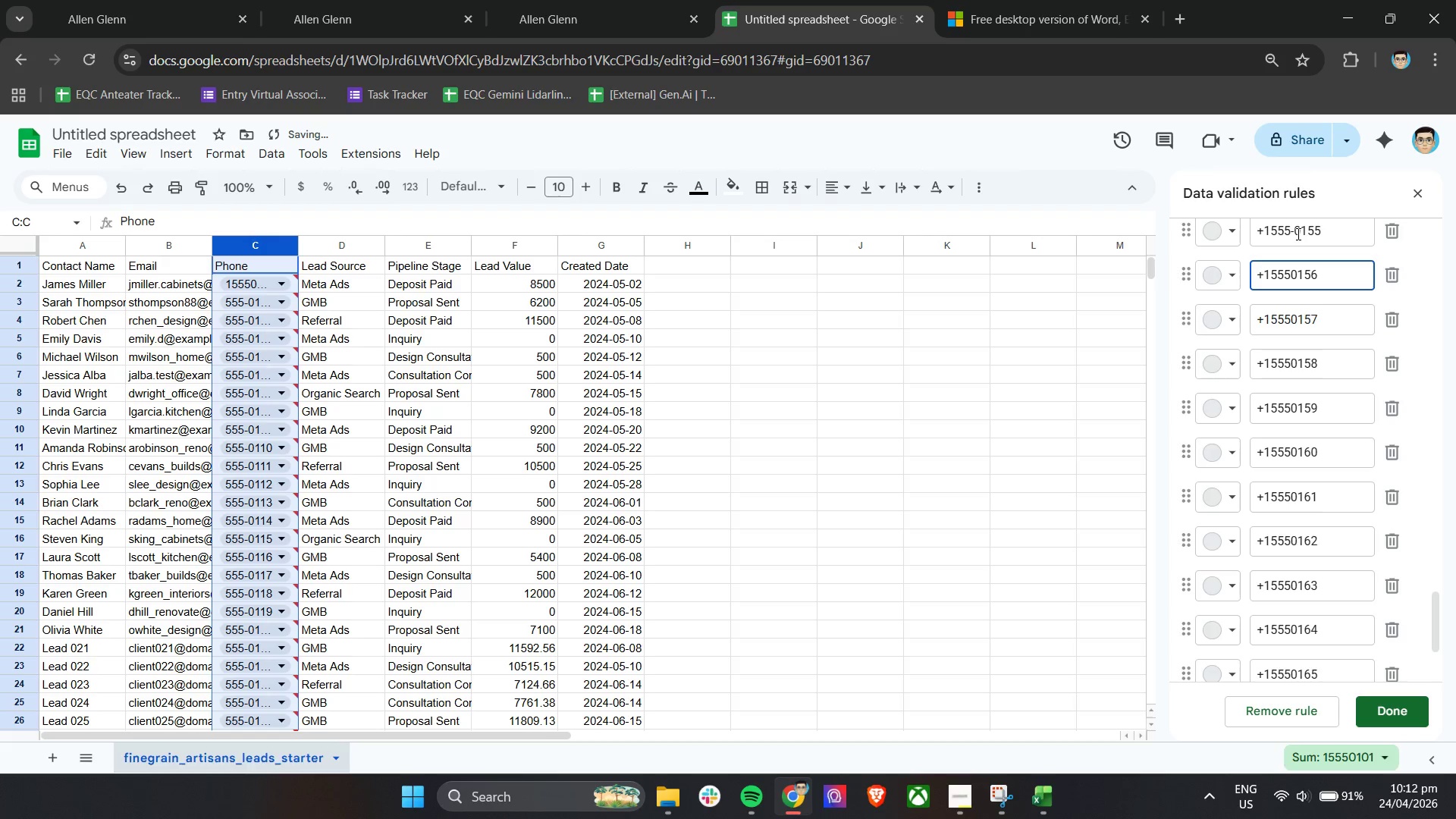 
left_click([1294, 232])
 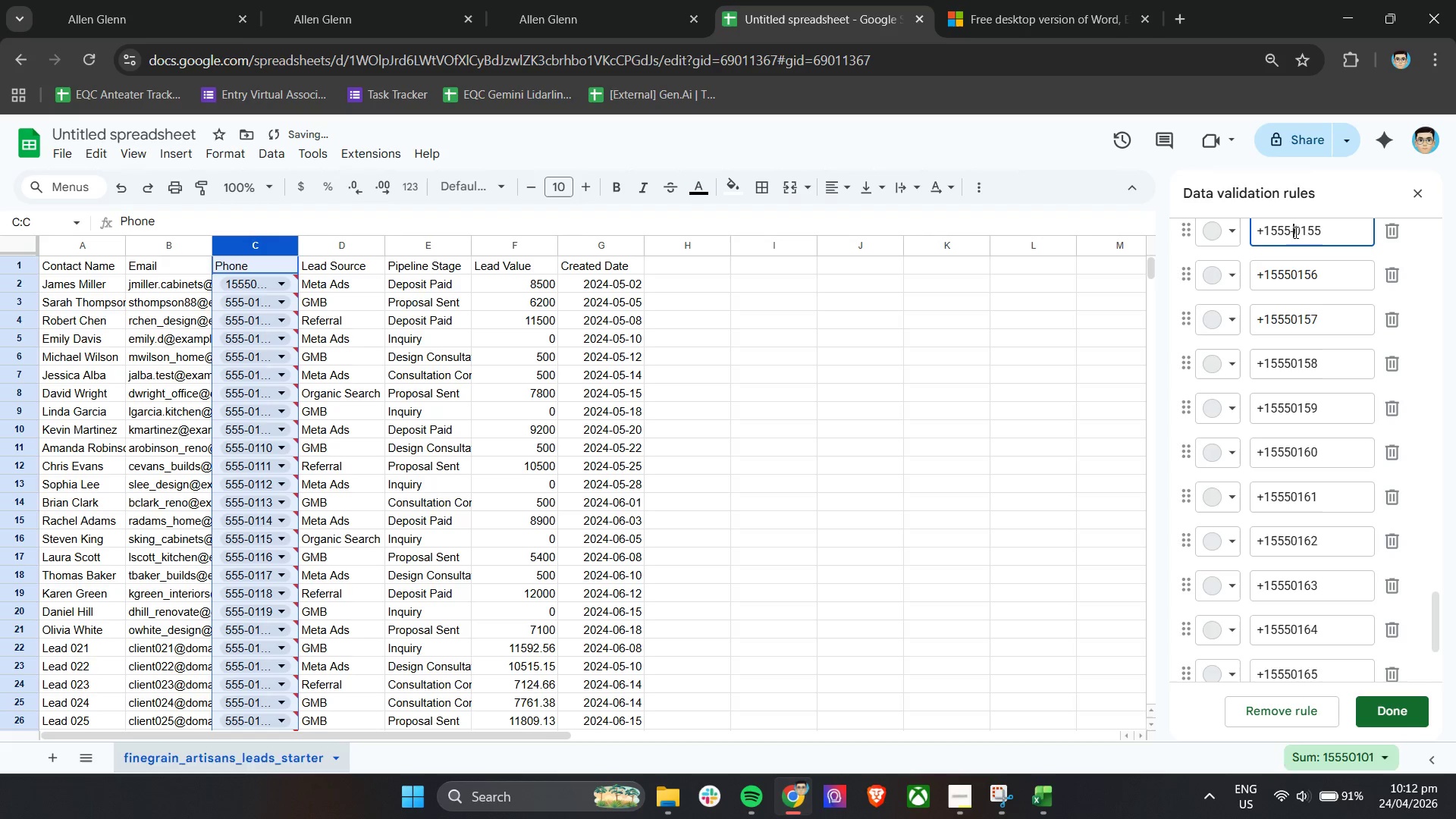 
key(Backspace)
 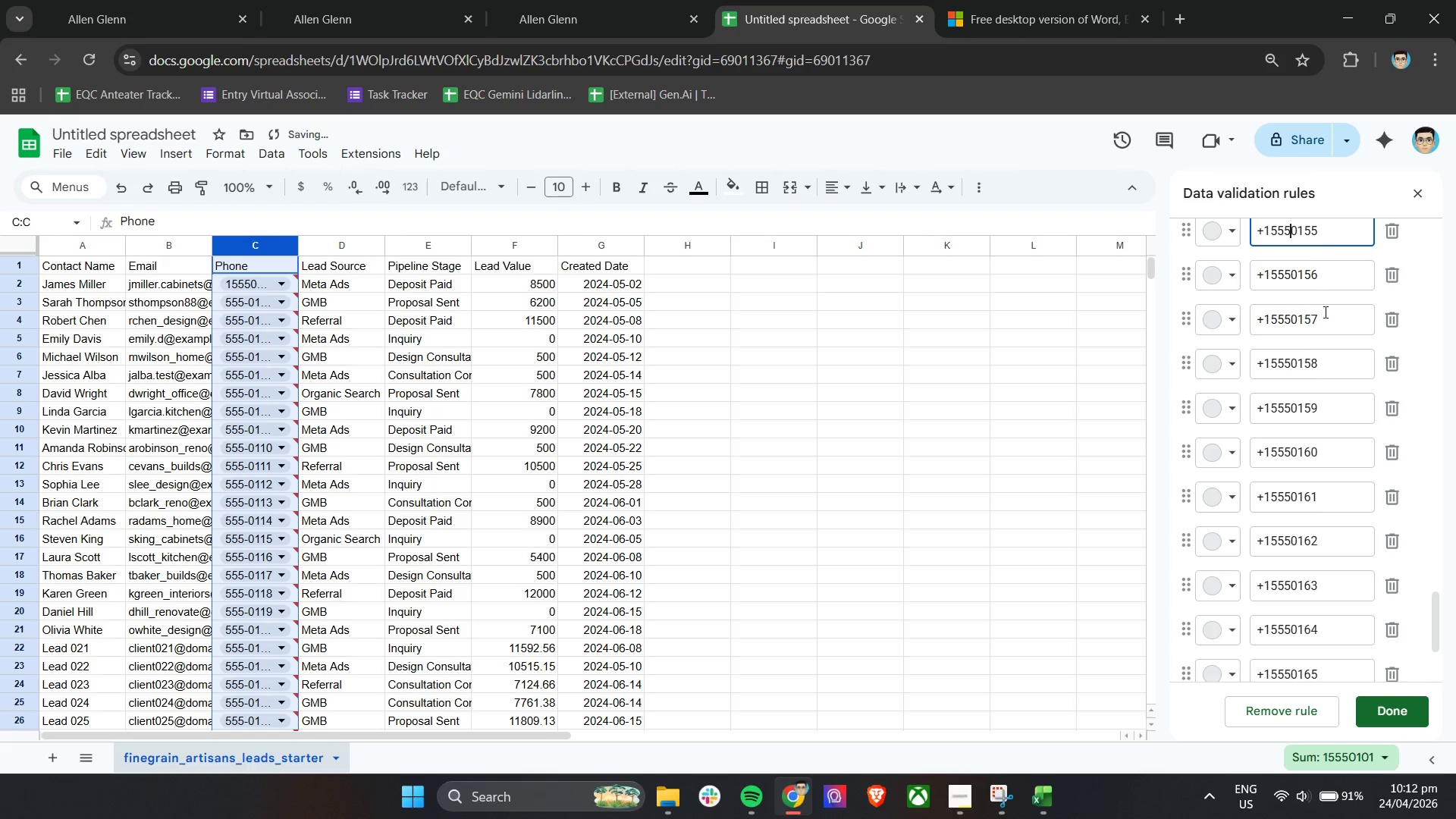 
scroll: coordinate [1373, 428], scroll_direction: up, amount: 3.0
 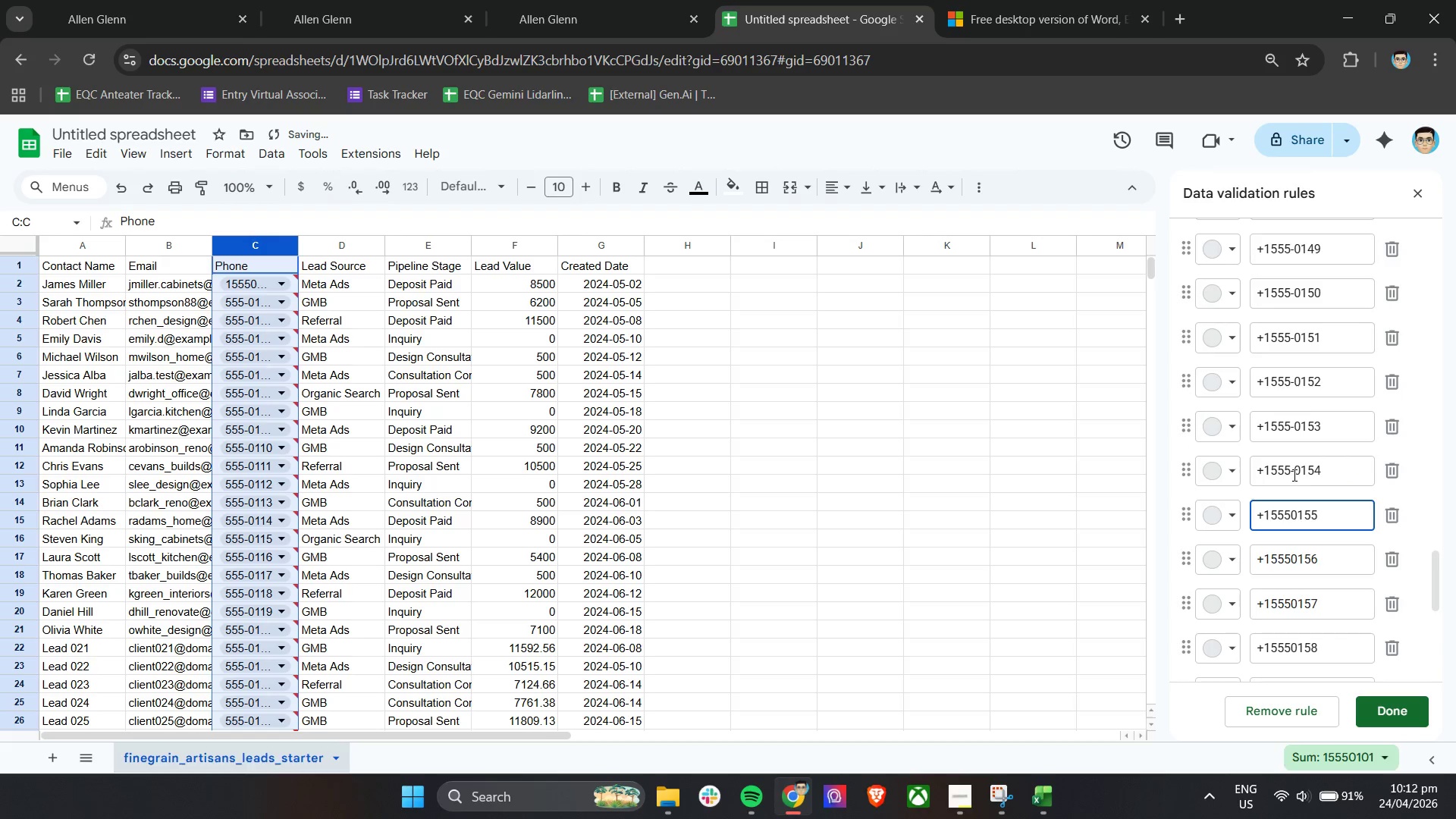 
left_click([1293, 474])
 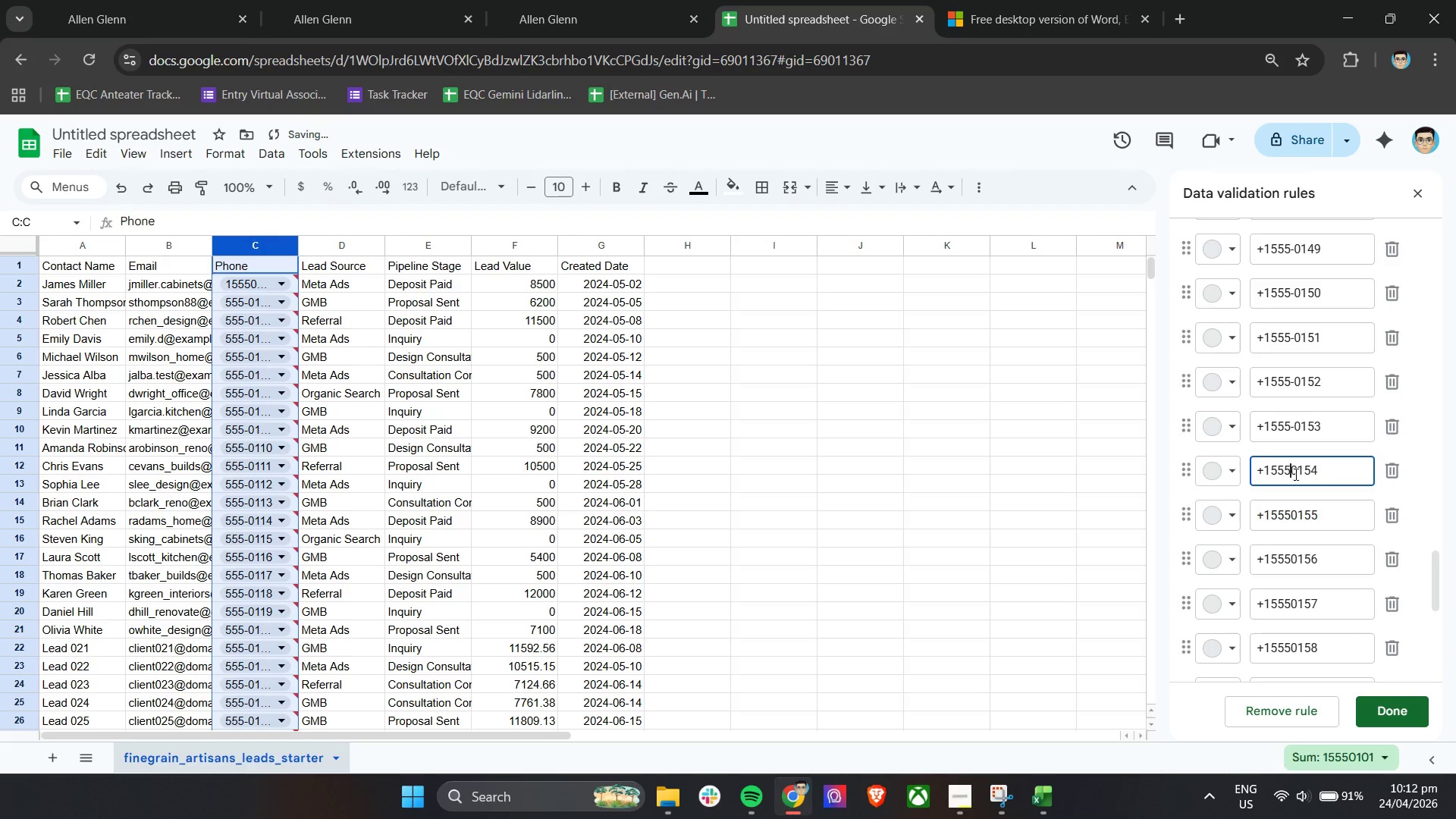 
key(Backspace)
 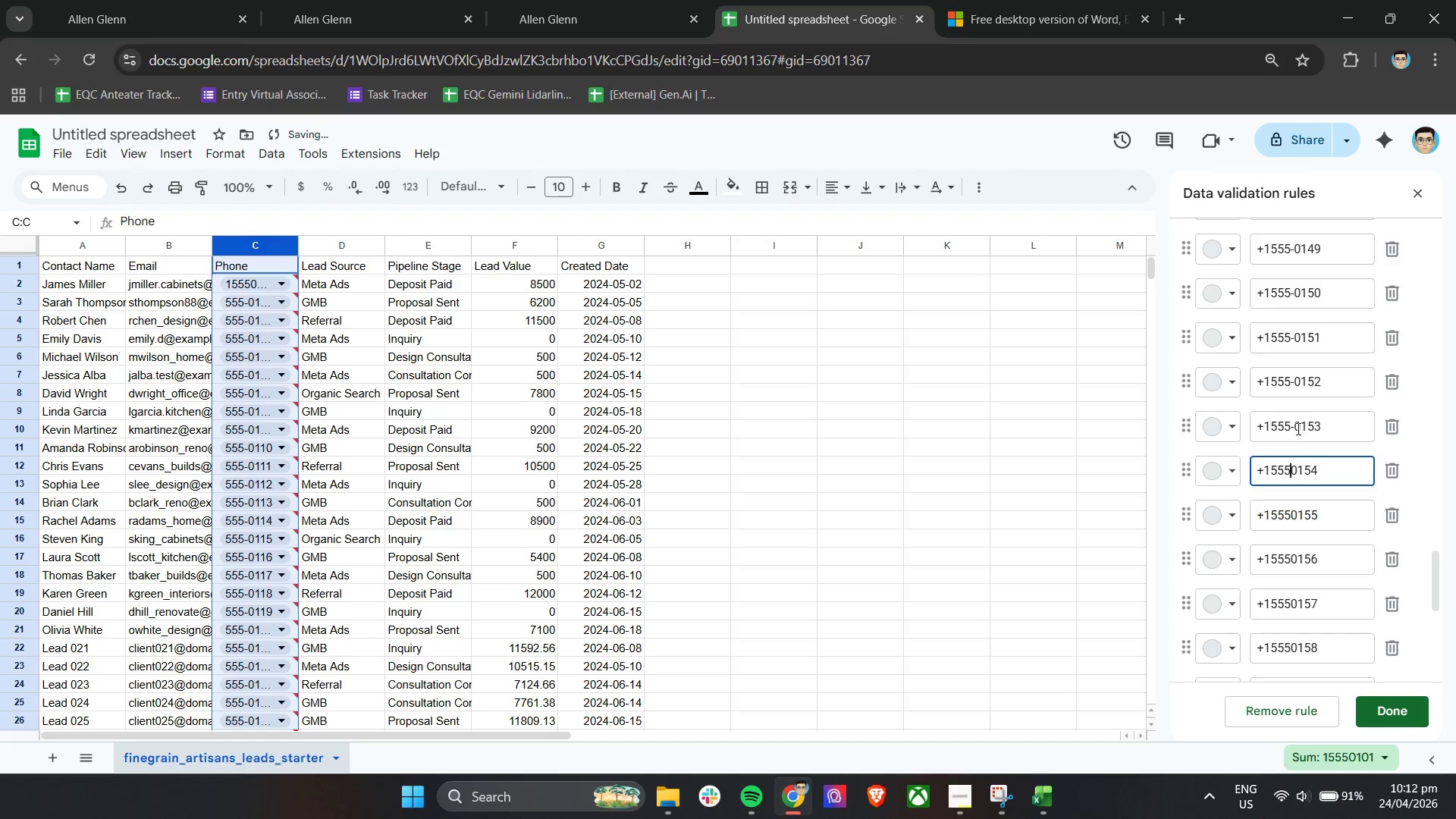 
left_click([1295, 426])
 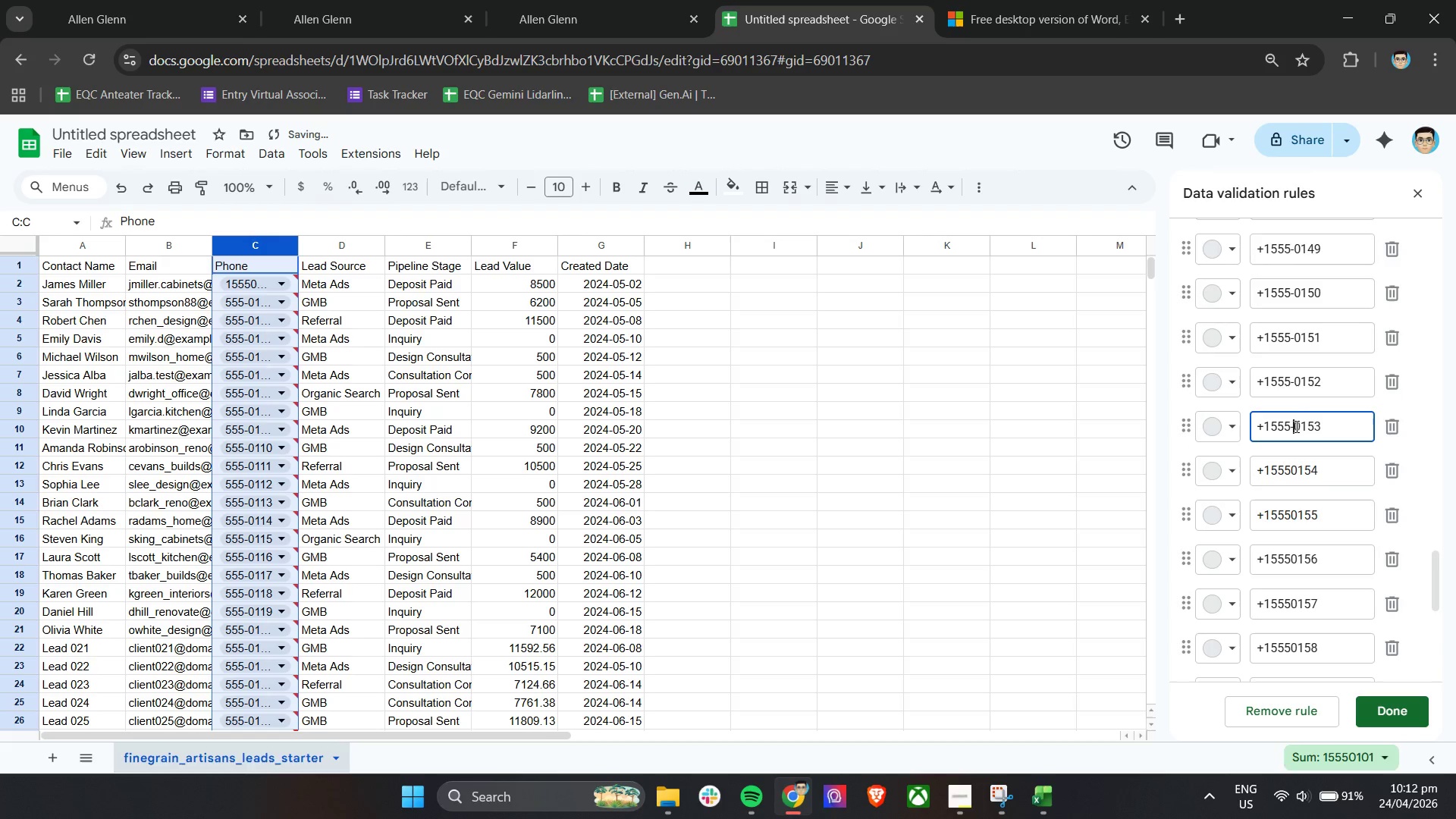 
key(Backspace)
 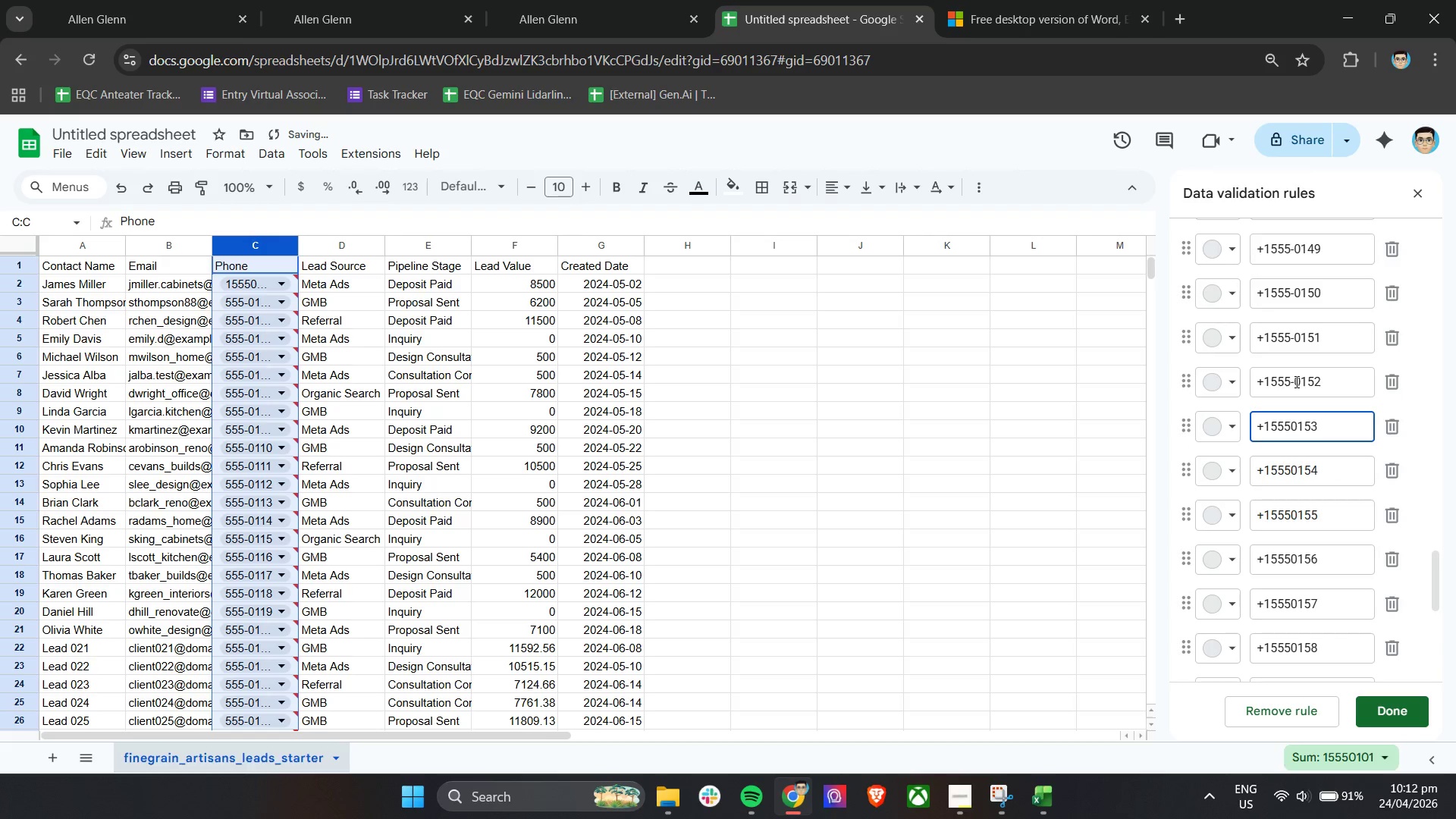 
left_click([1295, 381])
 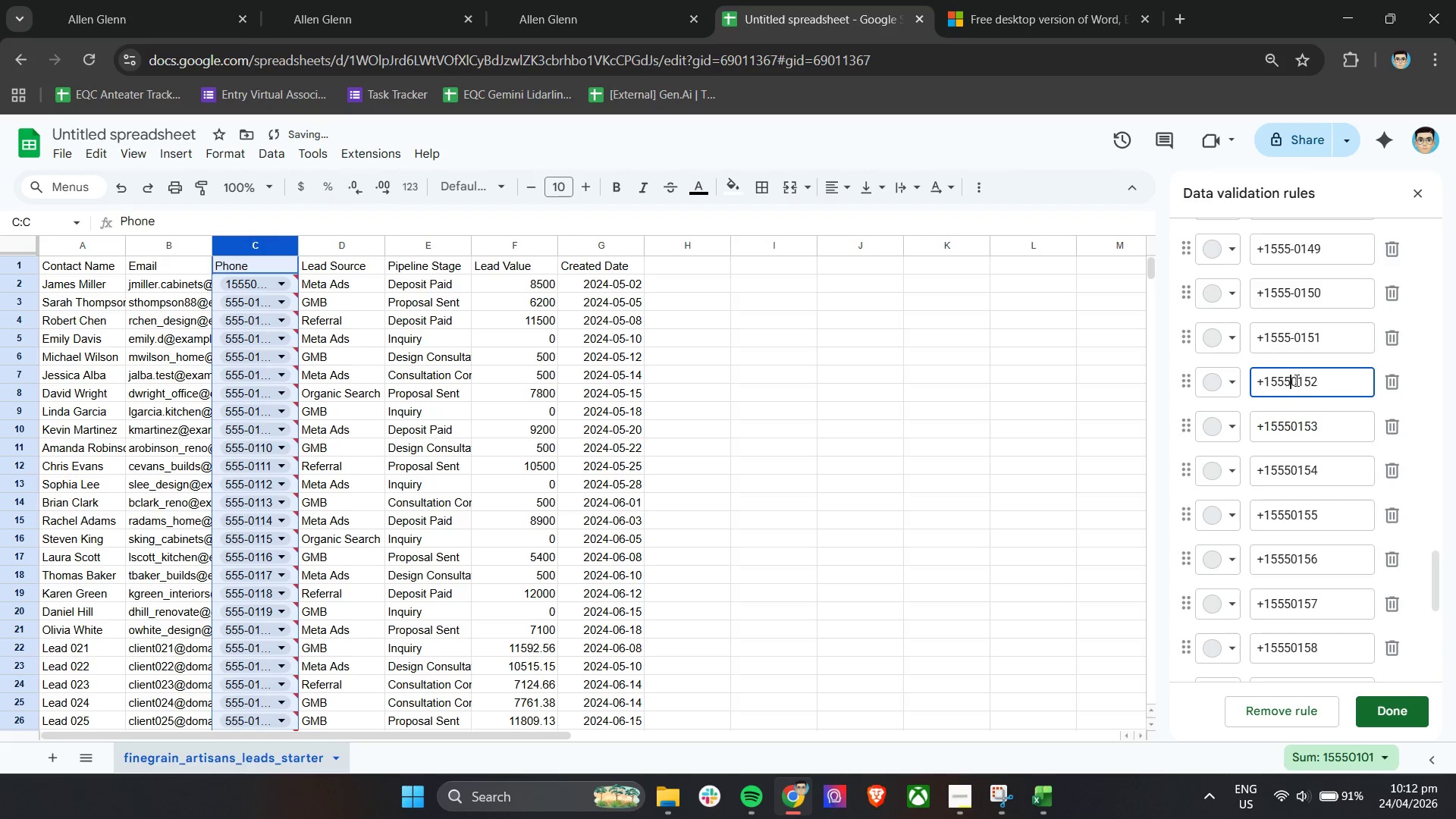 
key(Backspace)
 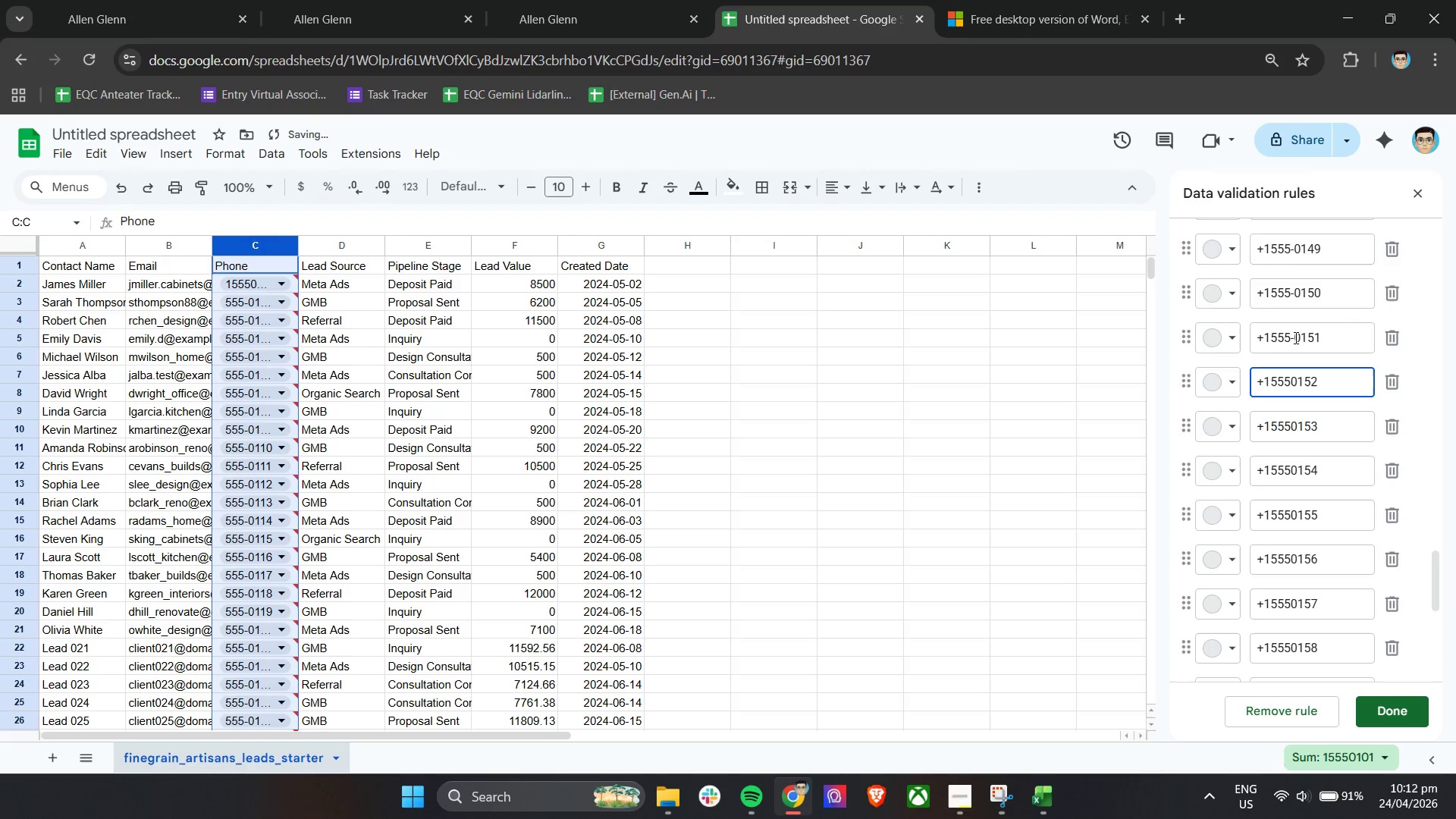 
left_click([1294, 337])
 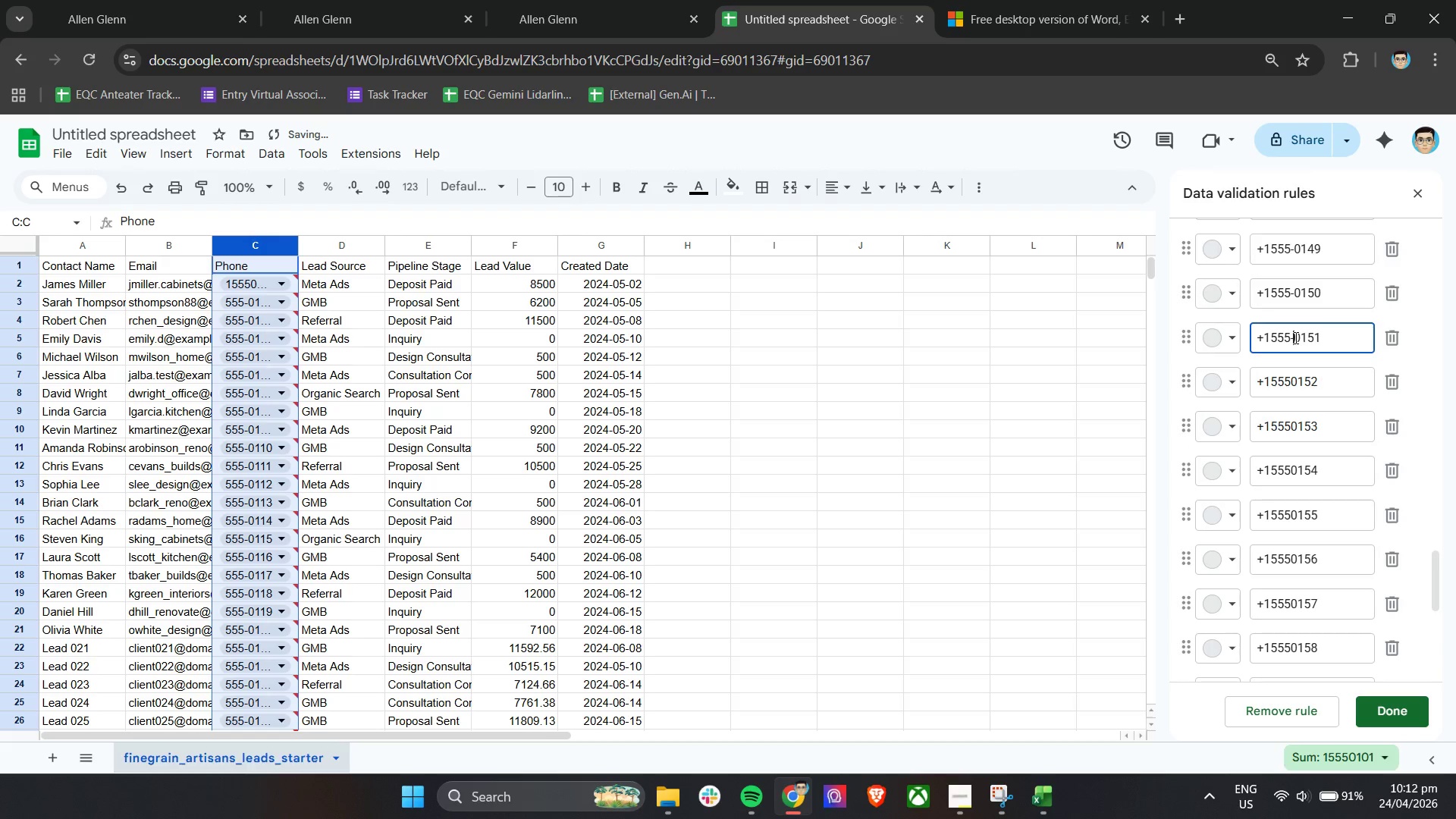 
key(Backspace)
 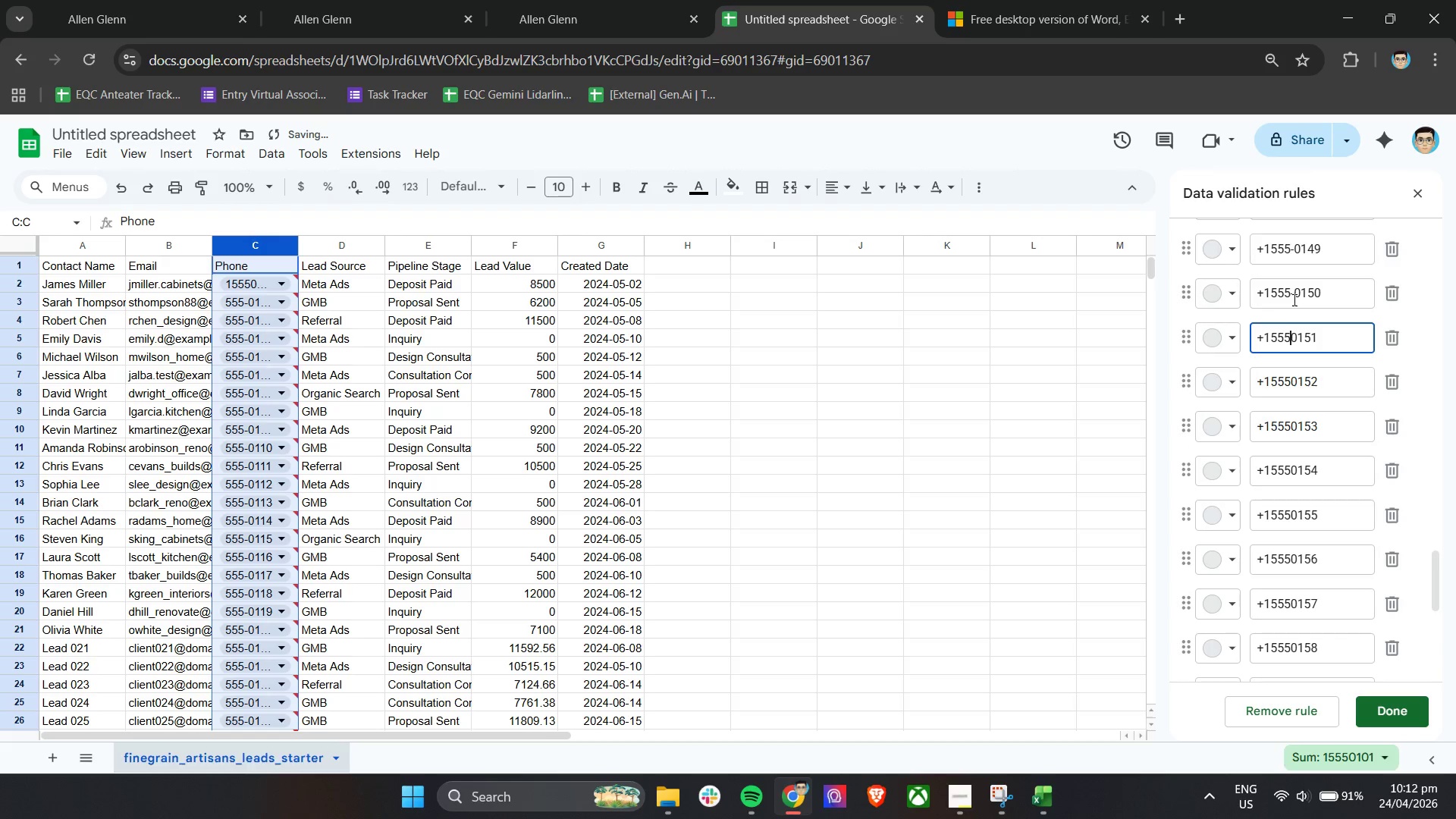 
left_click([1293, 298])
 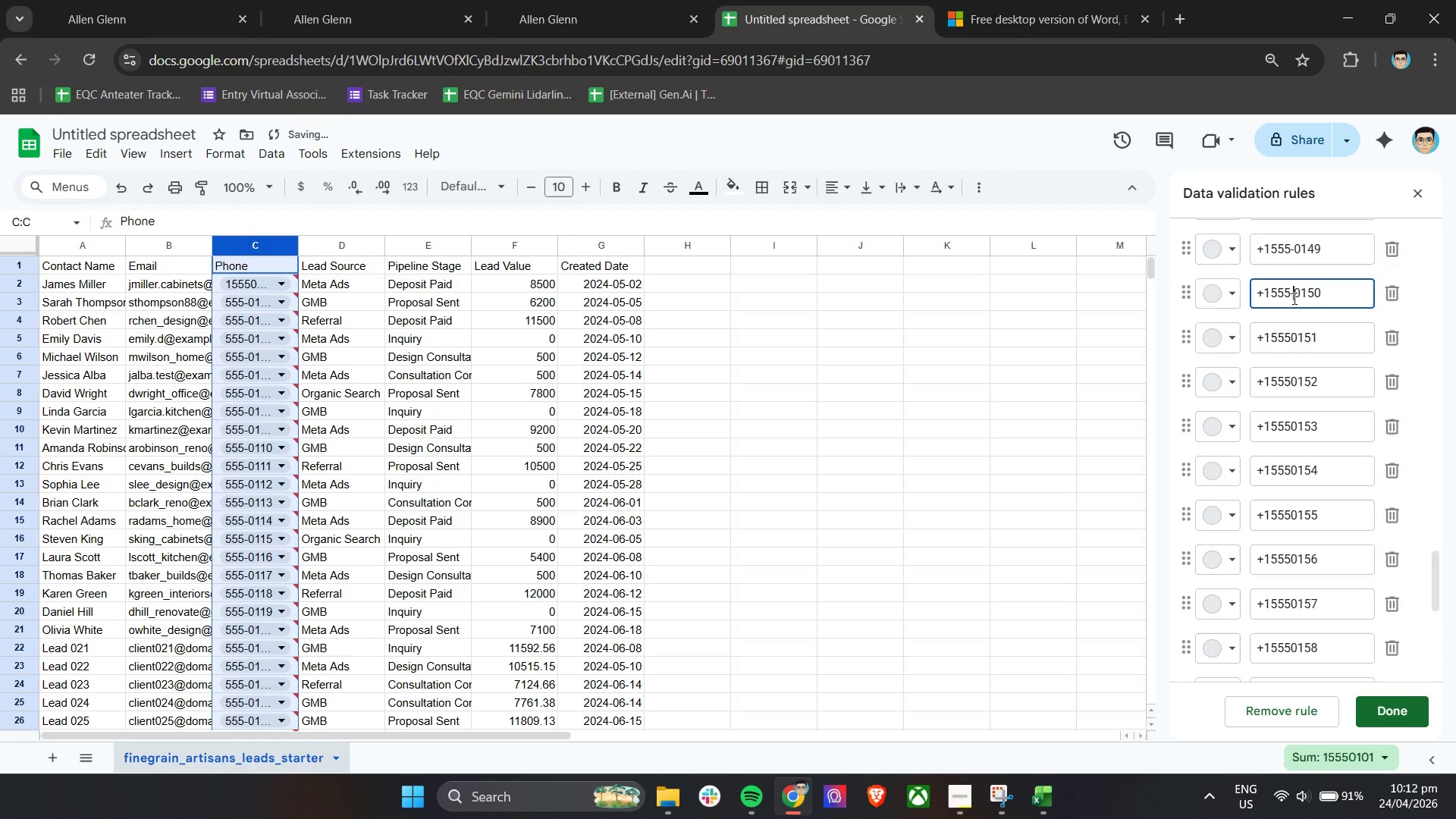 
key(Backspace)
 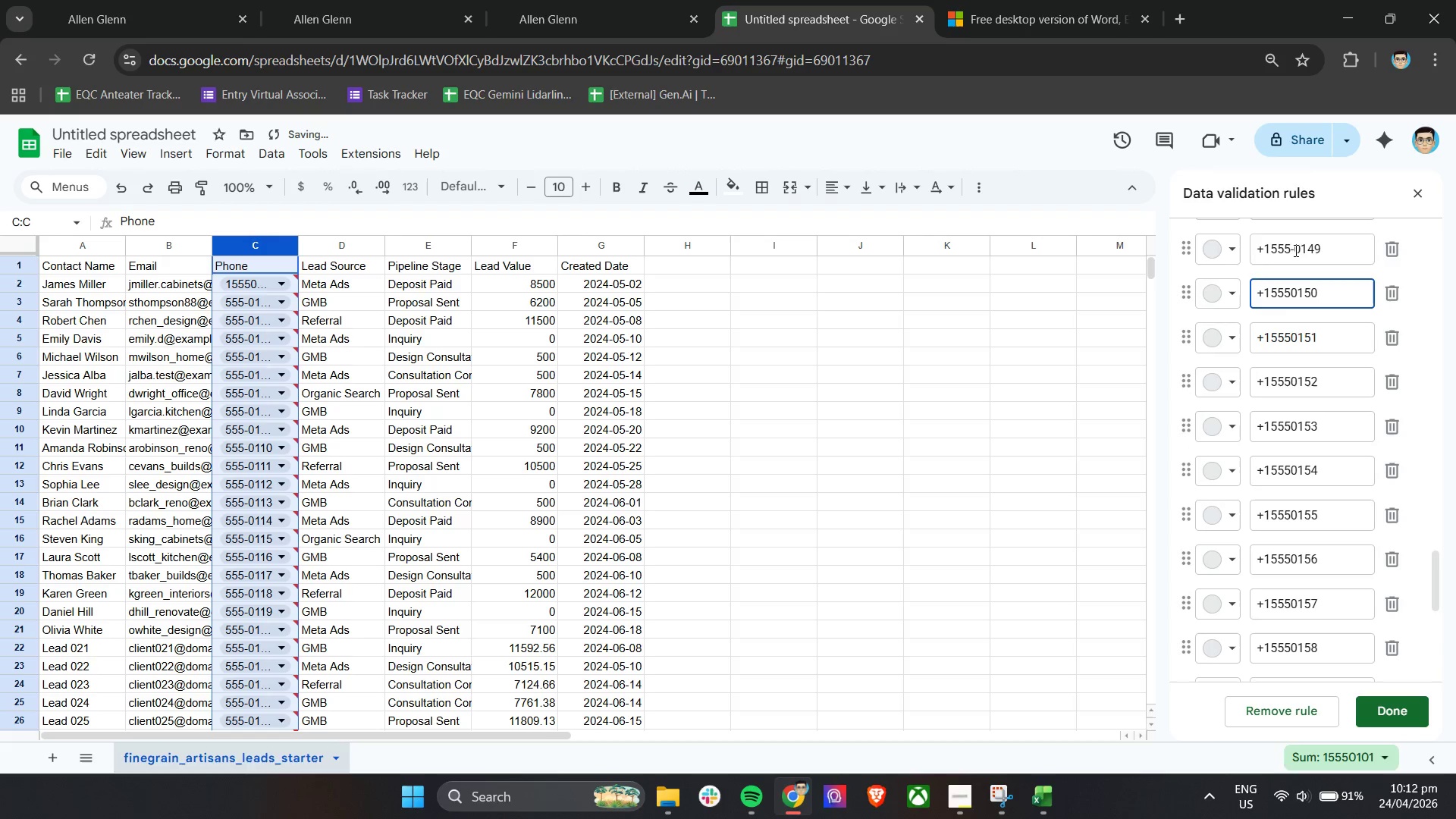 
left_click([1295, 249])
 